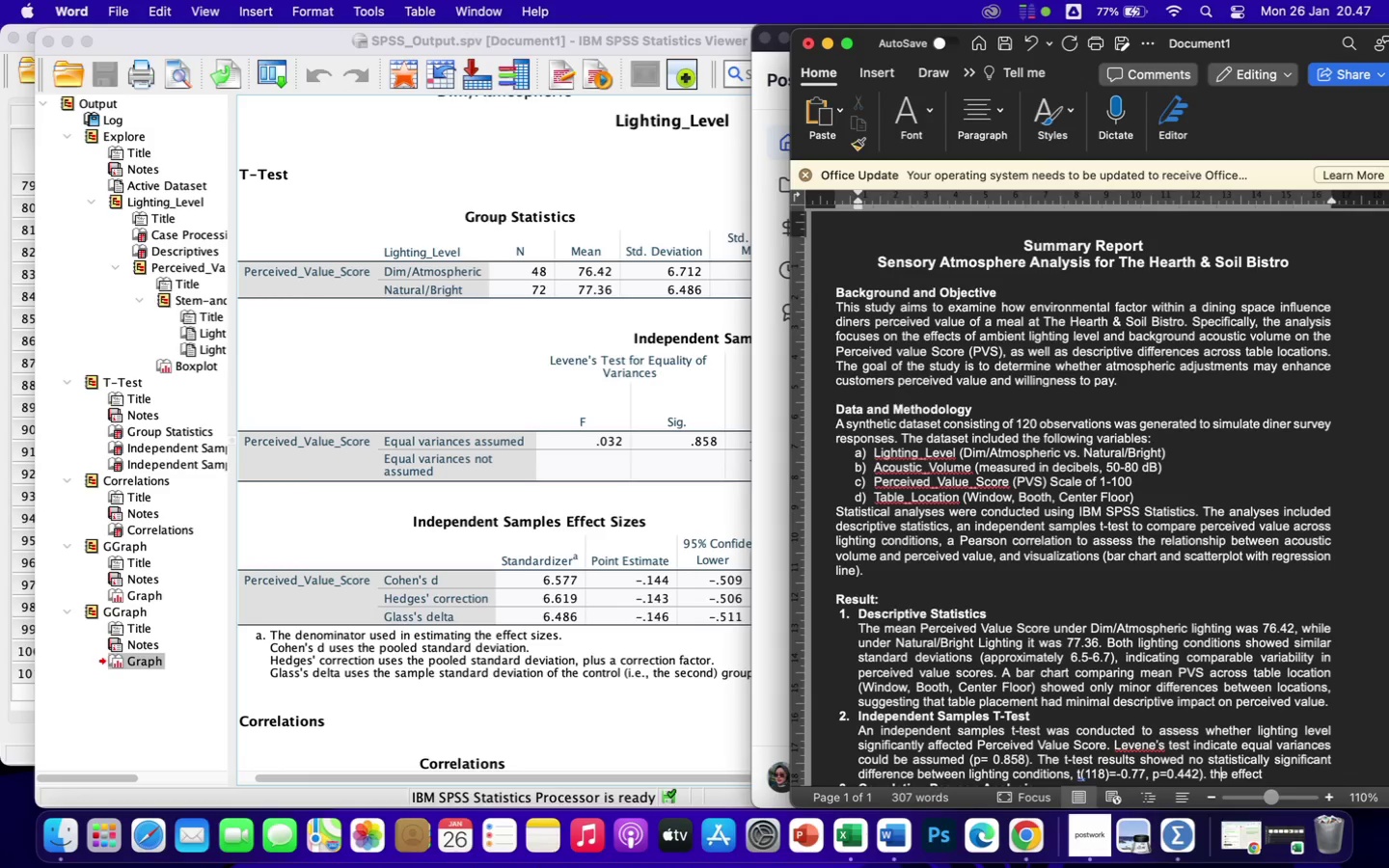 
key(ArrowLeft)
 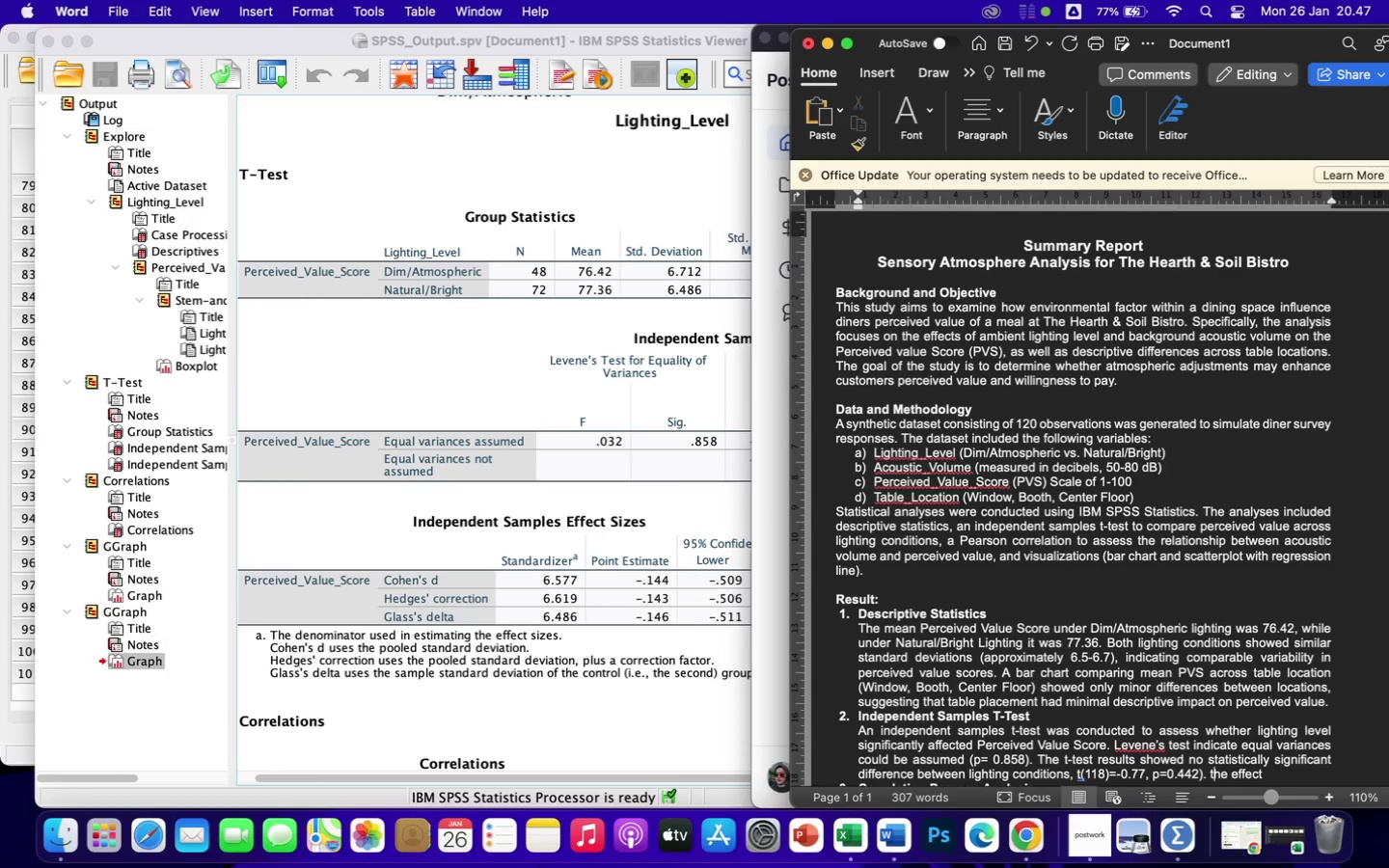 
key(Backspace)
 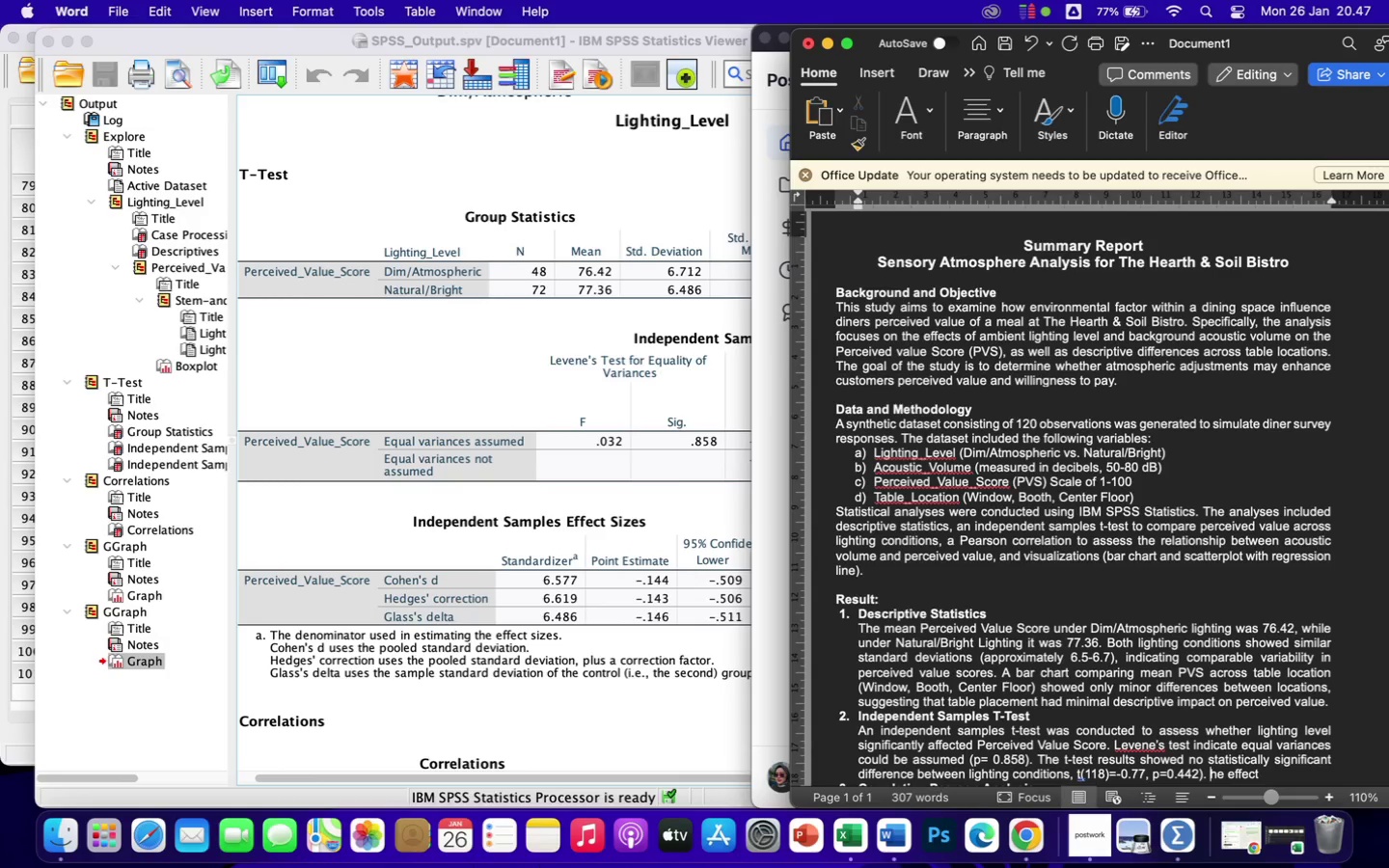 
key(Shift+ShiftLeft)
 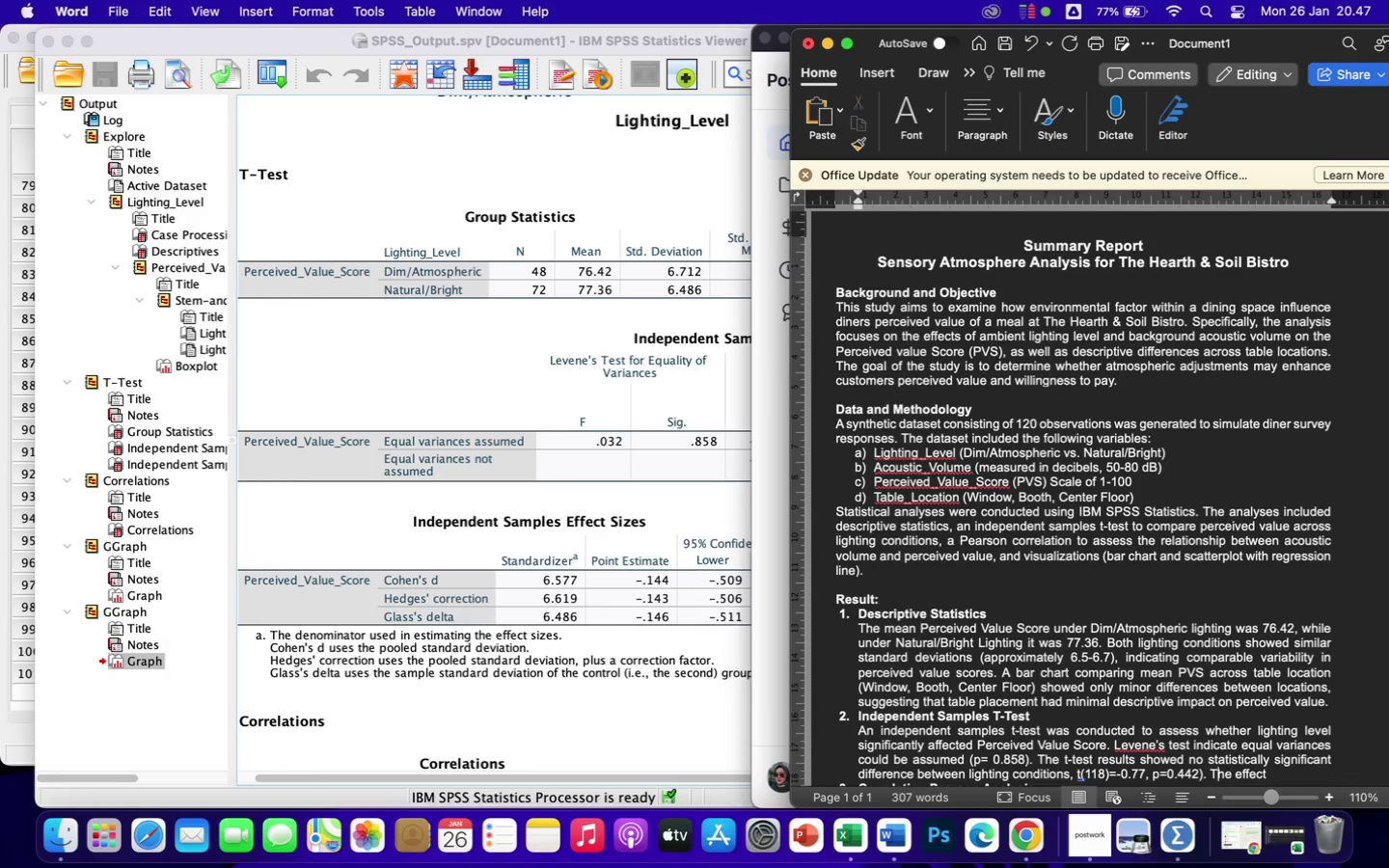 
key(Shift+T)
 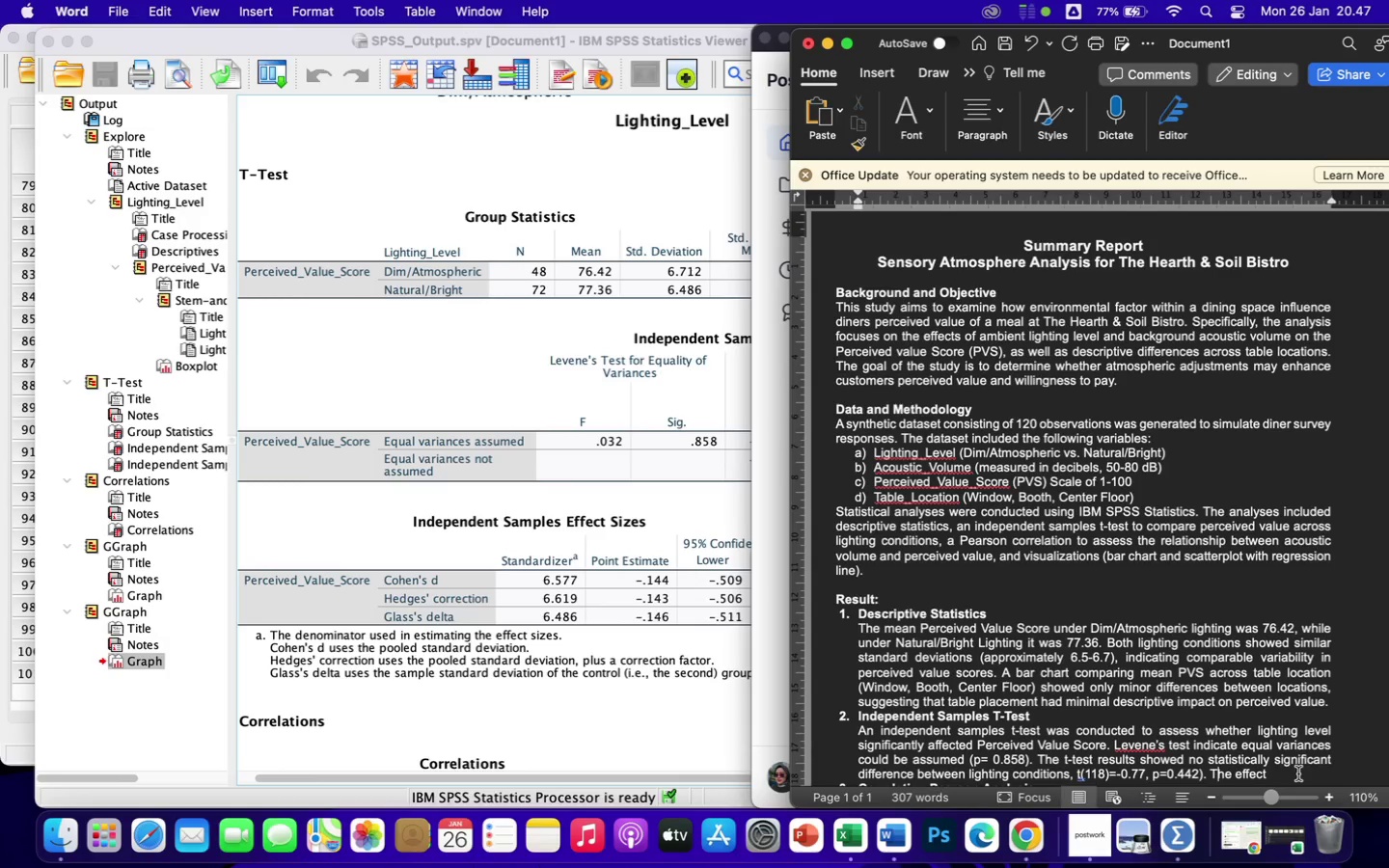 
left_click([1293, 776])
 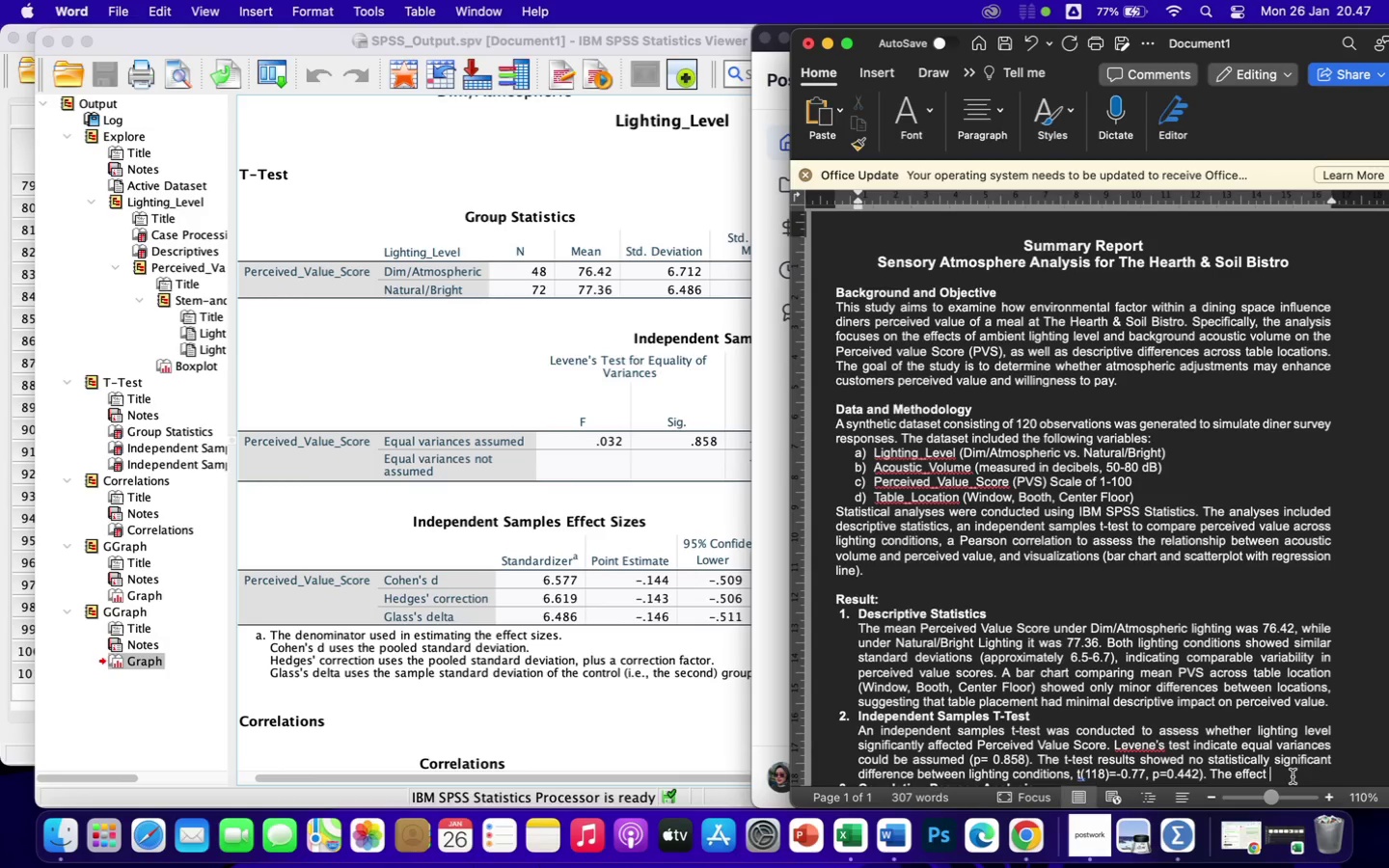 
wait(5.23)
 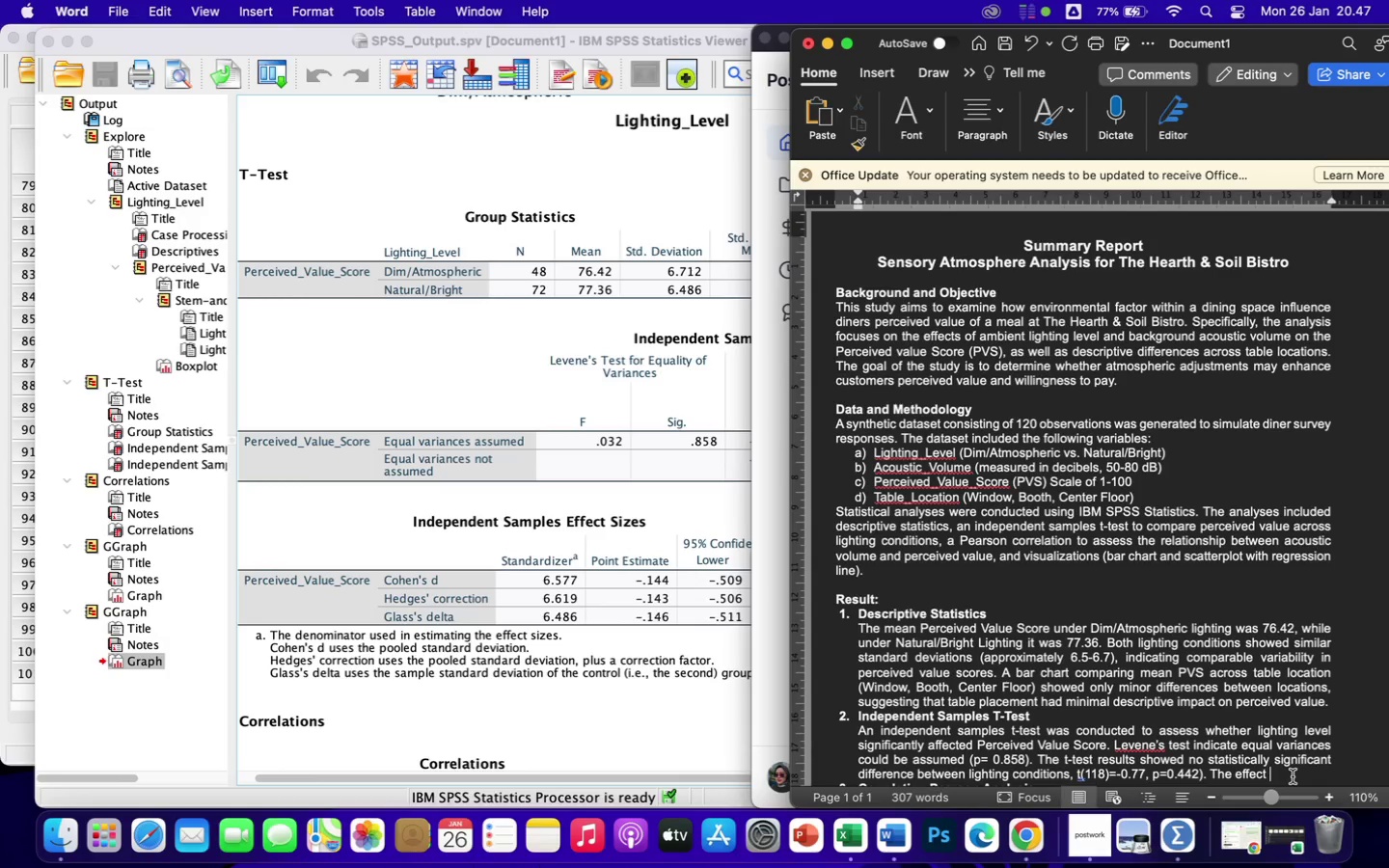 
type(size was small ()
 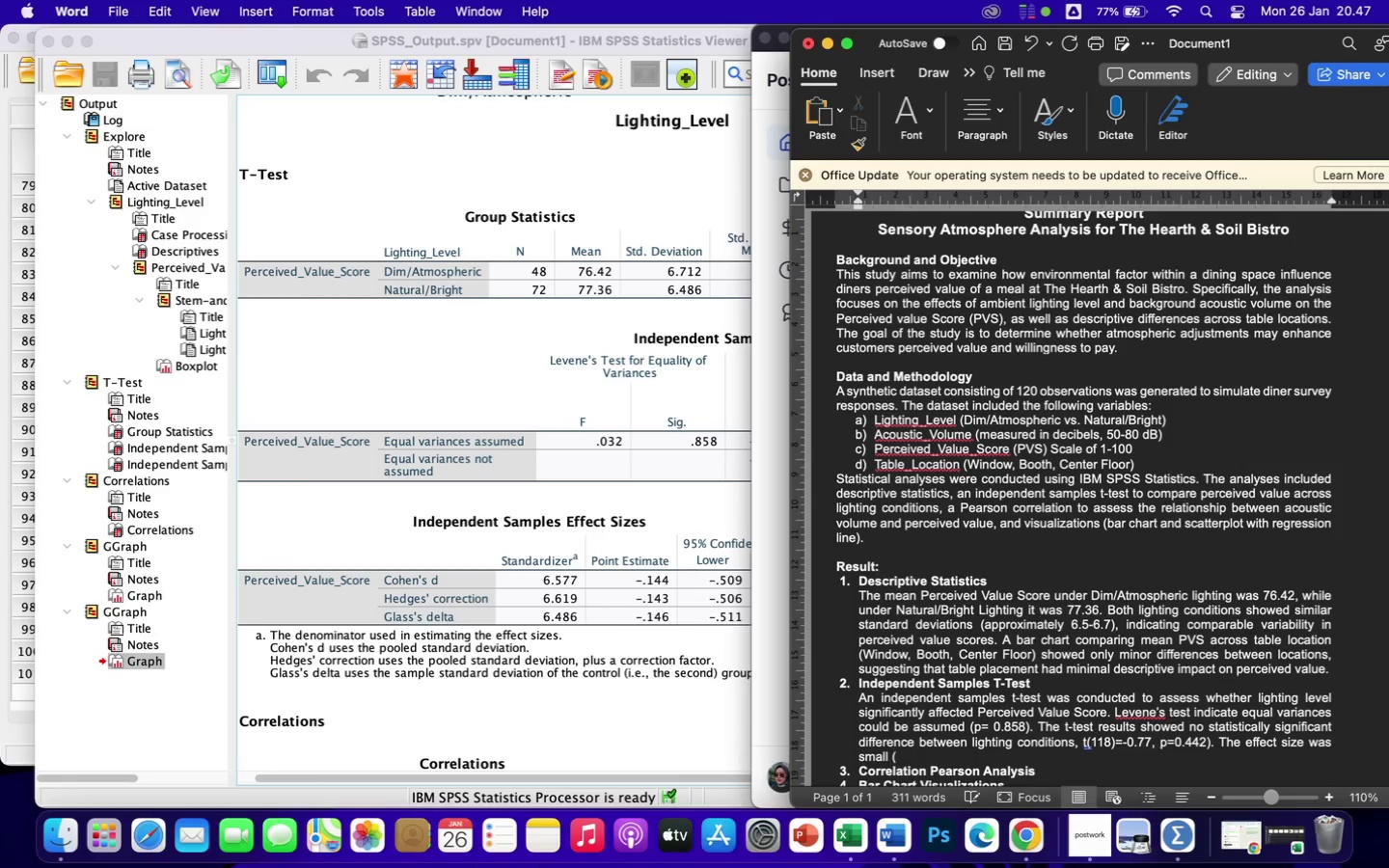 
type(Cohen's d)
 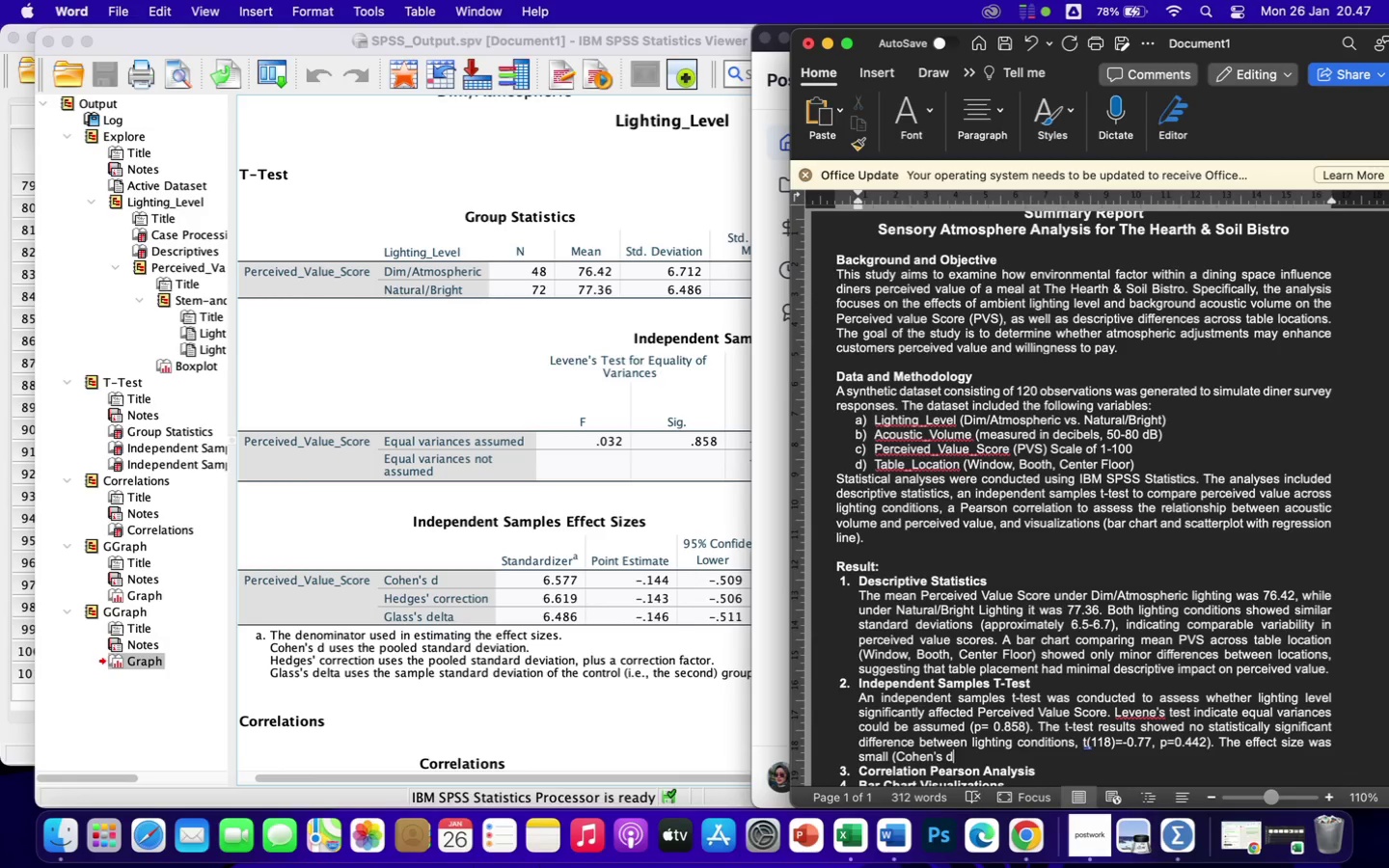 
wait(5.48)
 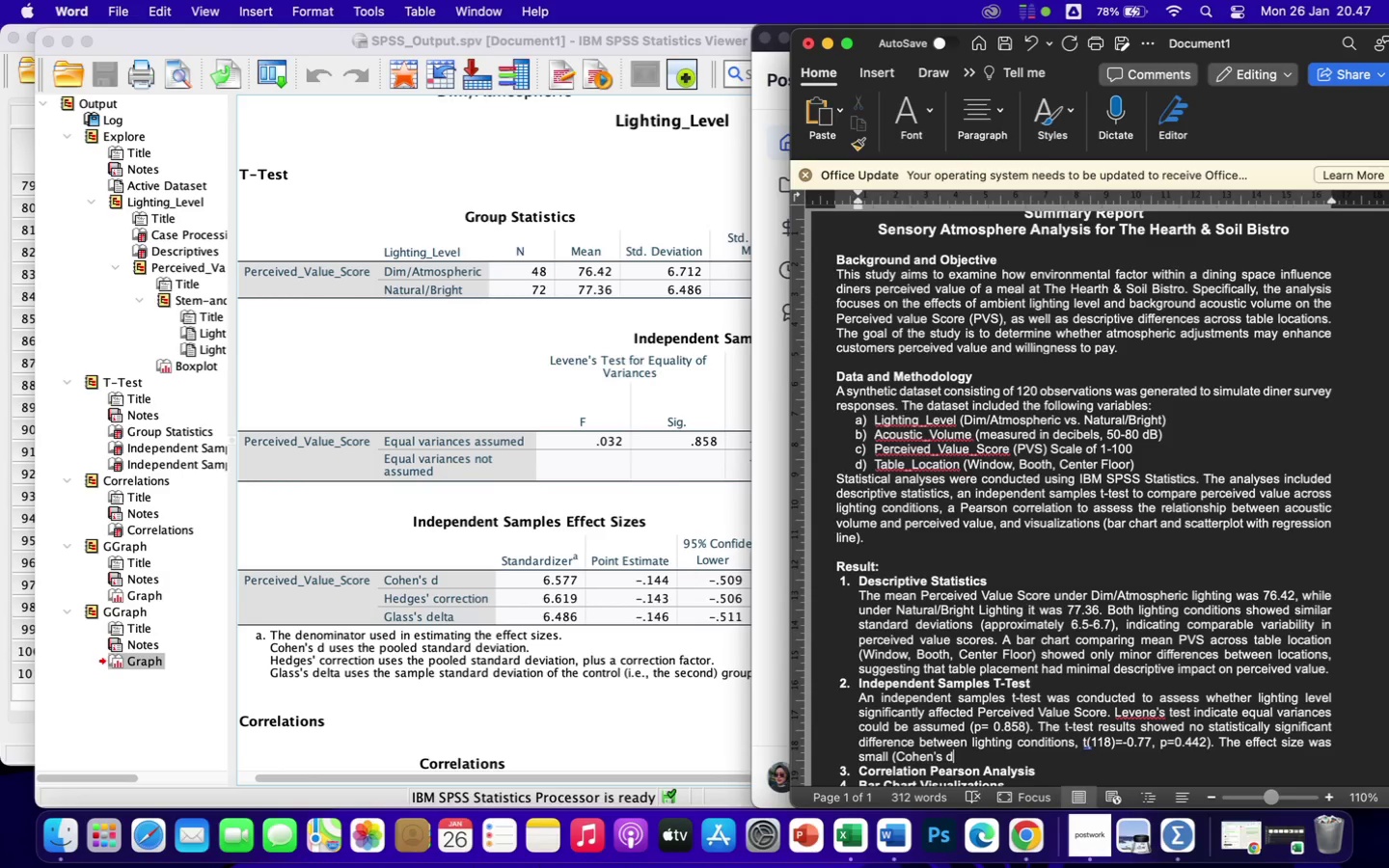 
key(Equal)
 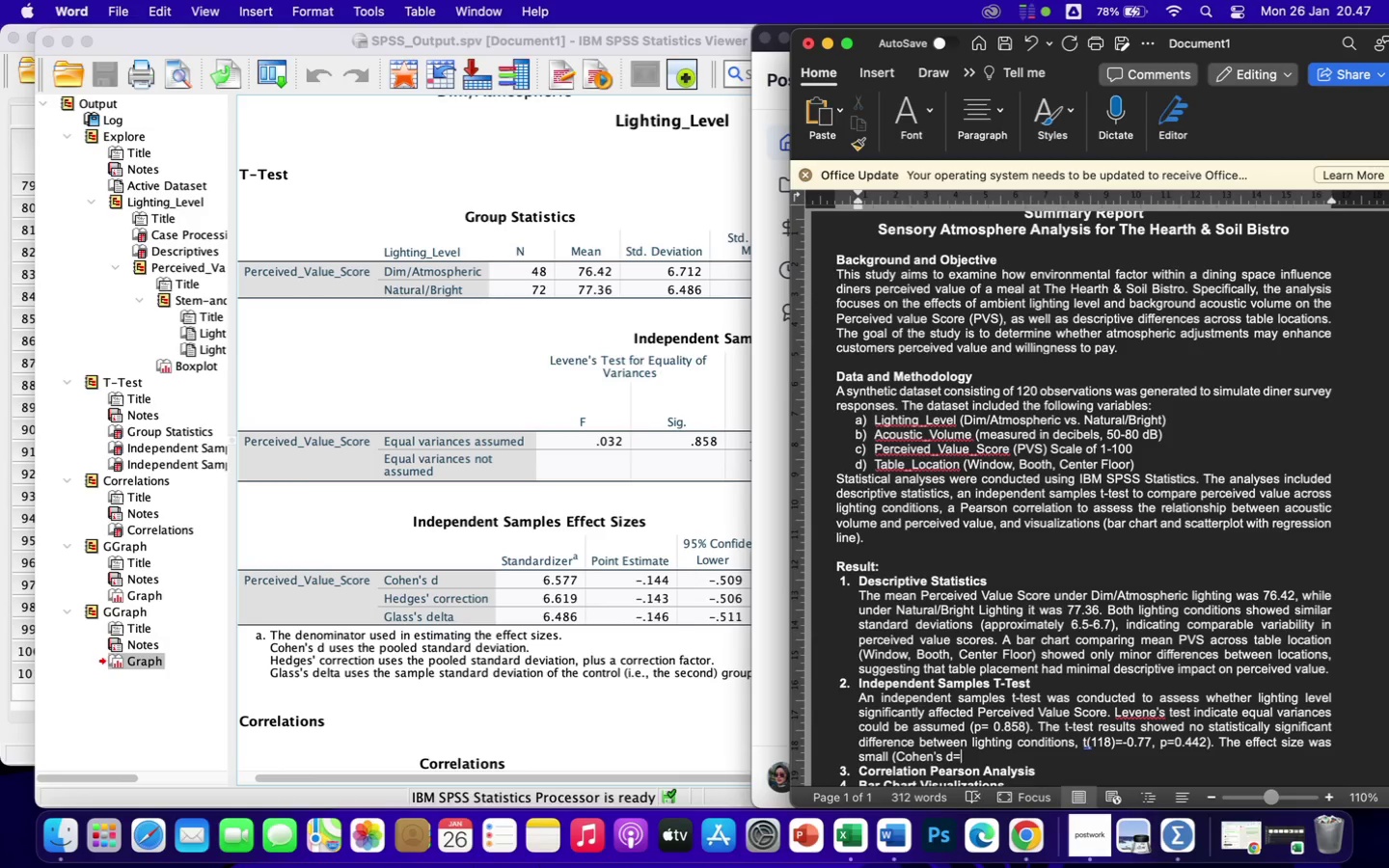 
wait(6.9)
 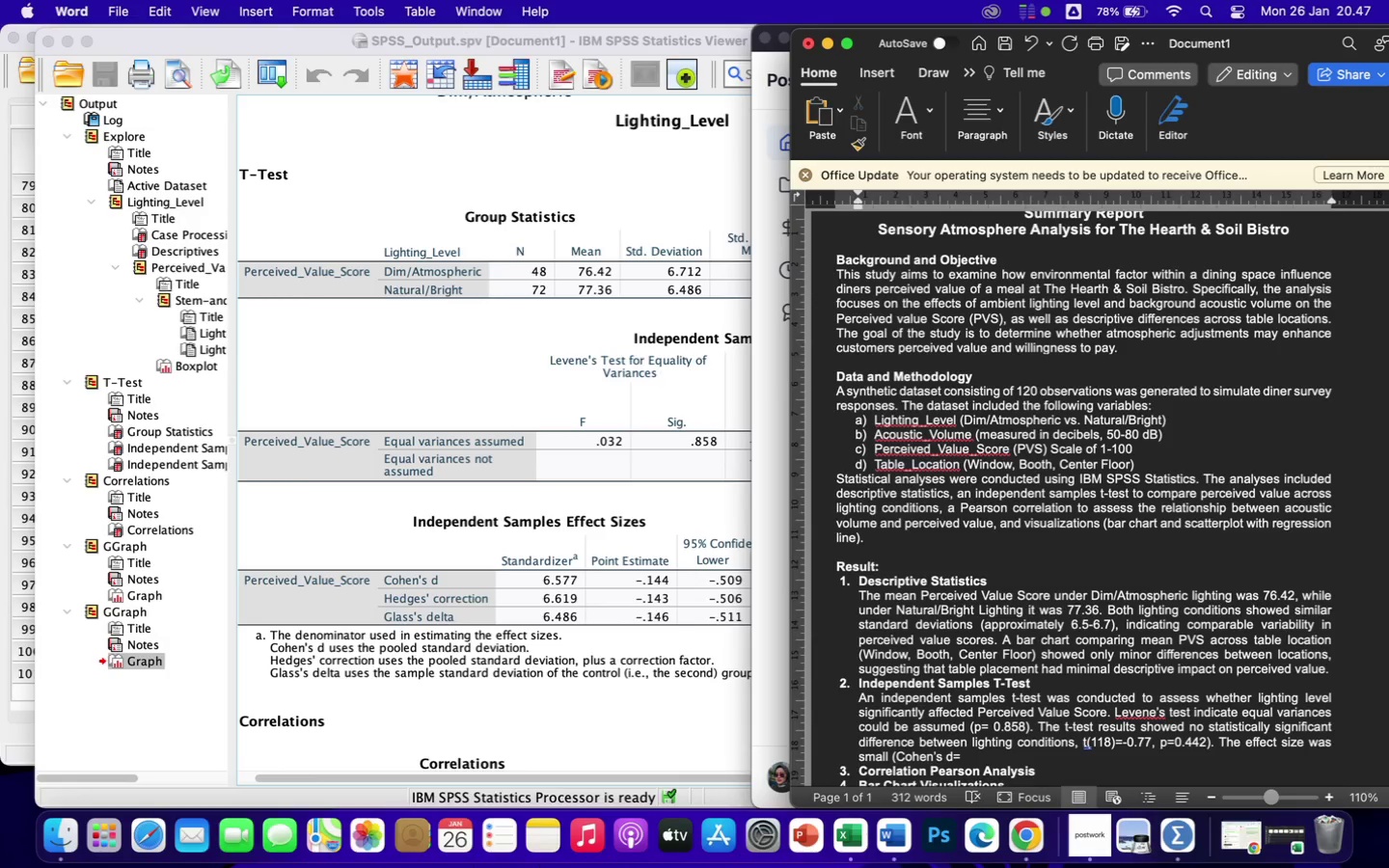 
key(Minus)
 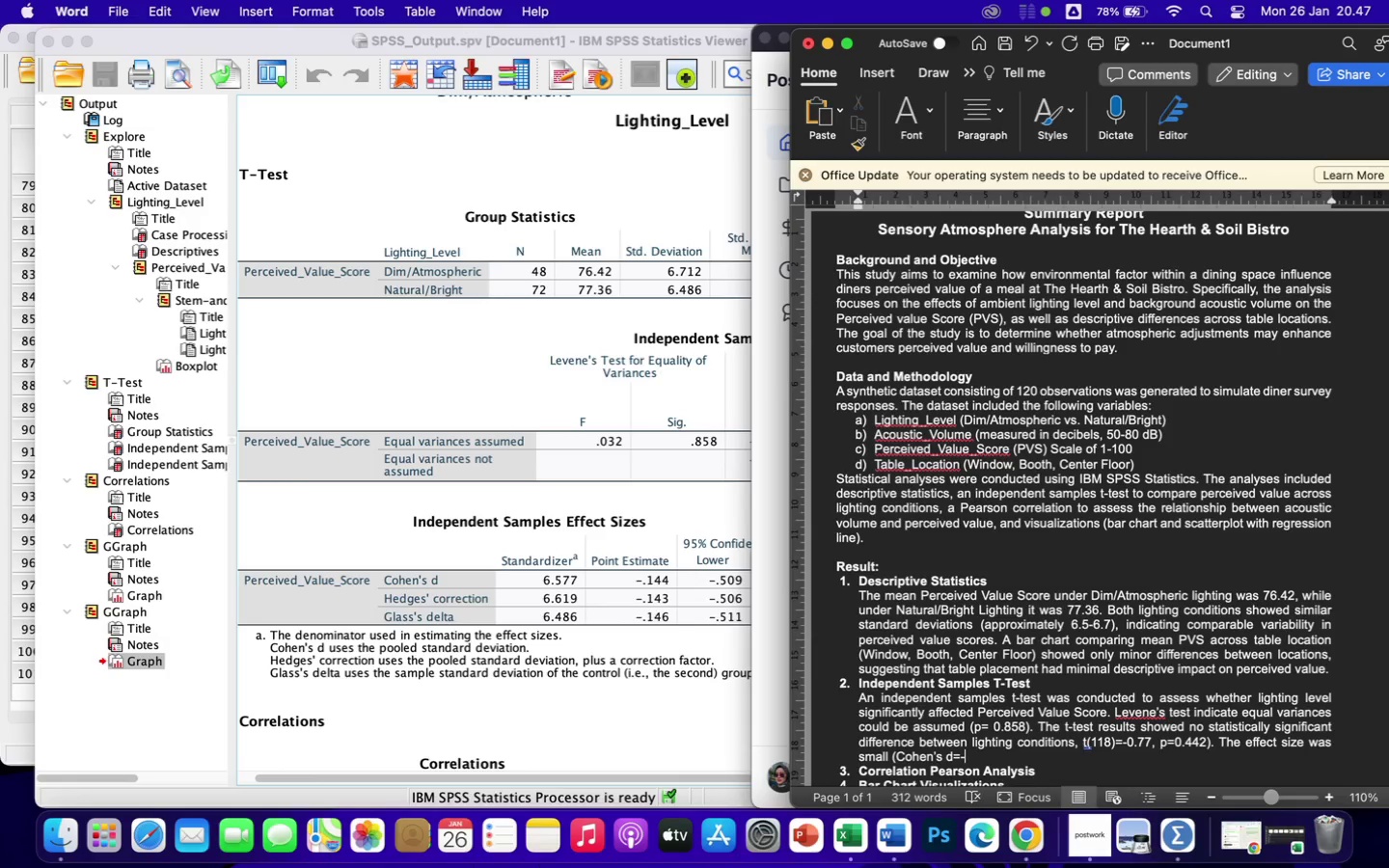 
type(0.14))
 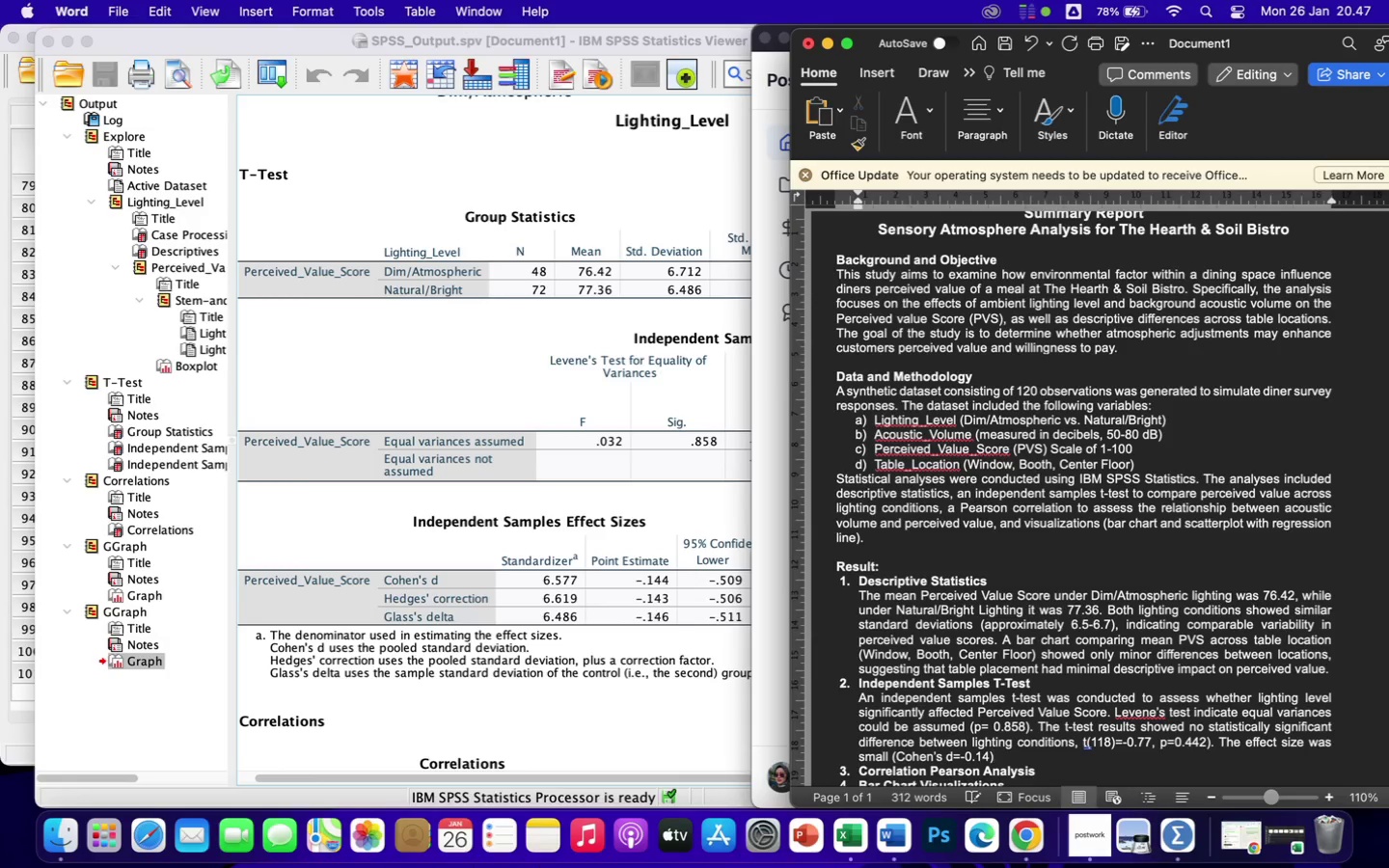 
type(, indicating a negligible practical difference between lighting conditionns)
key(Backspace)
key(Backspace)
type(s.)
 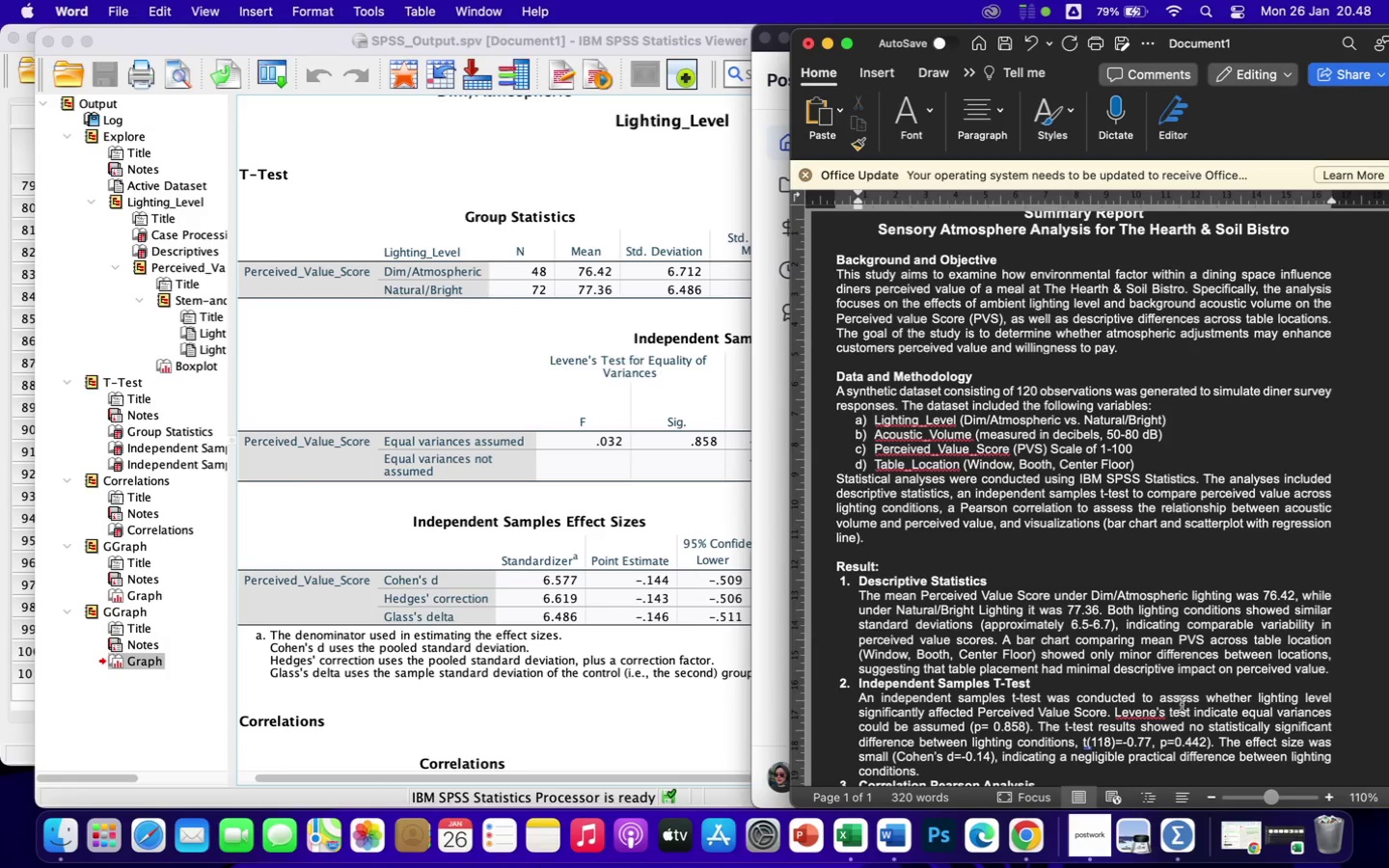 
scroll: coordinate [489, 736], scroll_direction: down, amount: 9.0
 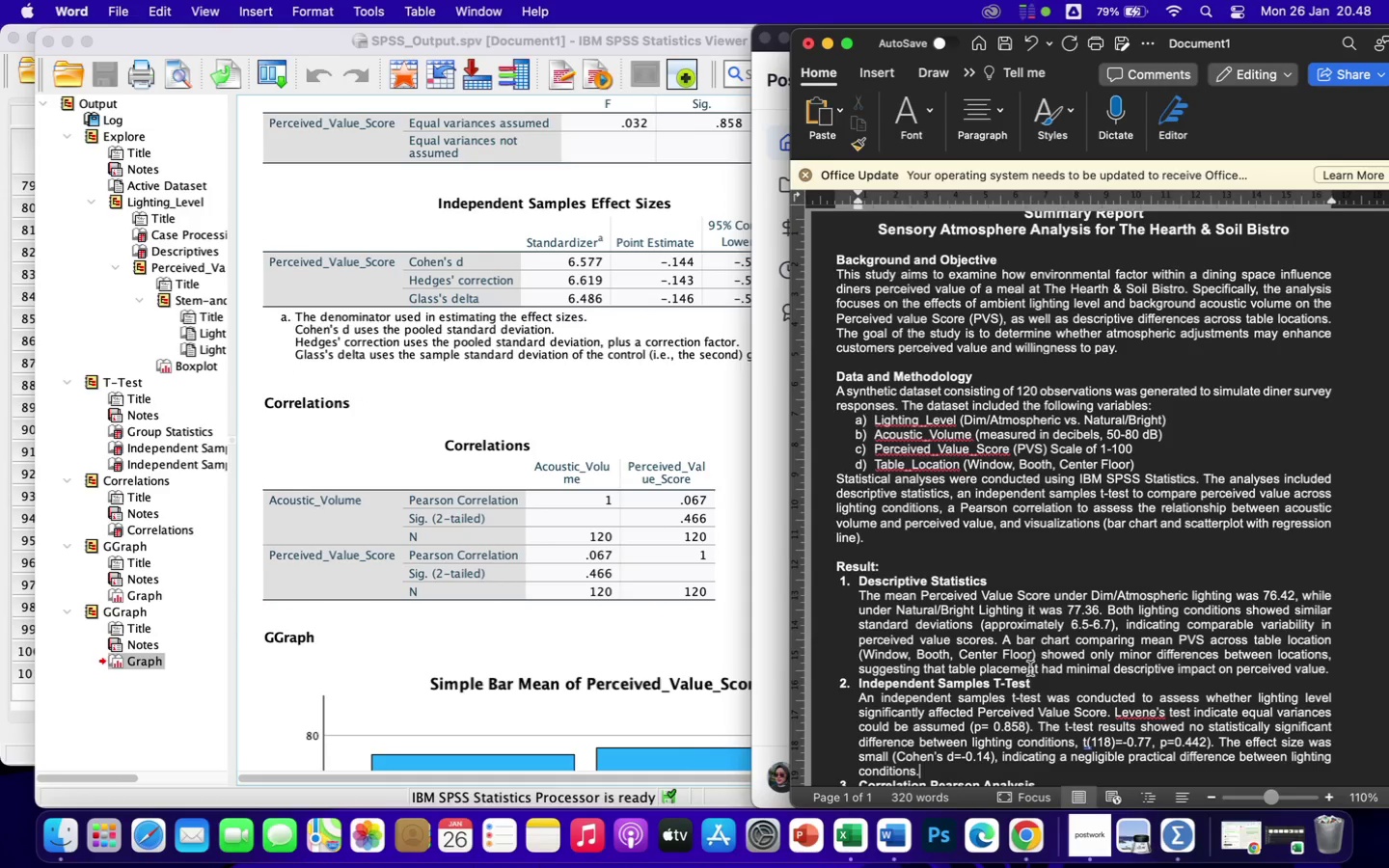 
left_click([1065, 631])
 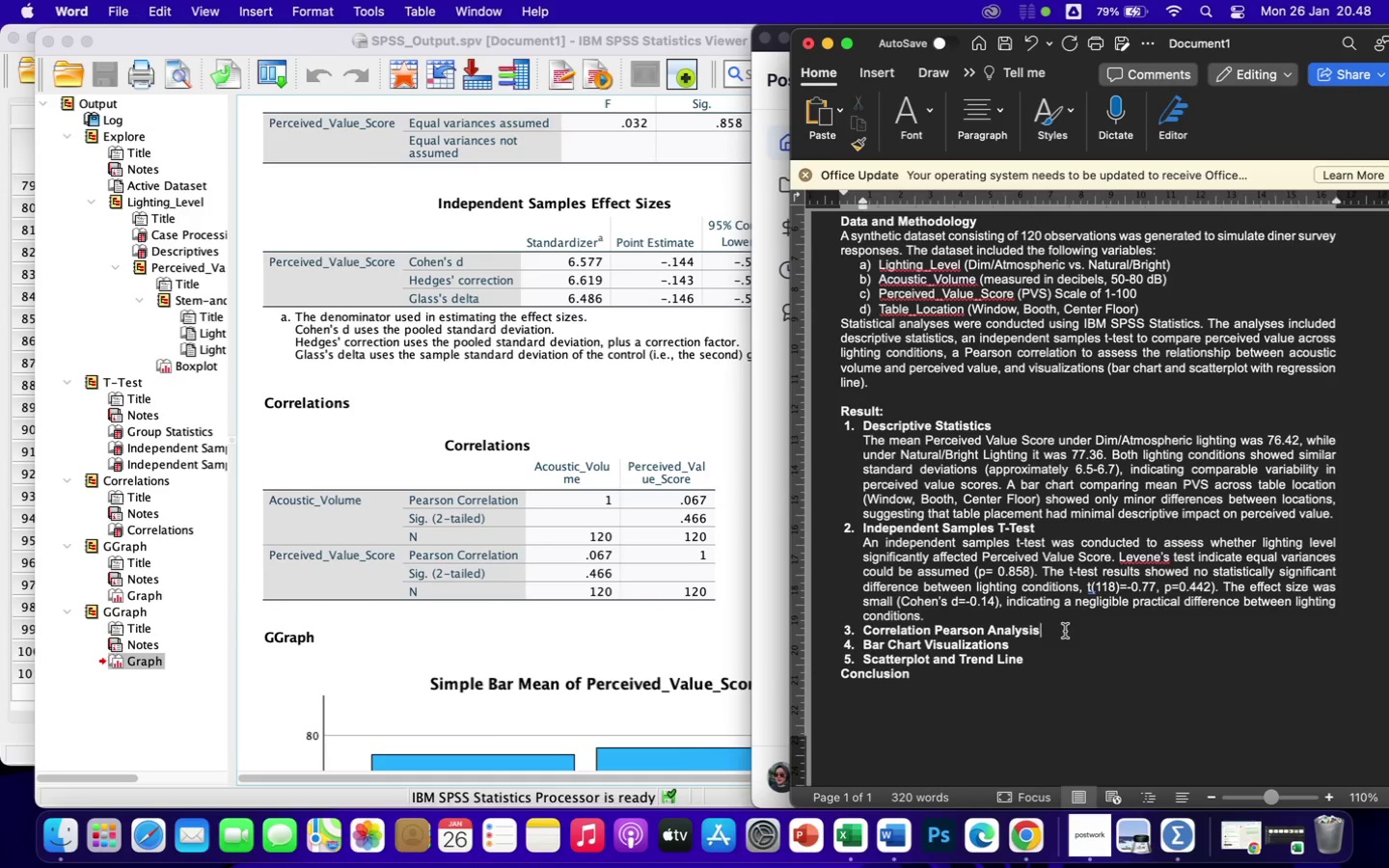 
scroll: coordinate [1092, 673], scroll_direction: down, amount: 48.0
 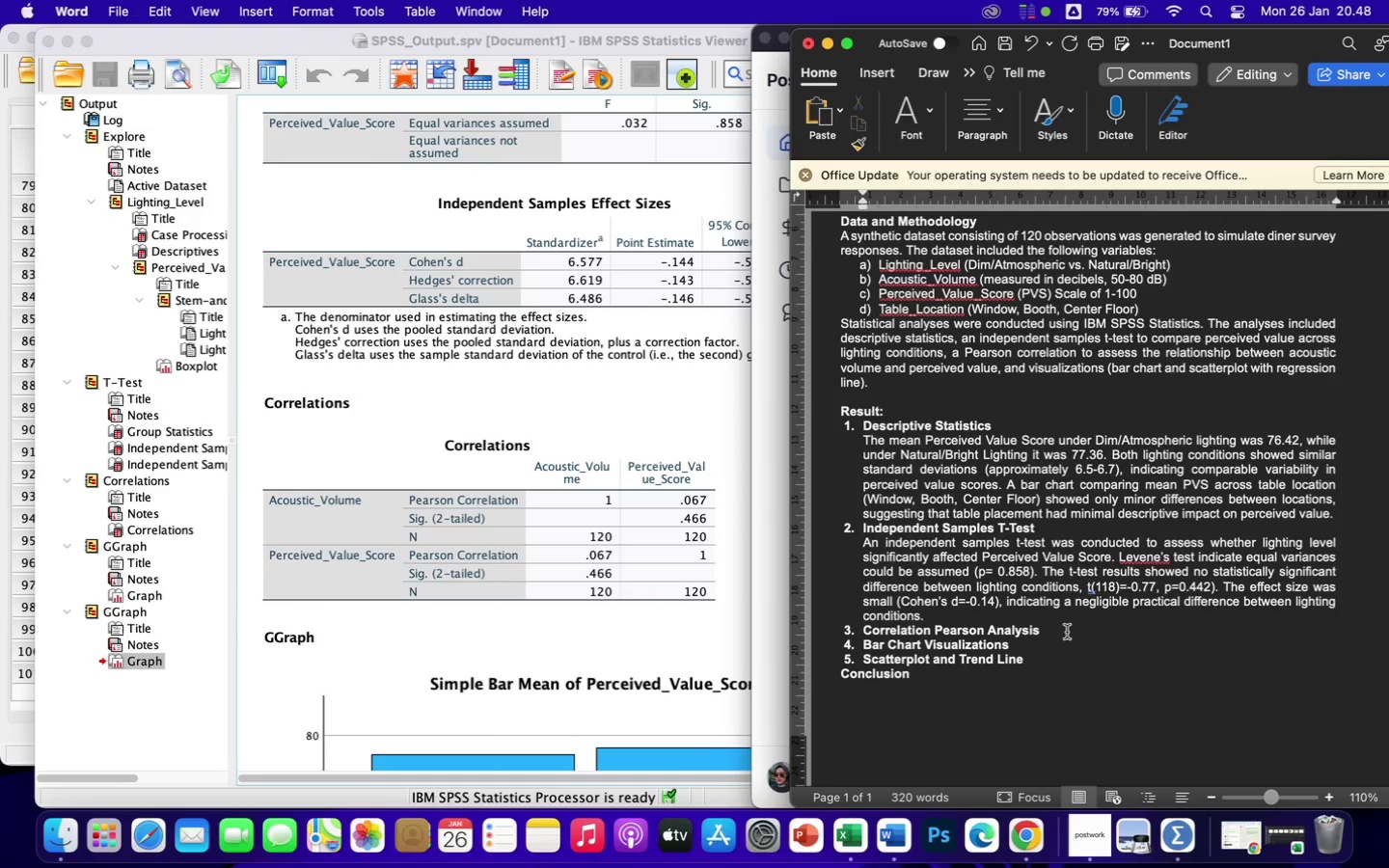 
key(Enter)
 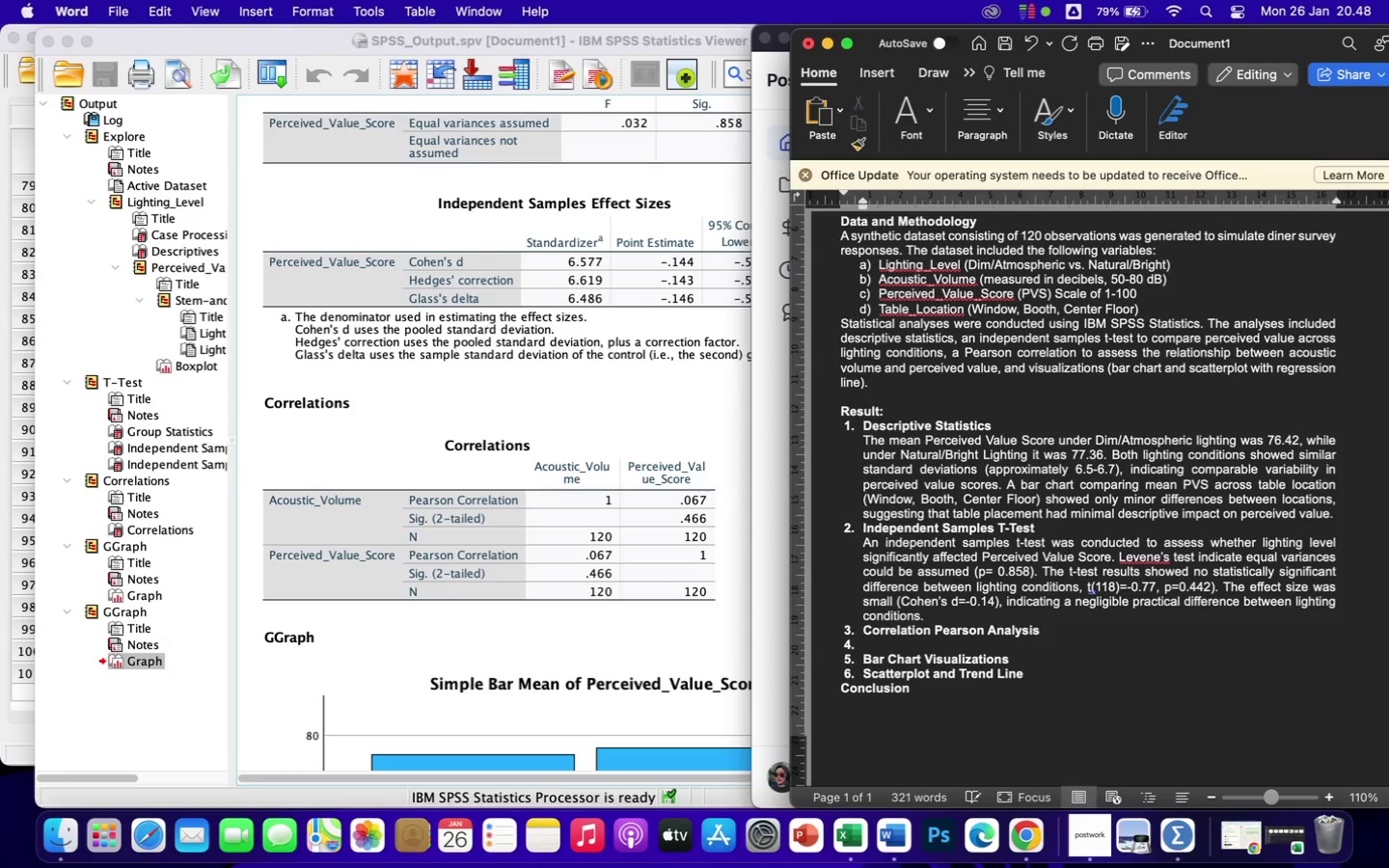 
key(Backspace)
 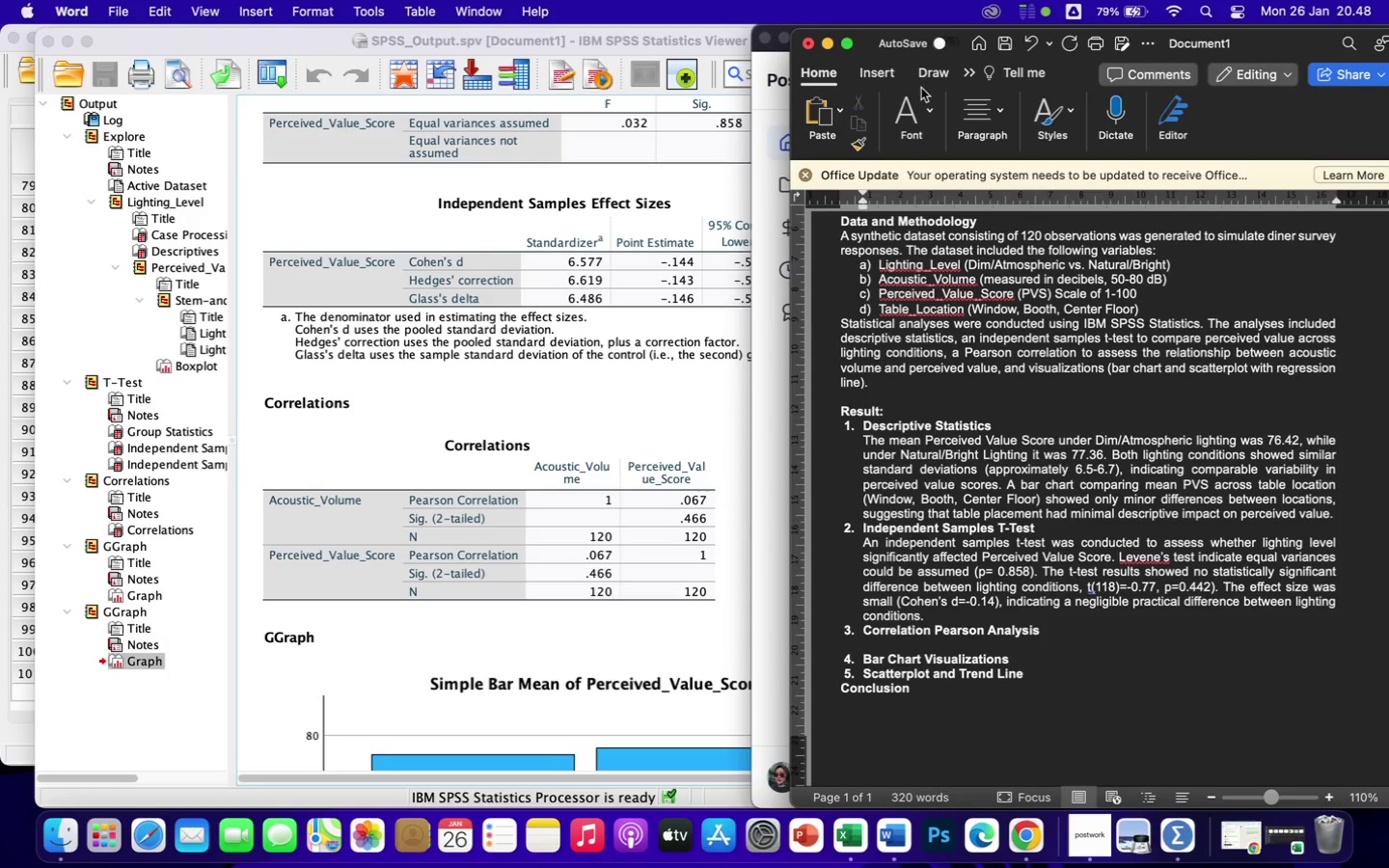 
left_click([914, 102])
 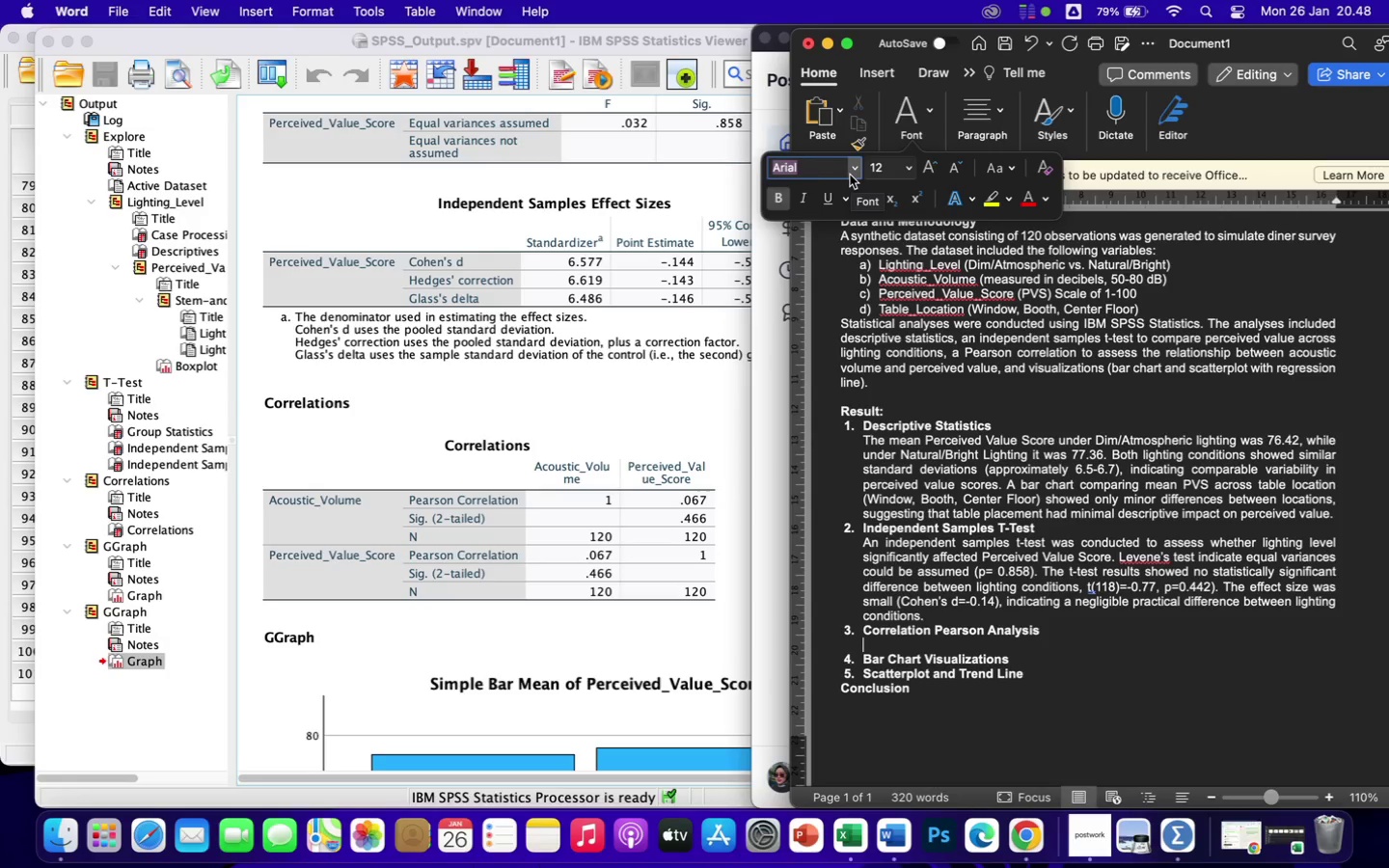 
left_click([778, 199])
 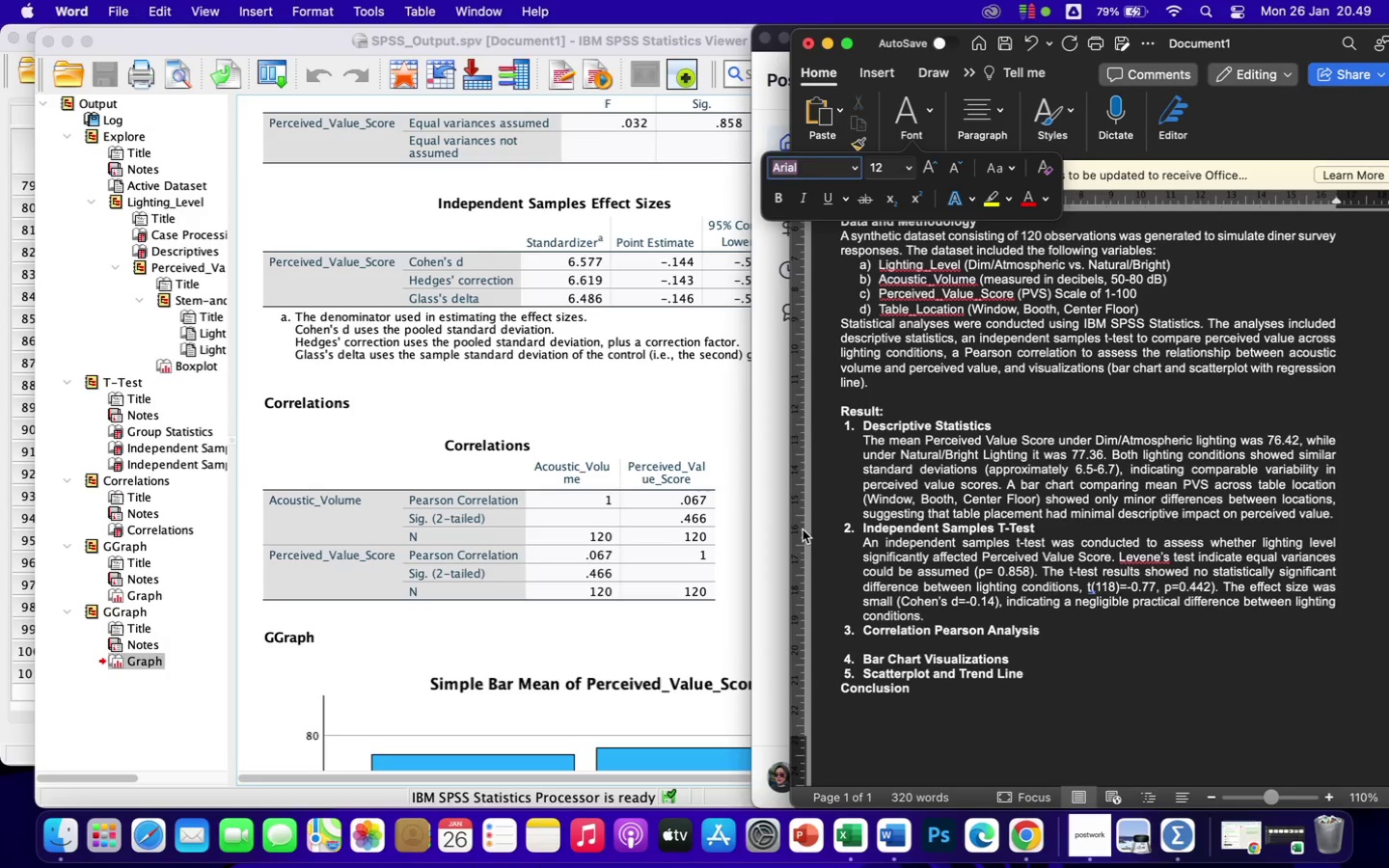 
wait(6.87)
 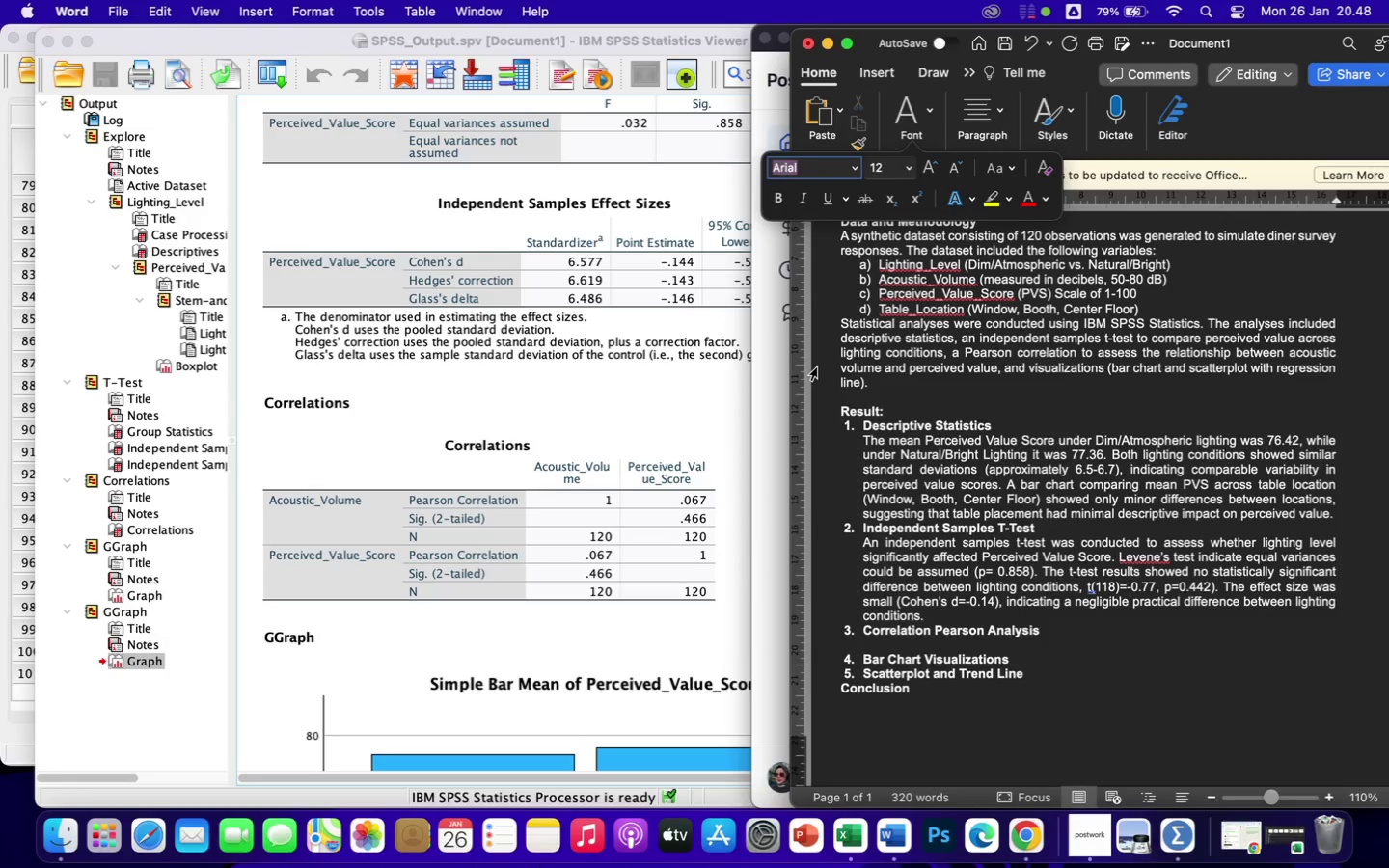 
left_click([884, 643])
 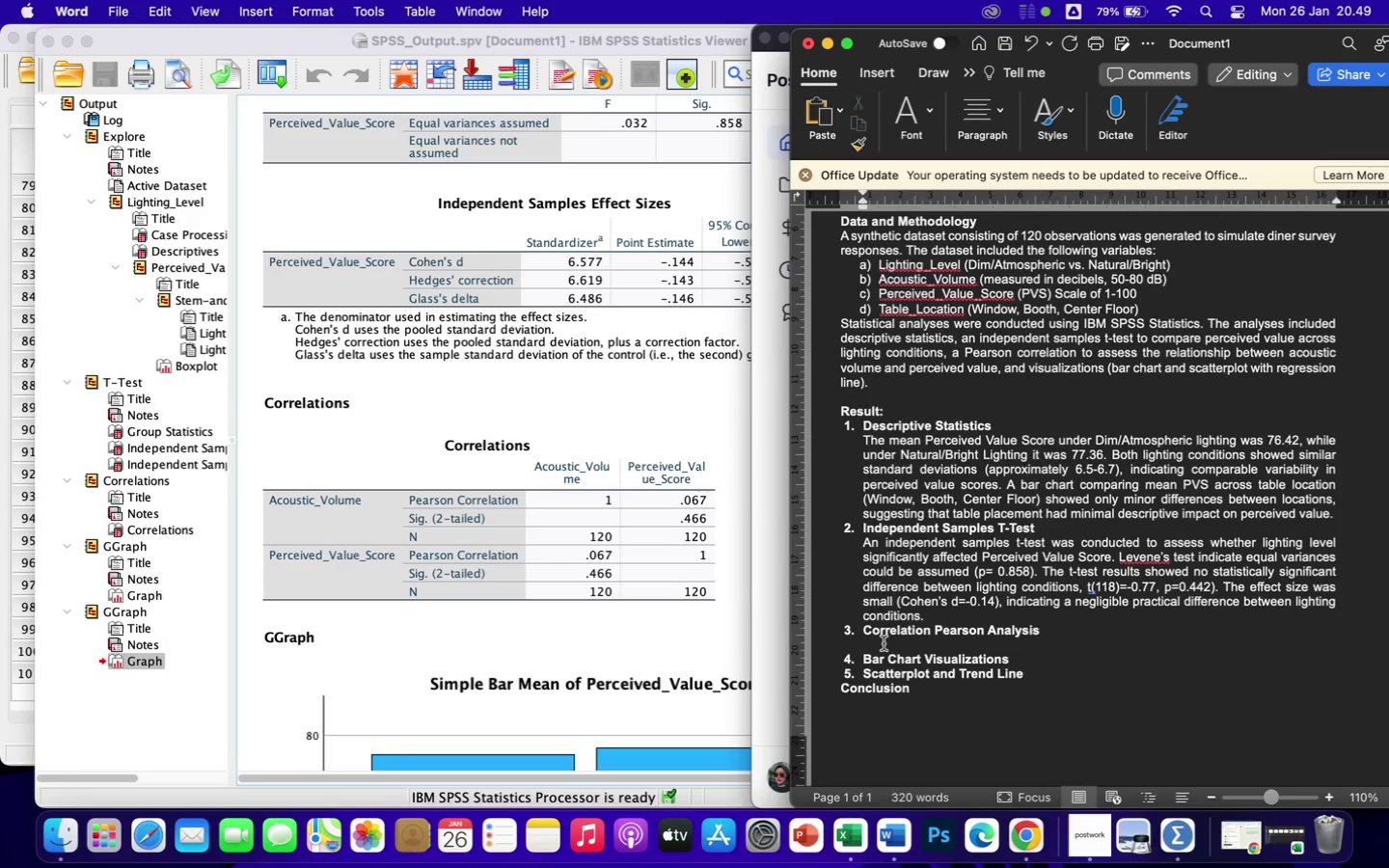 
type(A pearson correlation analysis)
 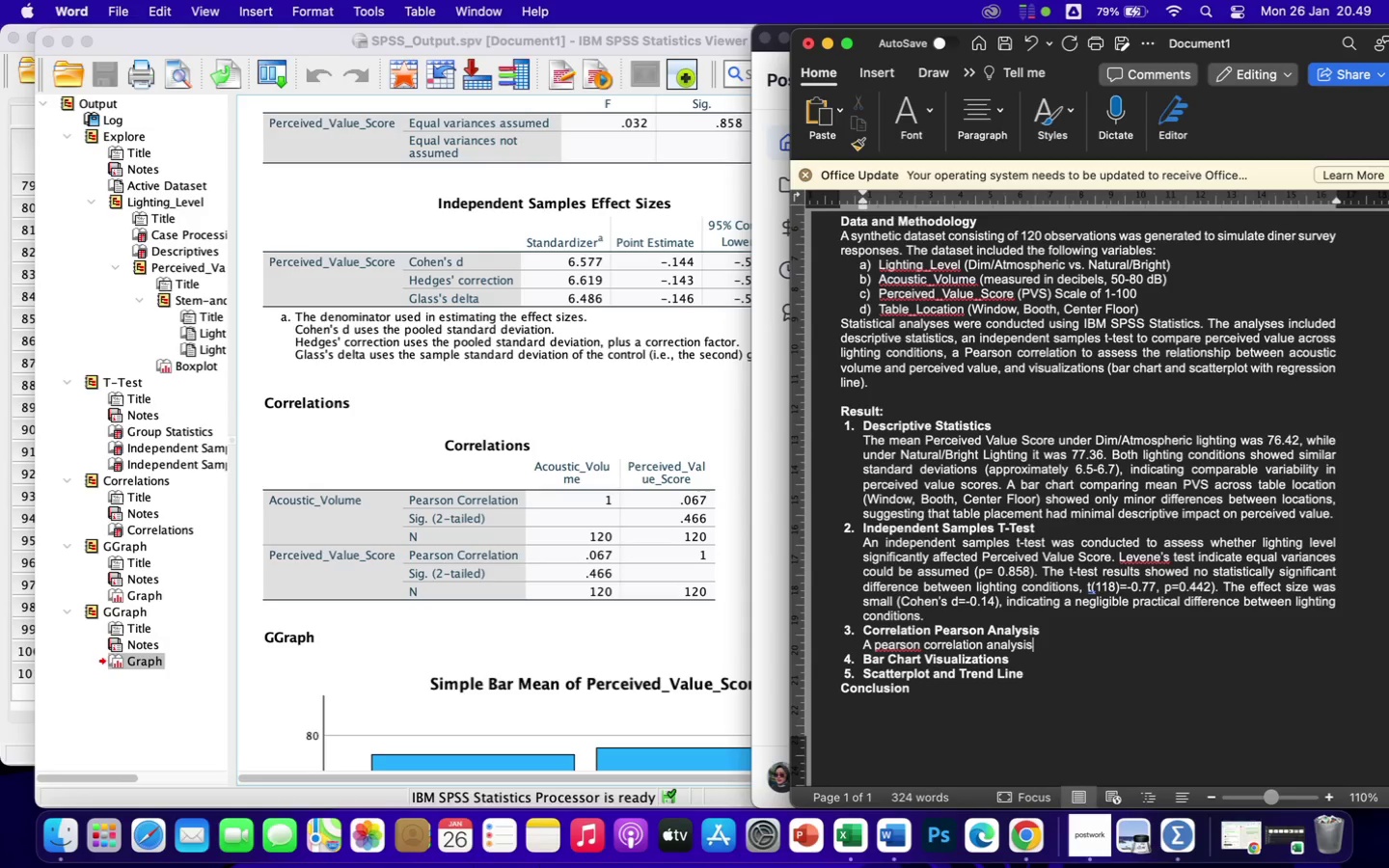 
type( examined the relayionship between Accou)
 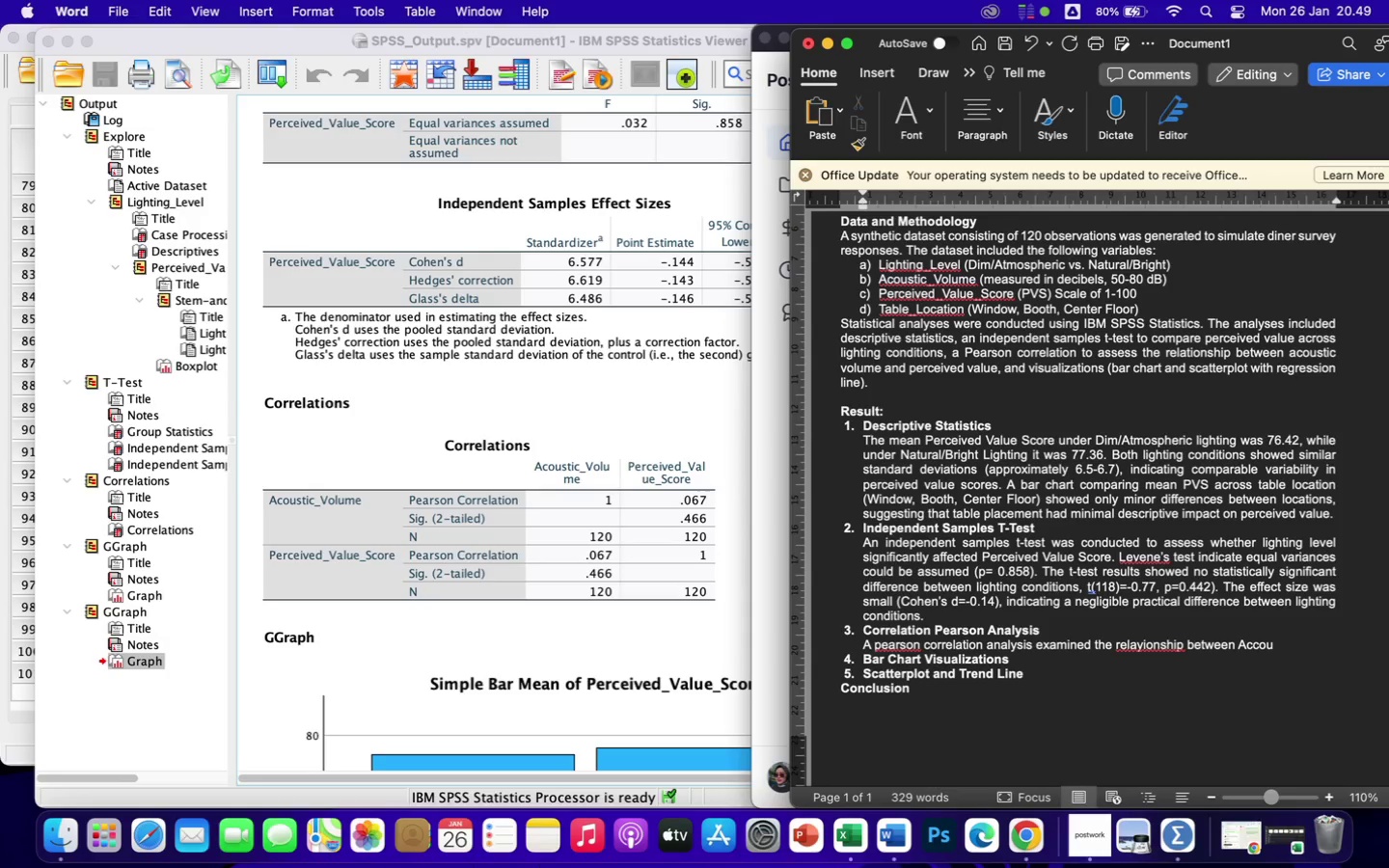 
wait(7.06)
 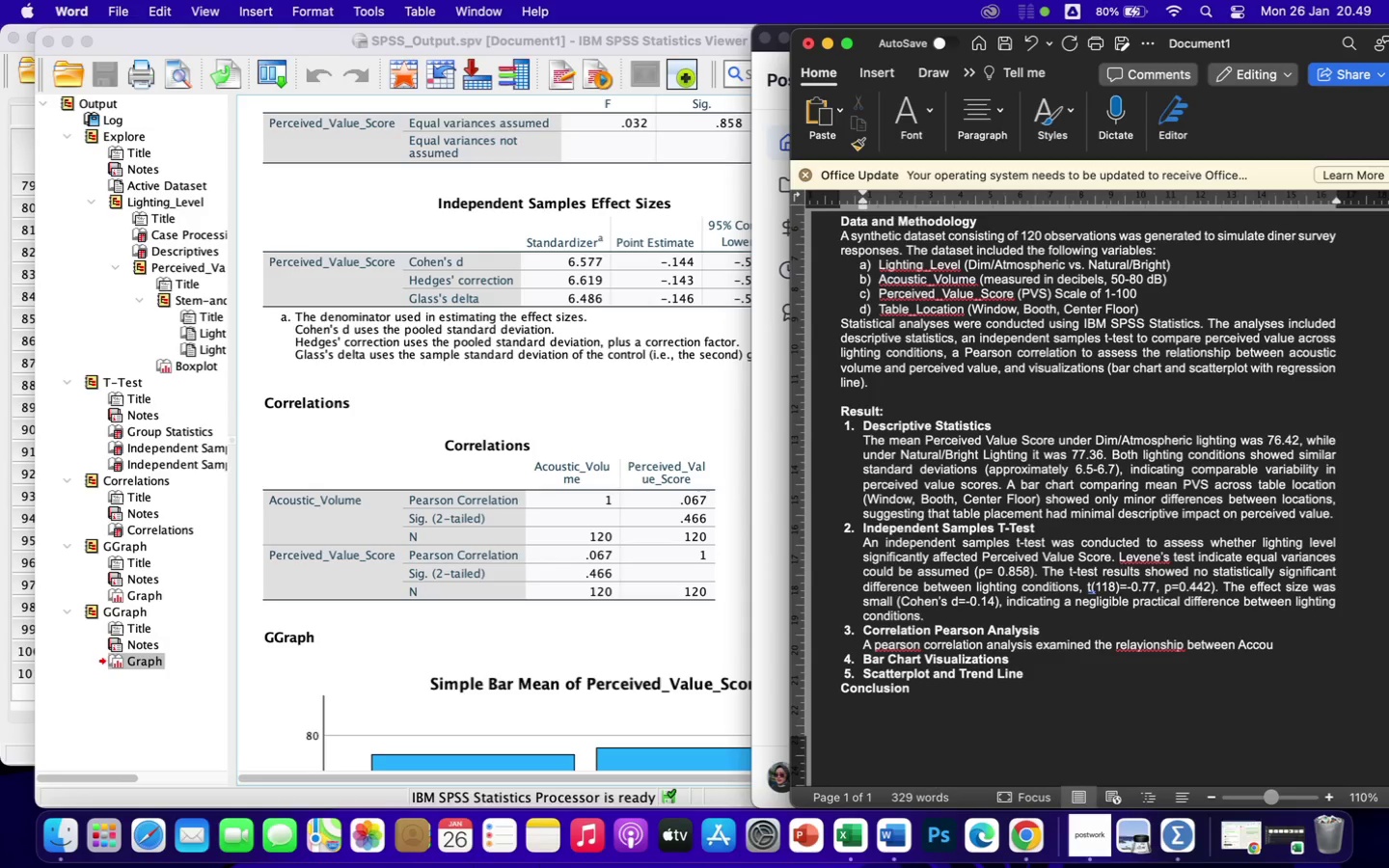 
left_click([1140, 644])
 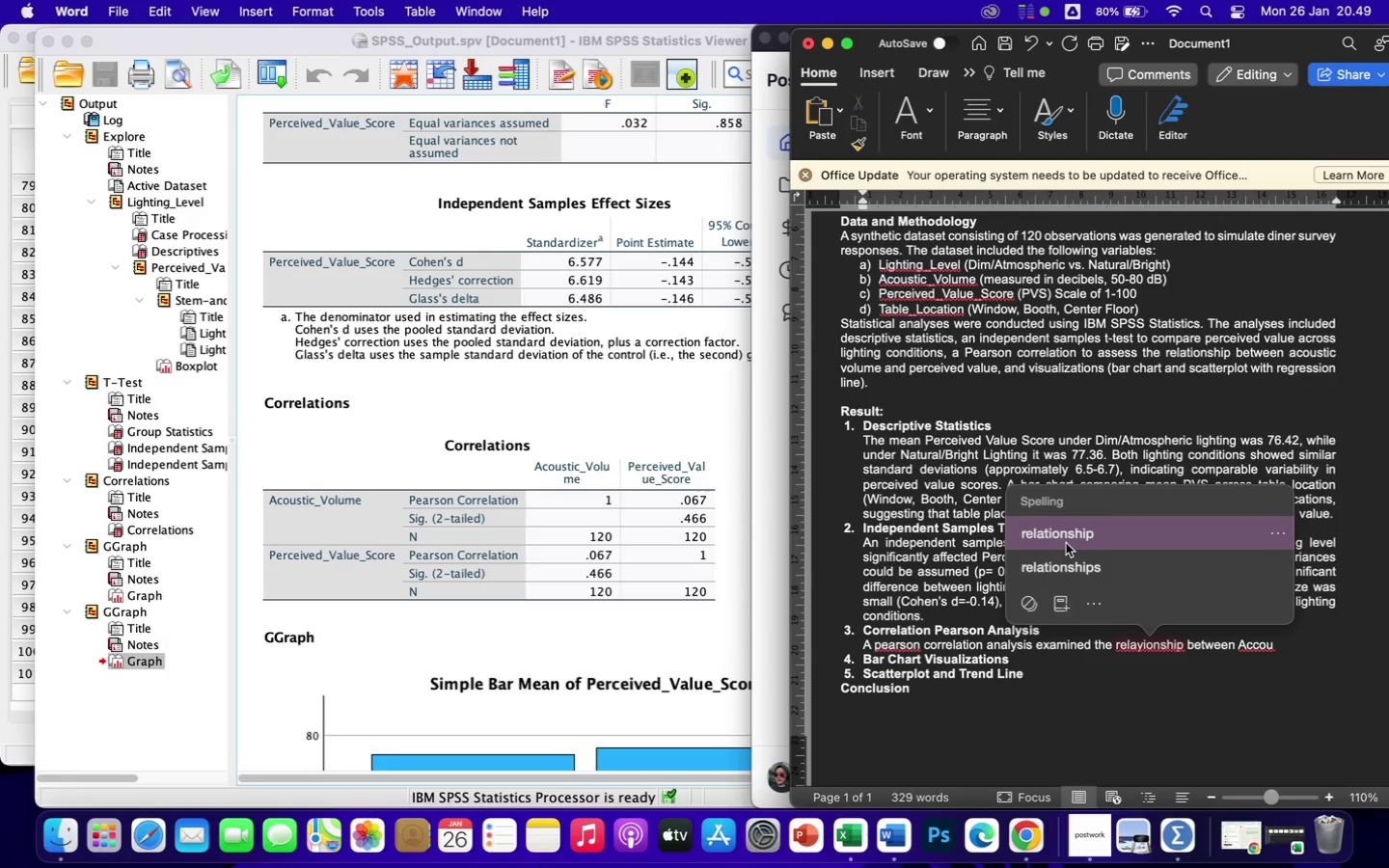 
wait(6.24)
 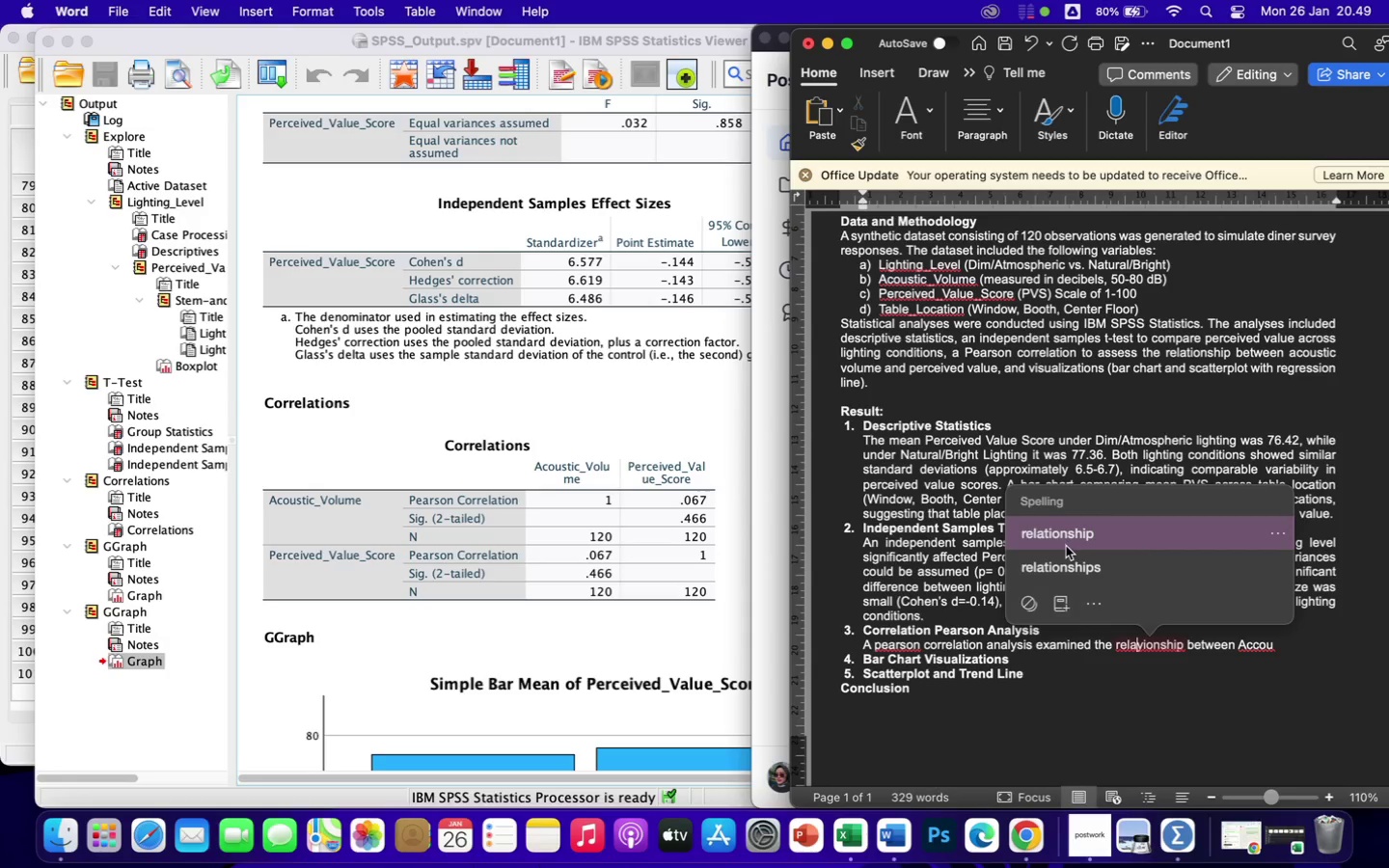 
left_click([1066, 543])
 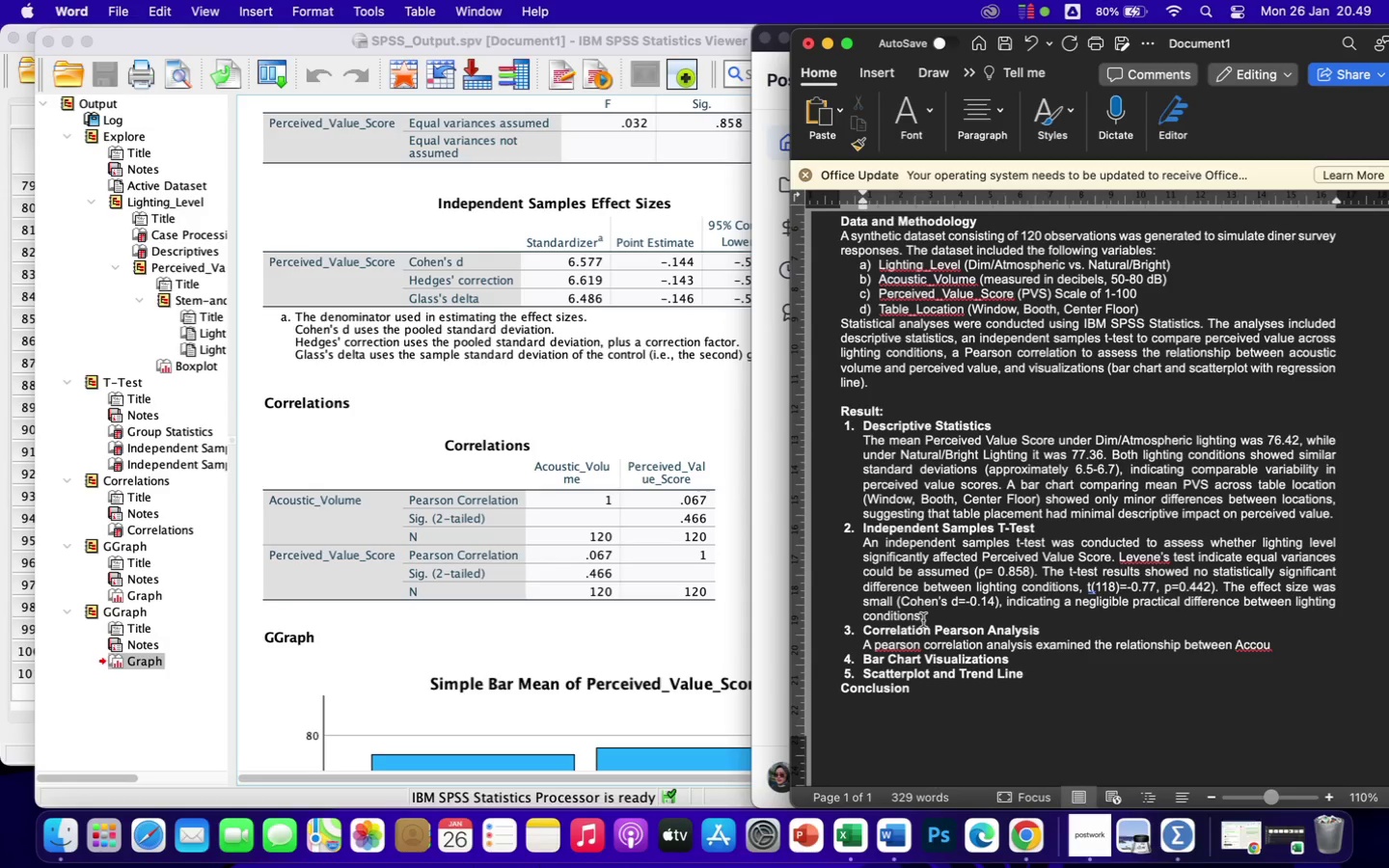 
left_click([897, 645])
 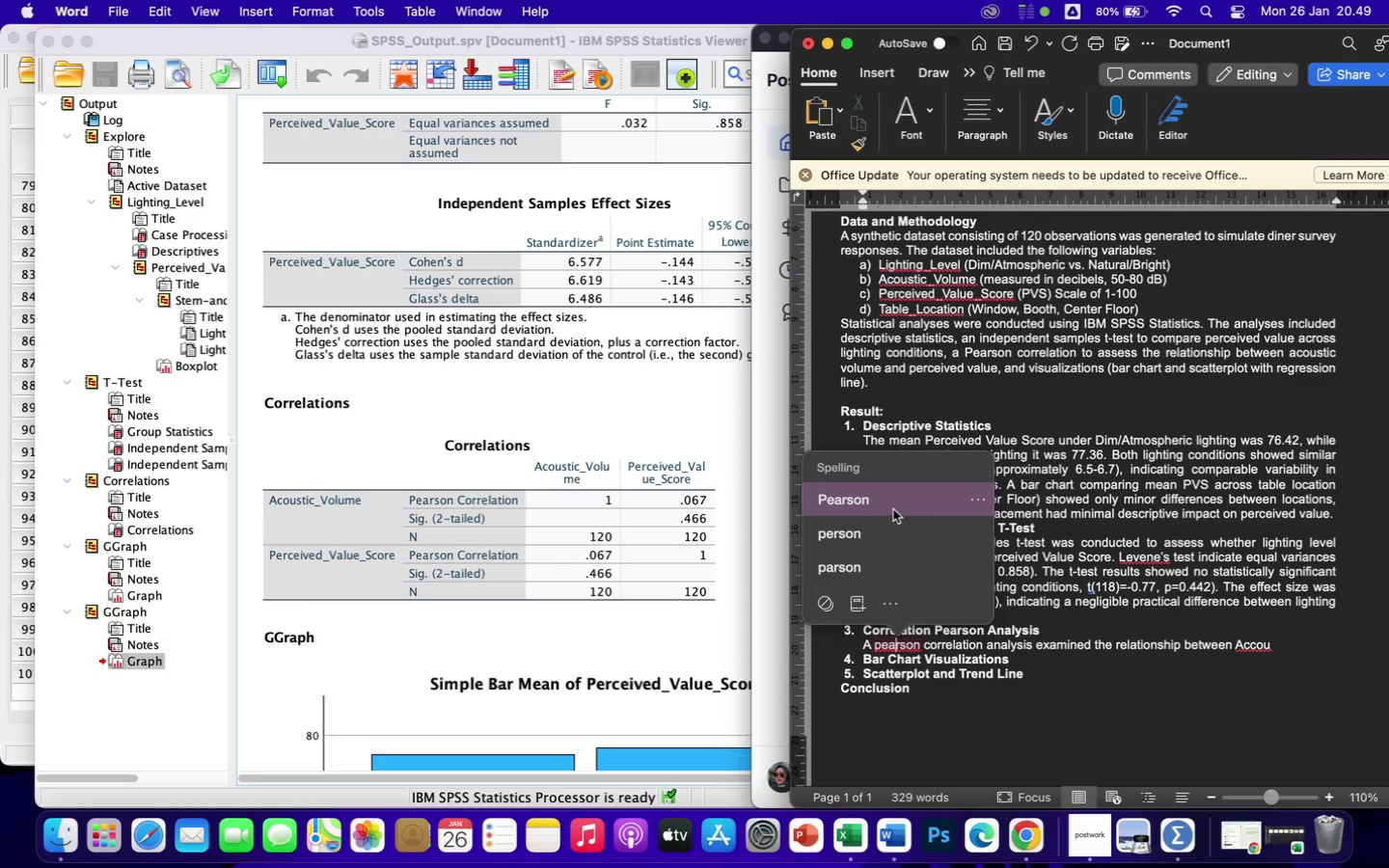 
left_click([892, 506])
 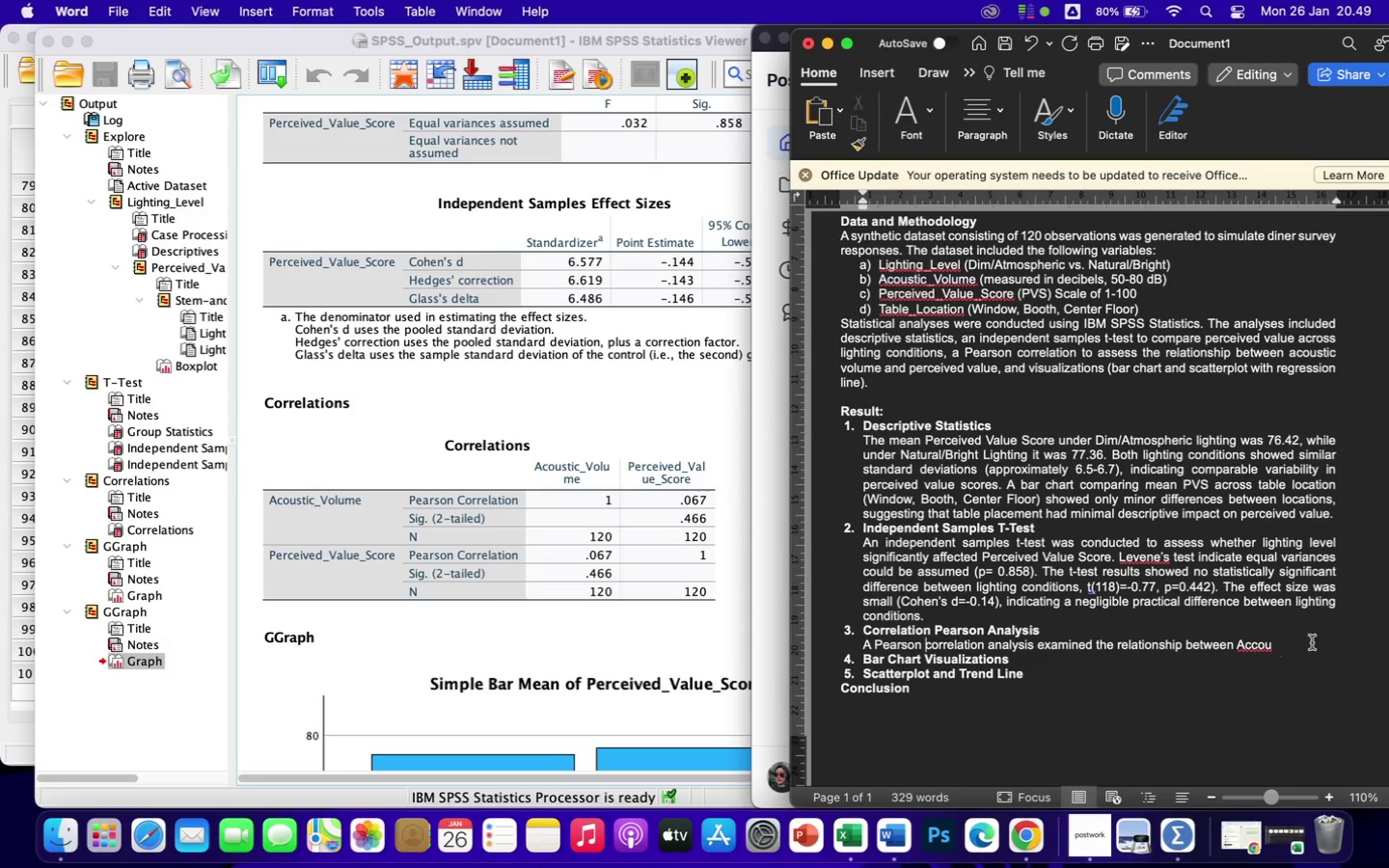 
left_click([1288, 651])
 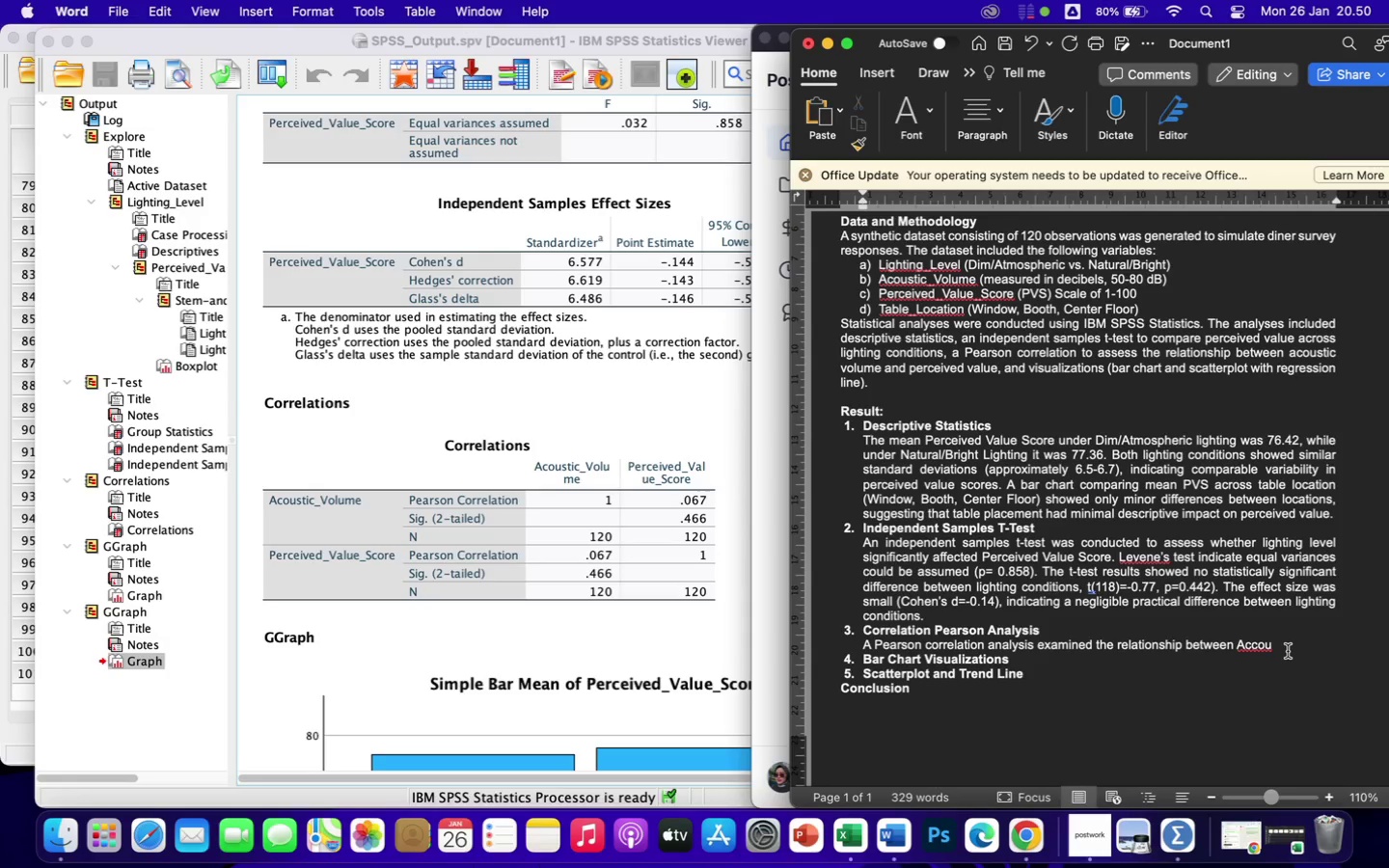 
wait(12.1)
 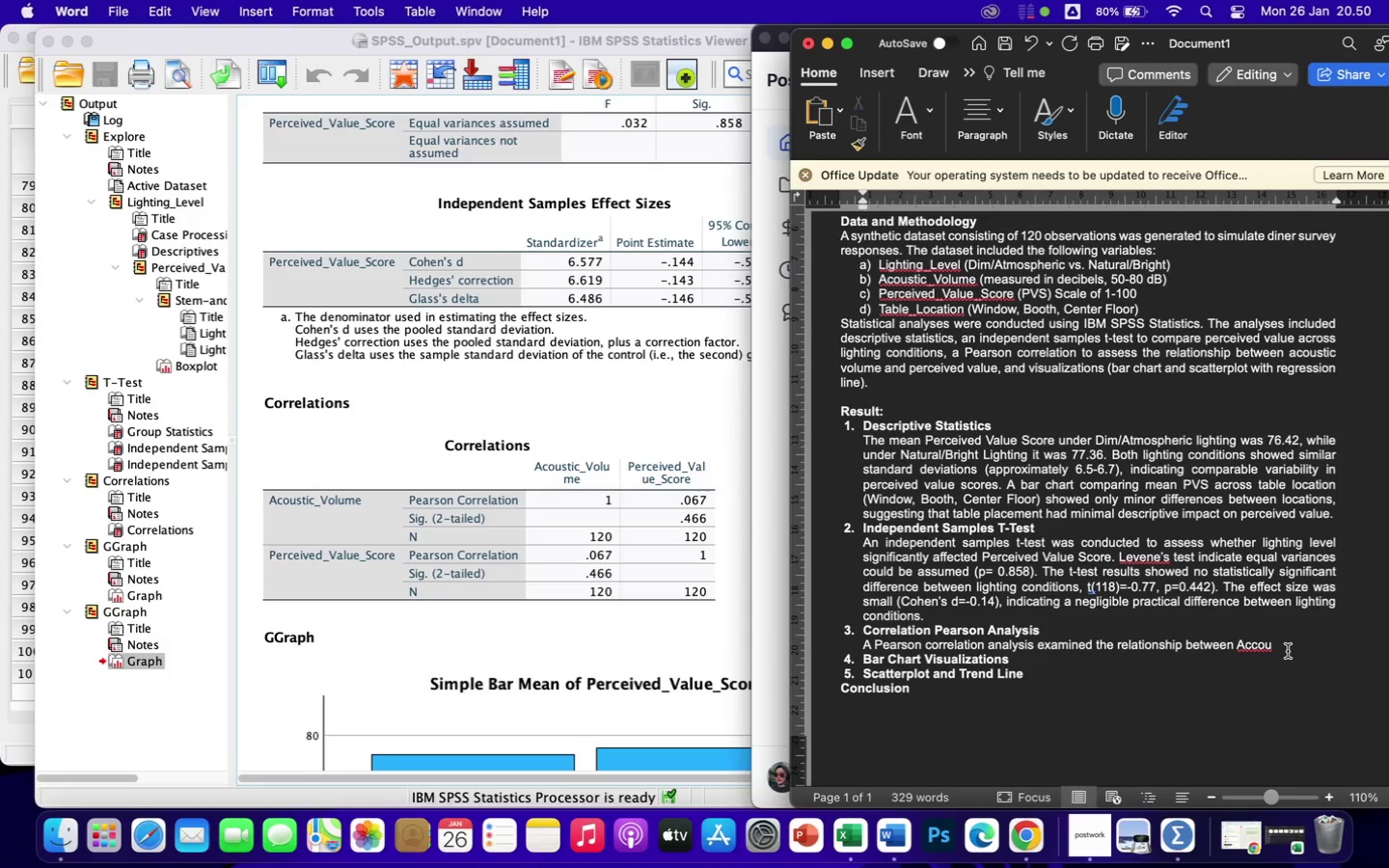 
key(Backspace)
key(Backspace)
key(Backspace)
type(ostic_Volume and perceived_value_Score. the results showed a very)
 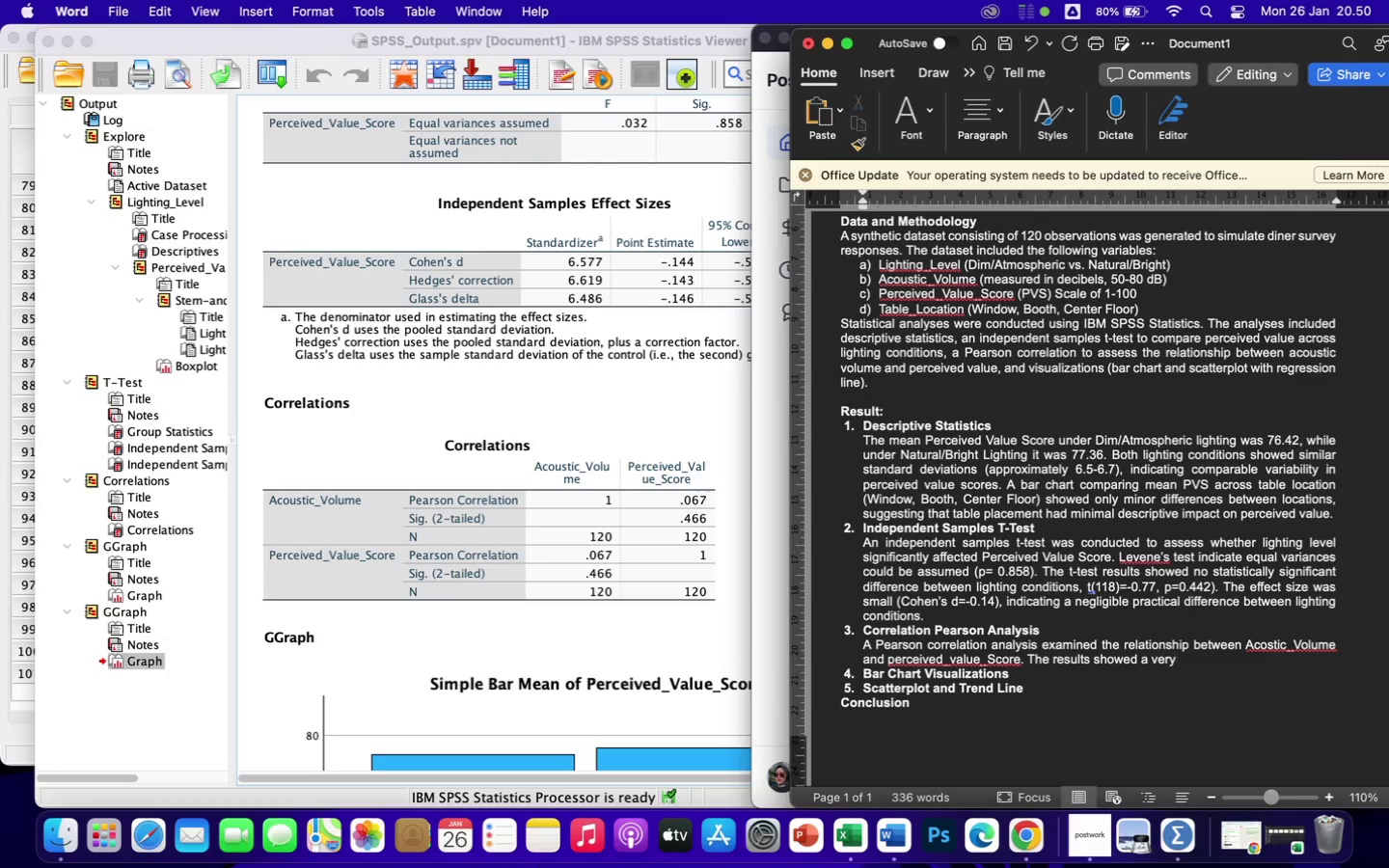 
wait(10.84)
 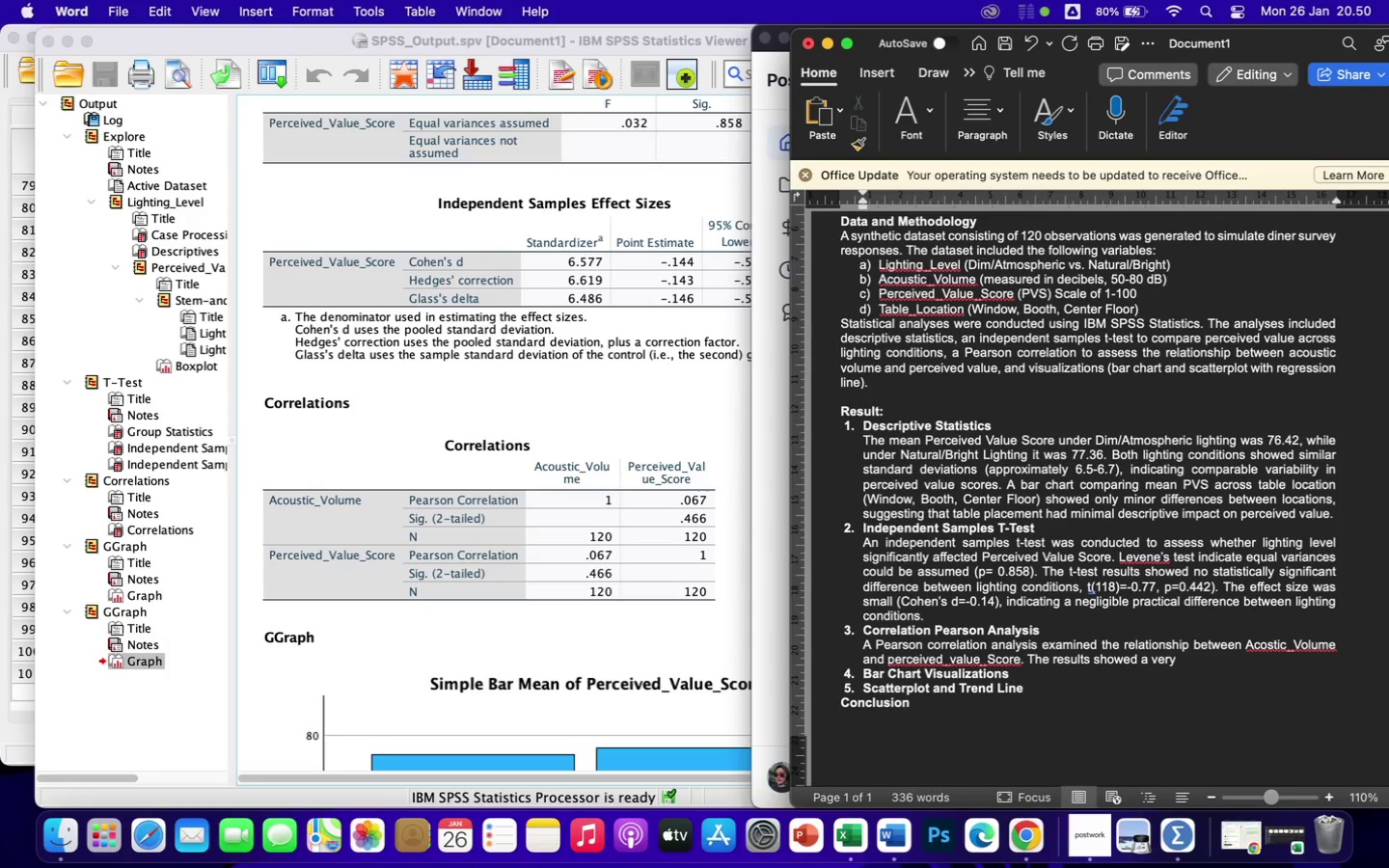 
type( weak positive correlation (r=0)
 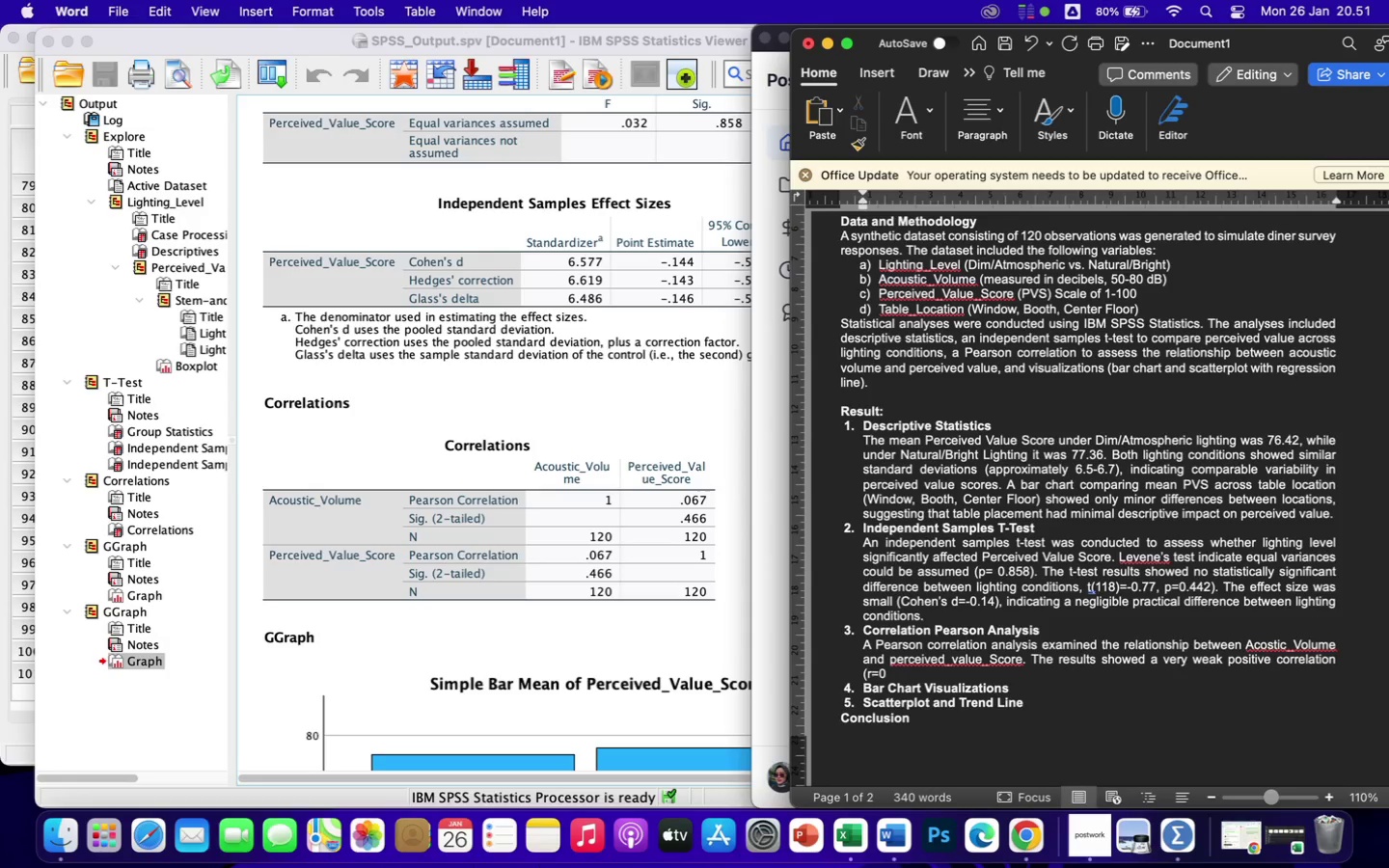 
type(.067), which)
 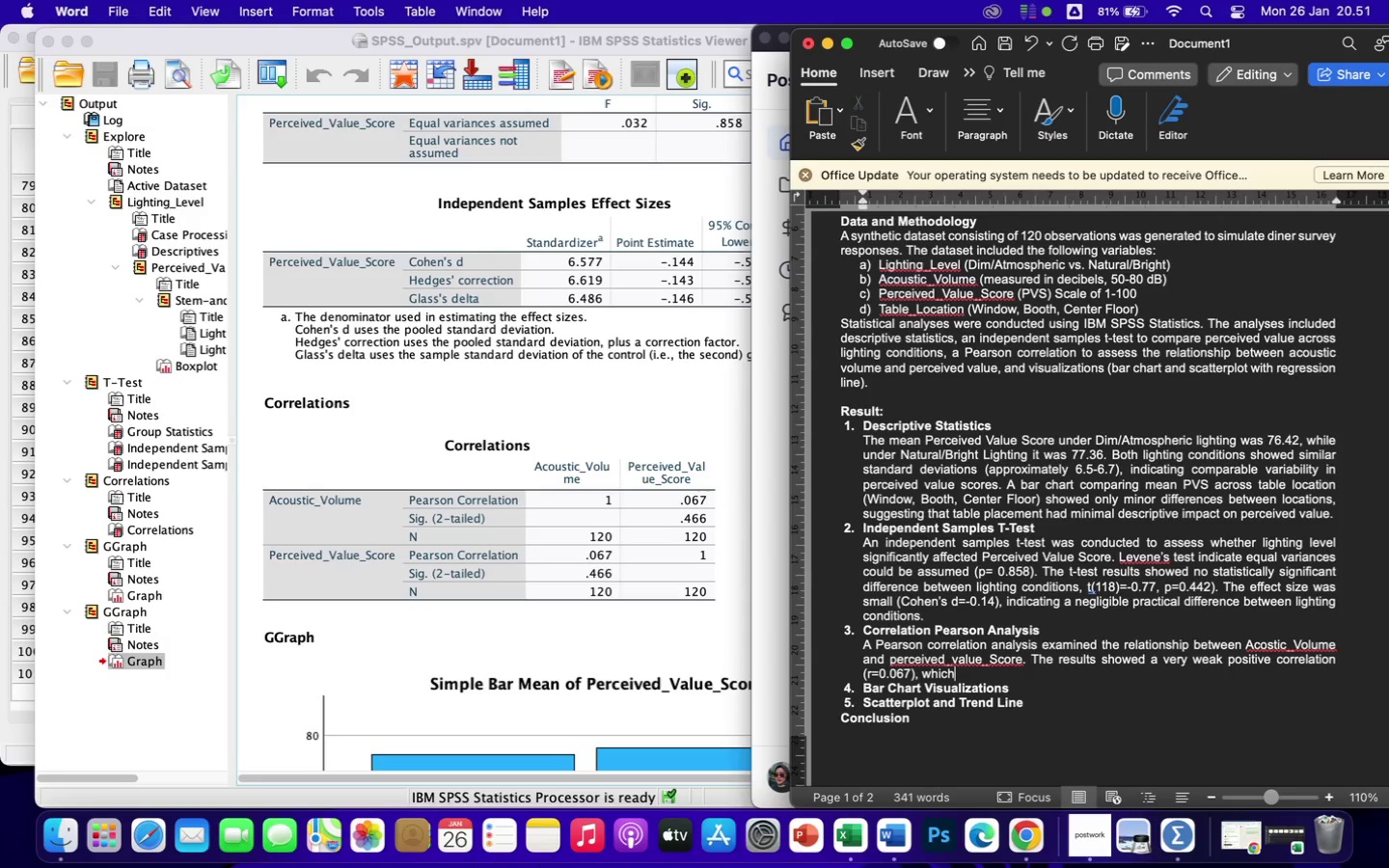 
type( was not)
 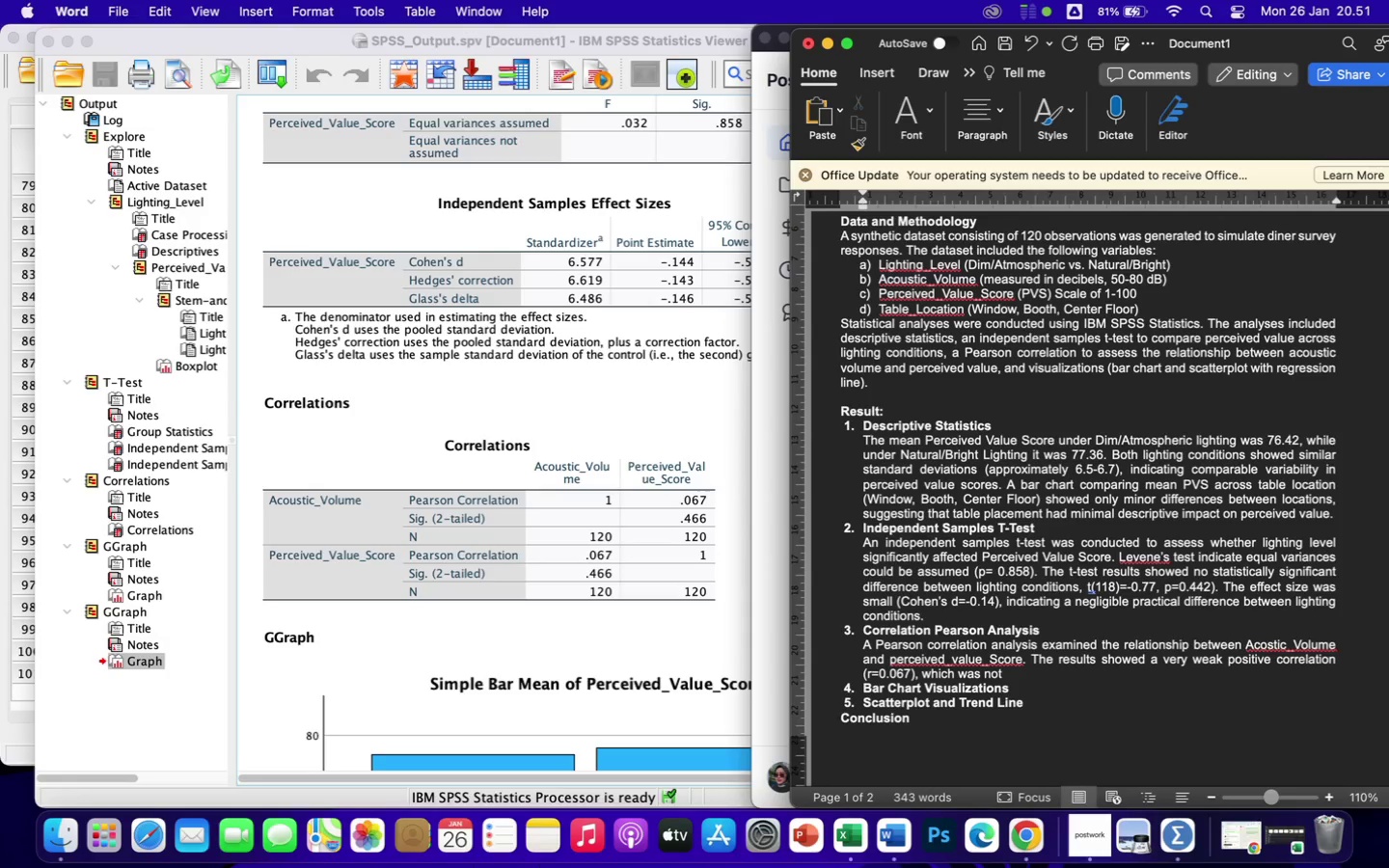 
wait(20.37)
 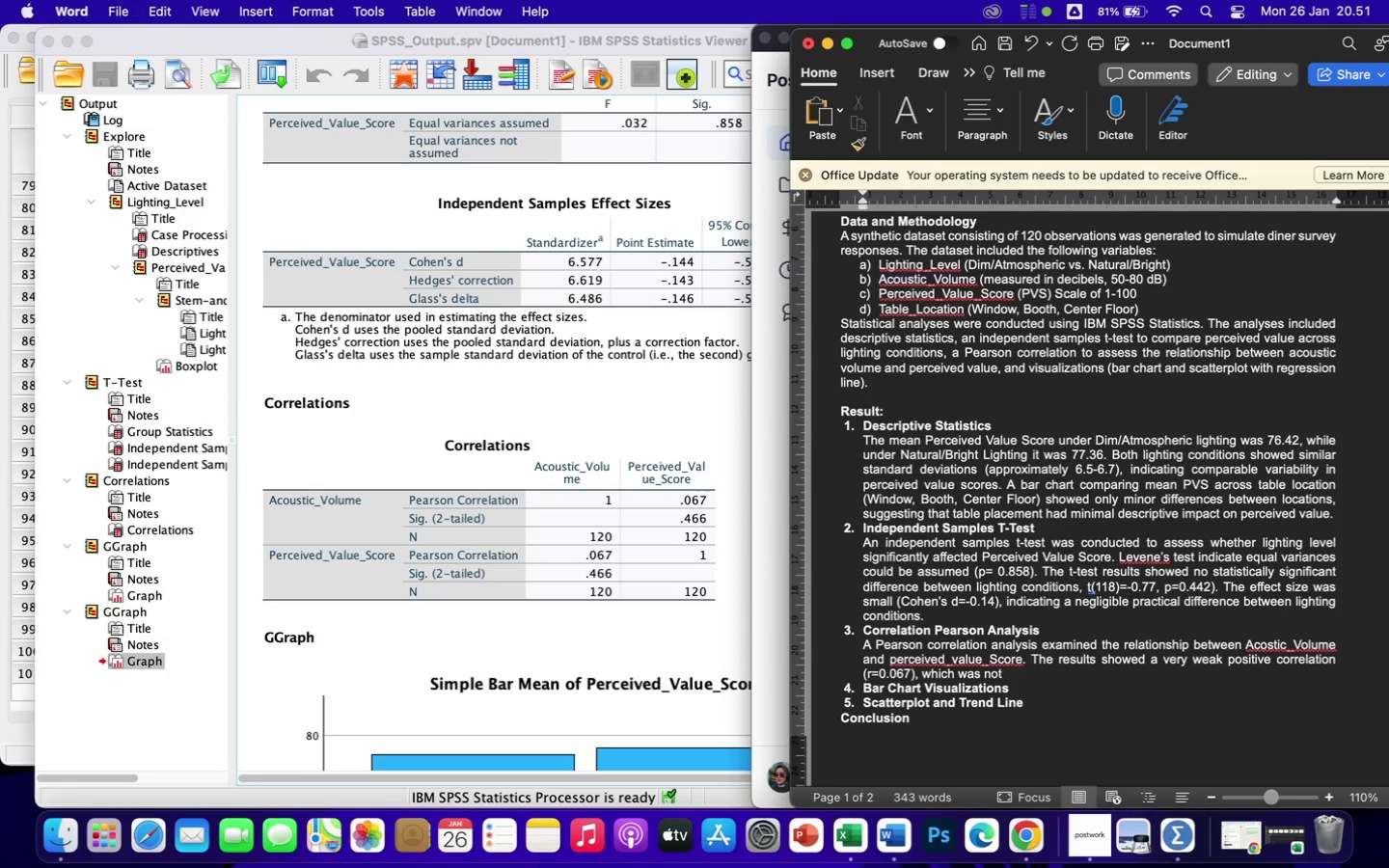 
key(Space)
 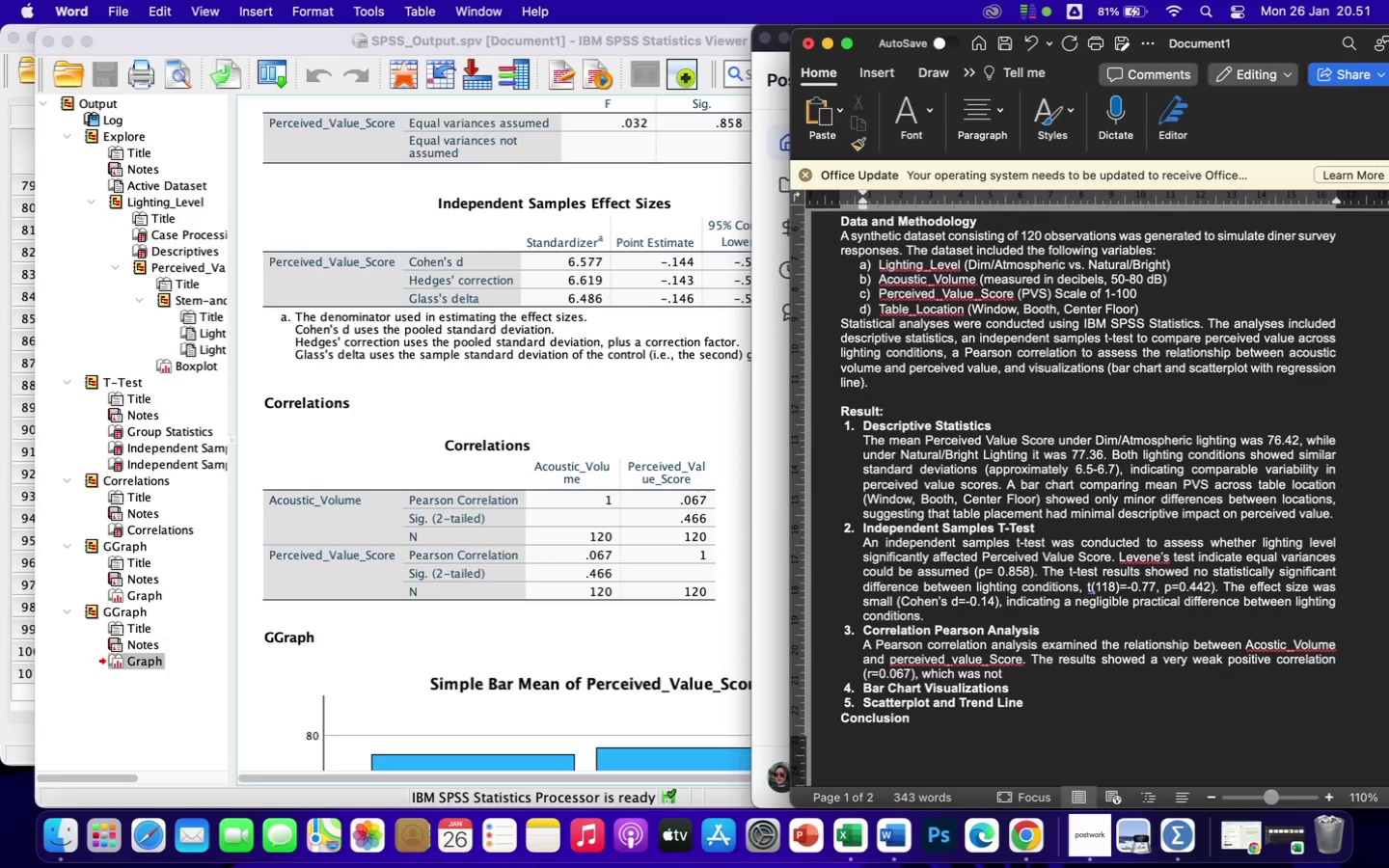 
wait(9.63)
 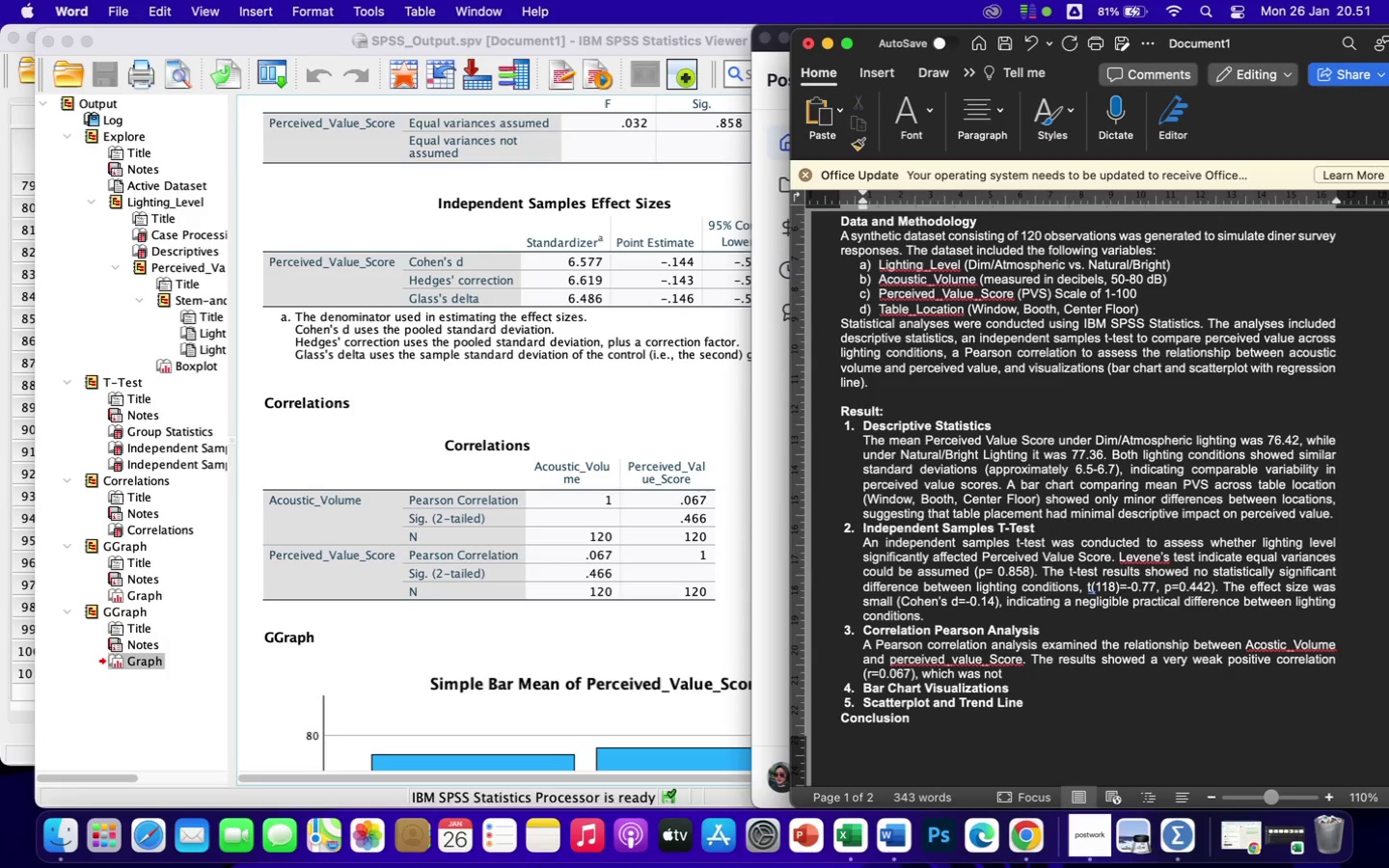 
type(statistically)
 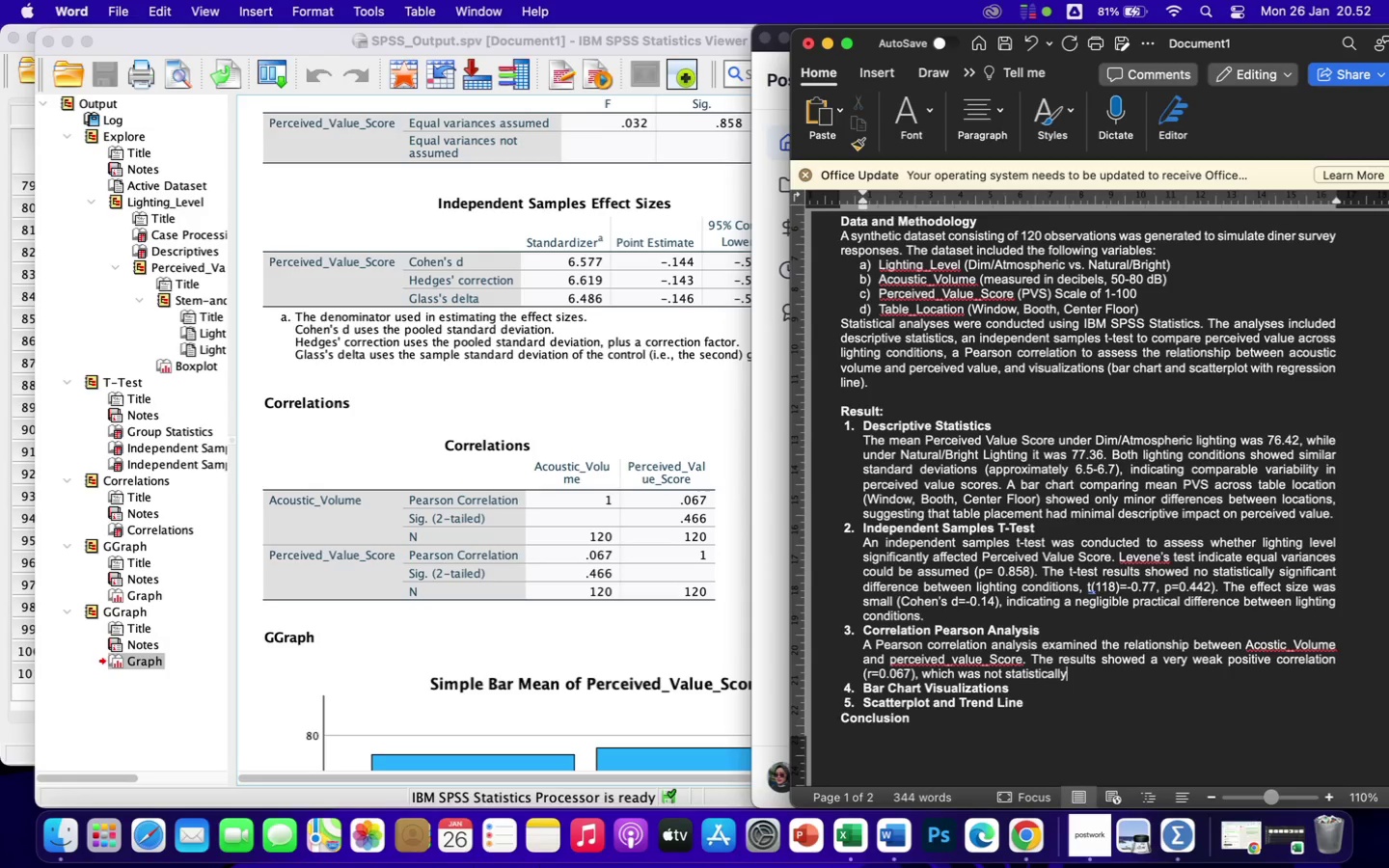 
wait(8.69)
 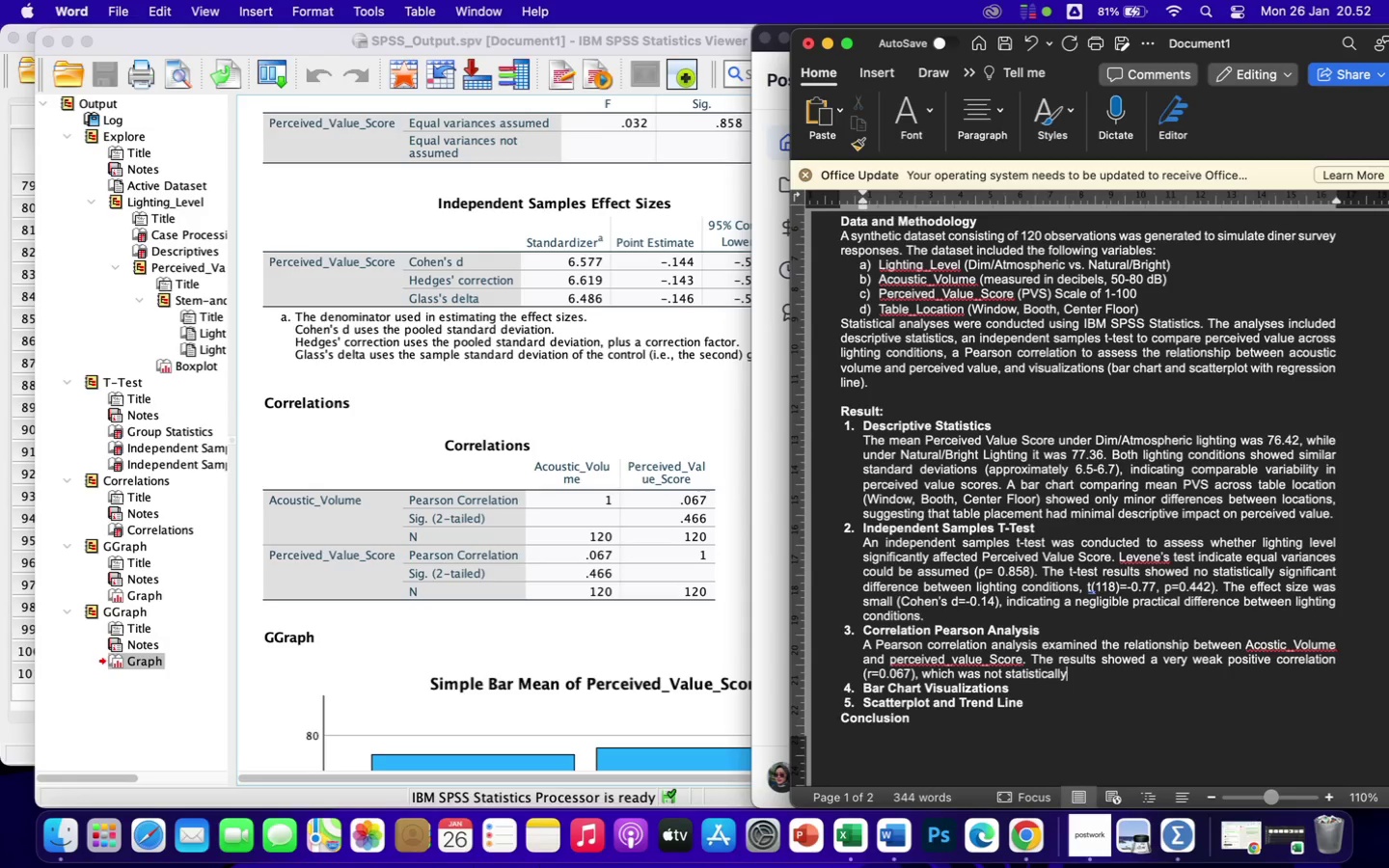 
type( significant (p=0)
 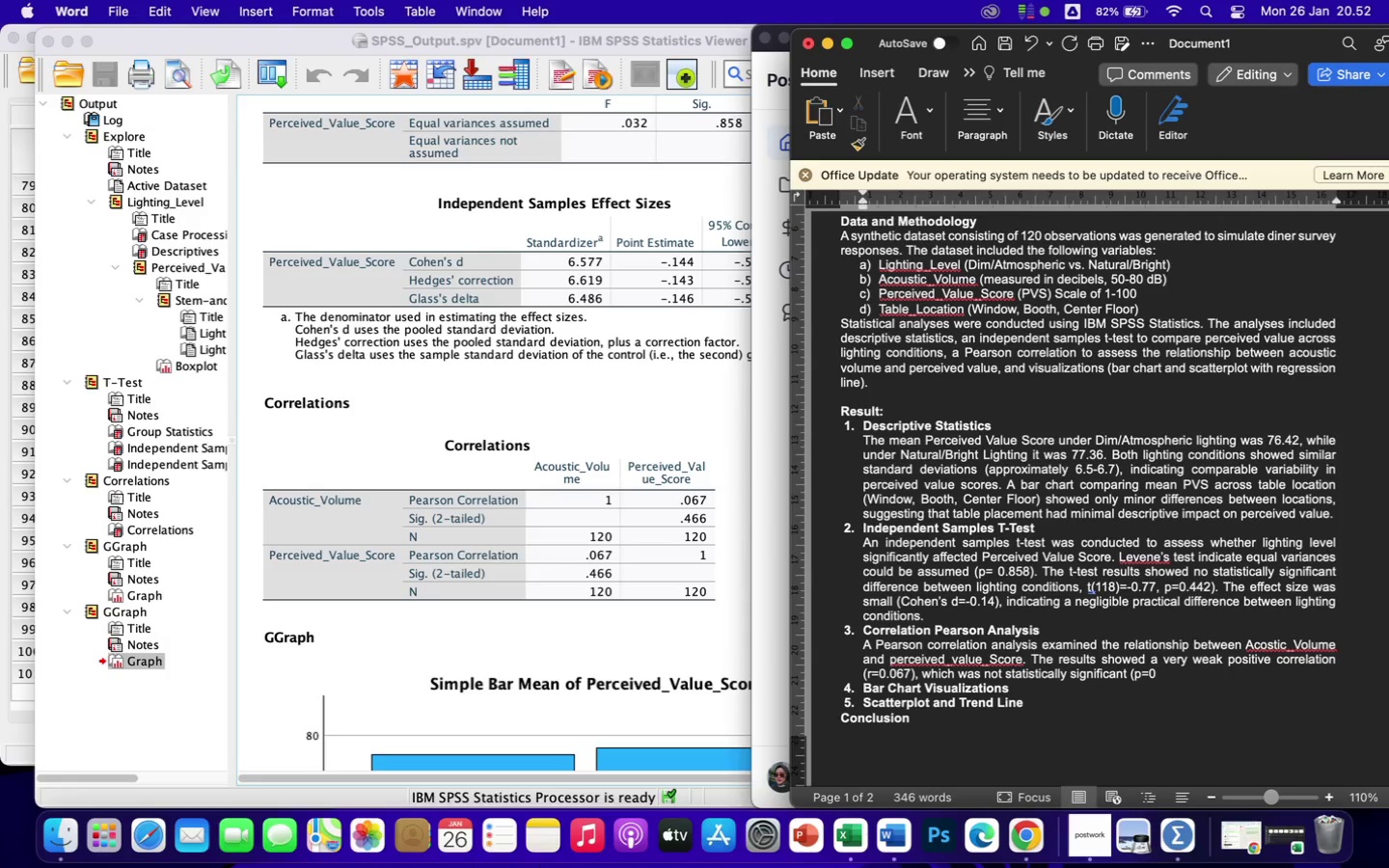 
key(Period)
 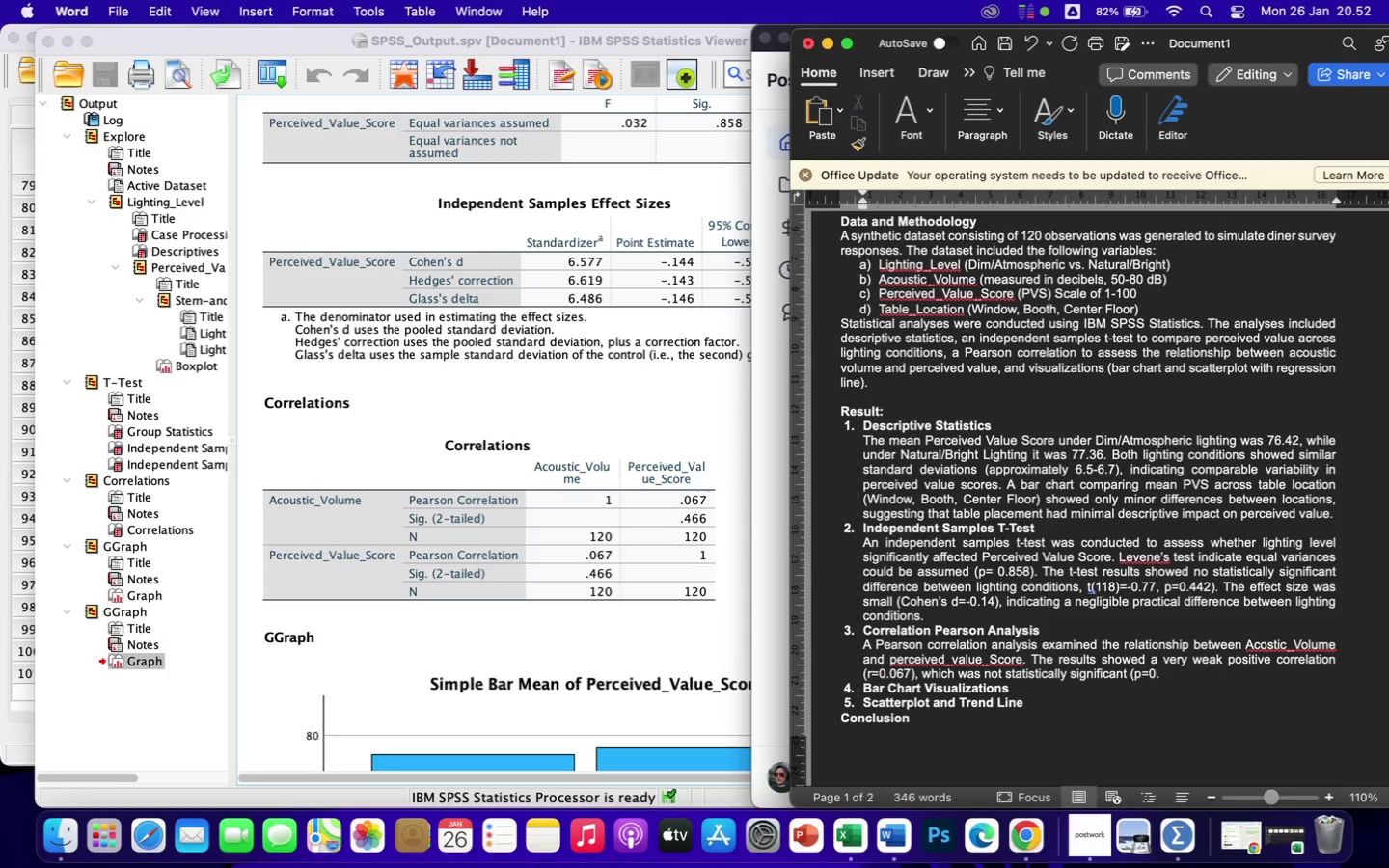 
type(466). this suggests)
 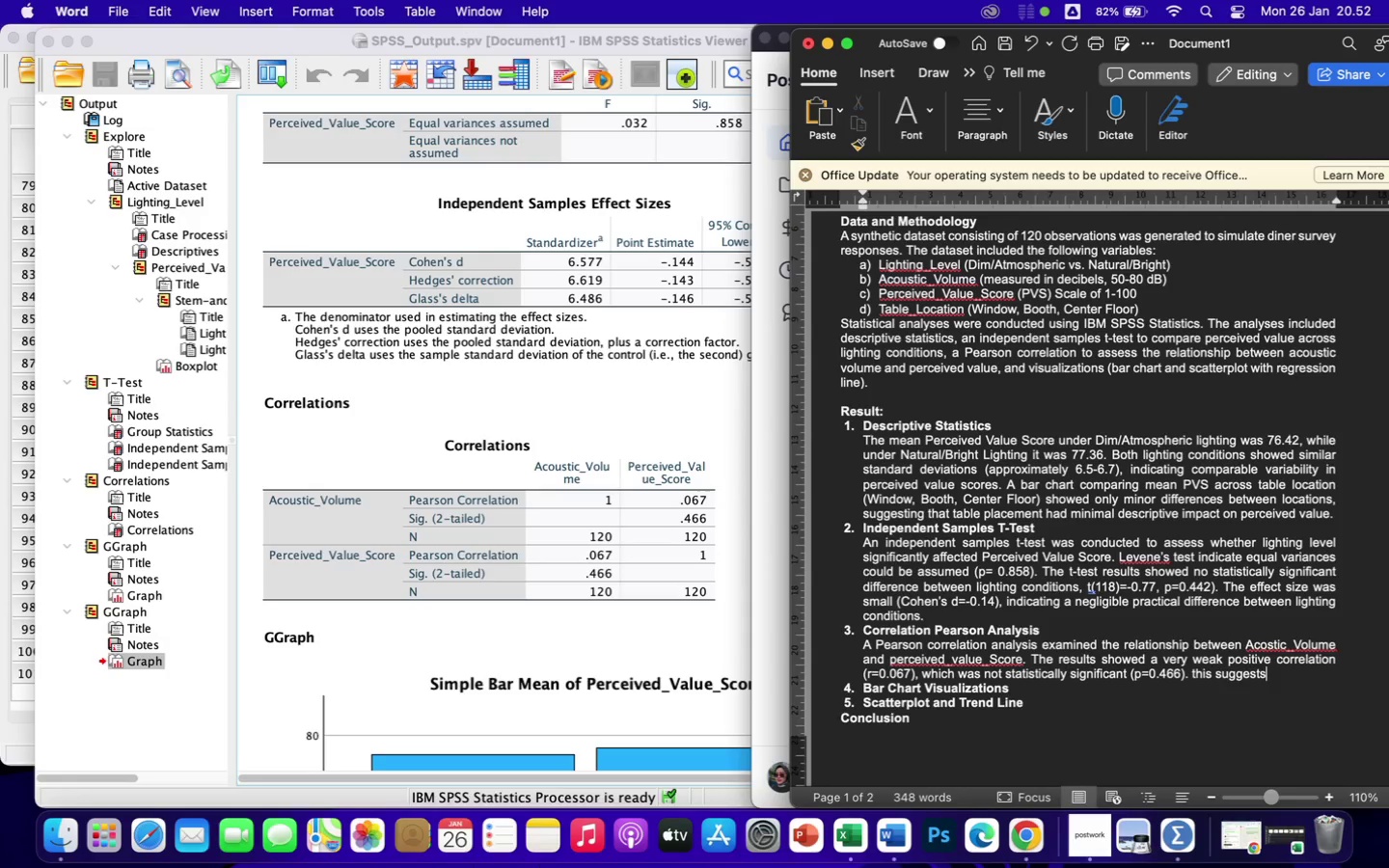 
hold_key(key=ArrowLeft, duration=1.07)
 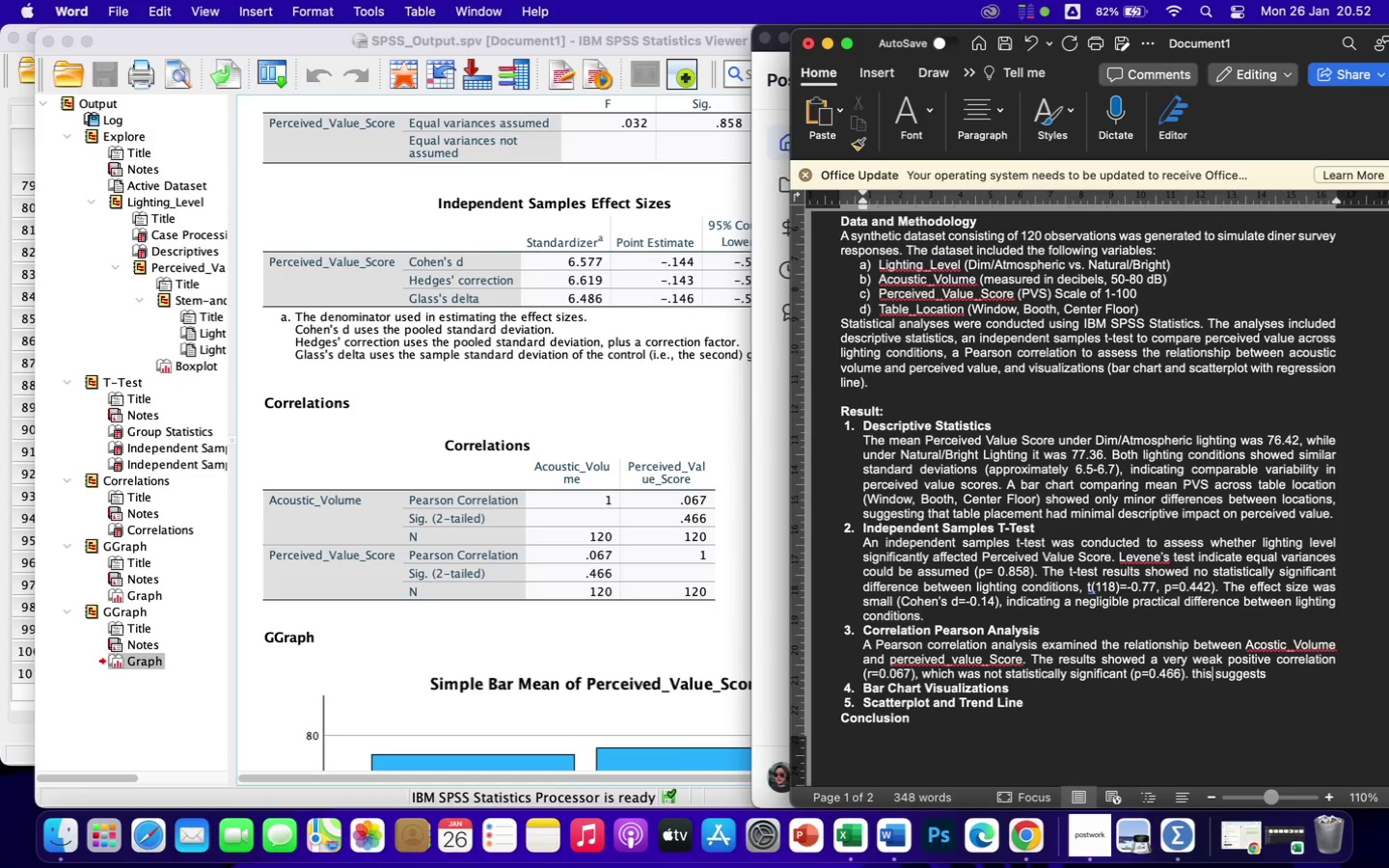 
key(ArrowLeft)
 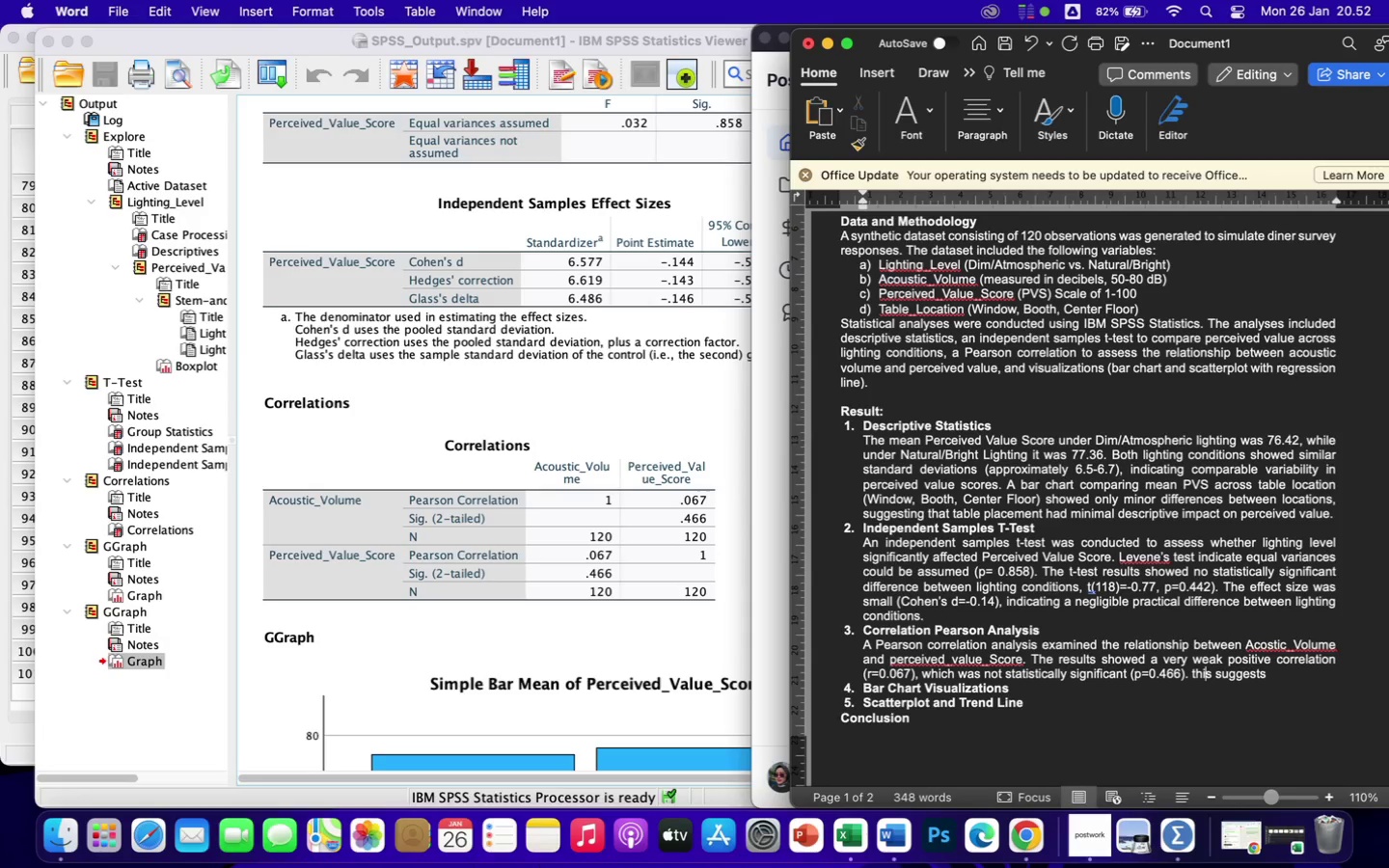 
key(ArrowLeft)
 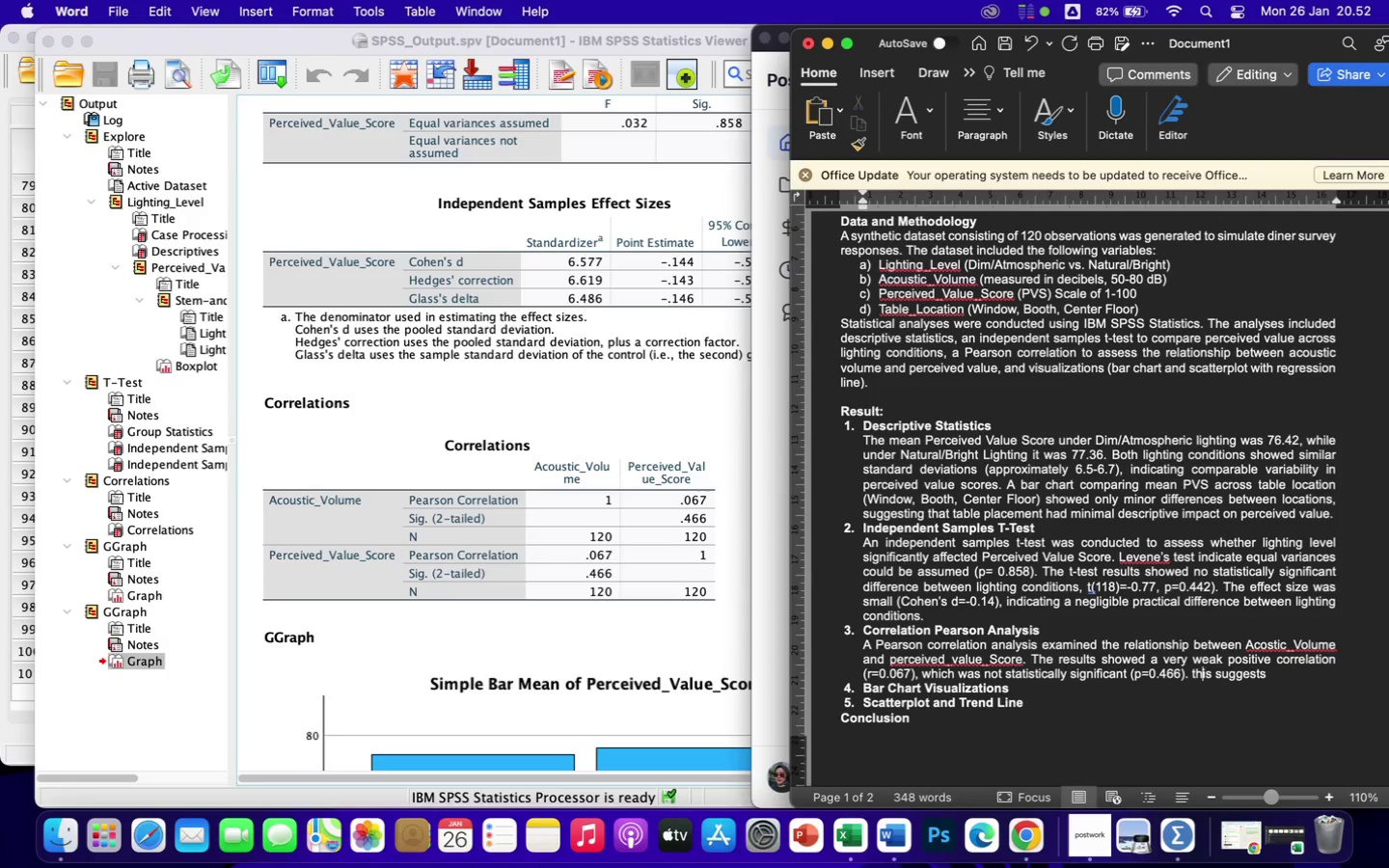 
key(ArrowLeft)
 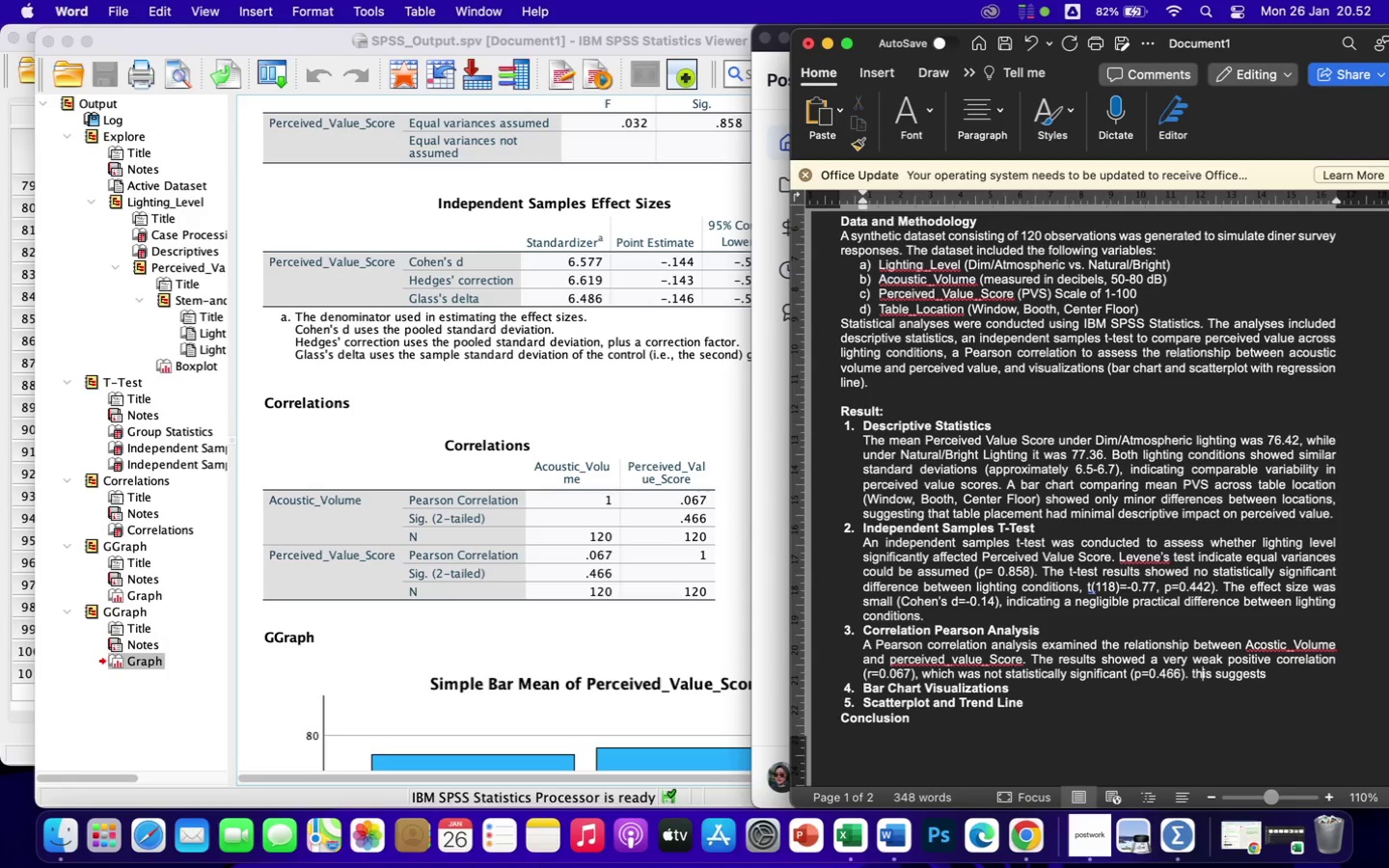 
key(ArrowLeft)
 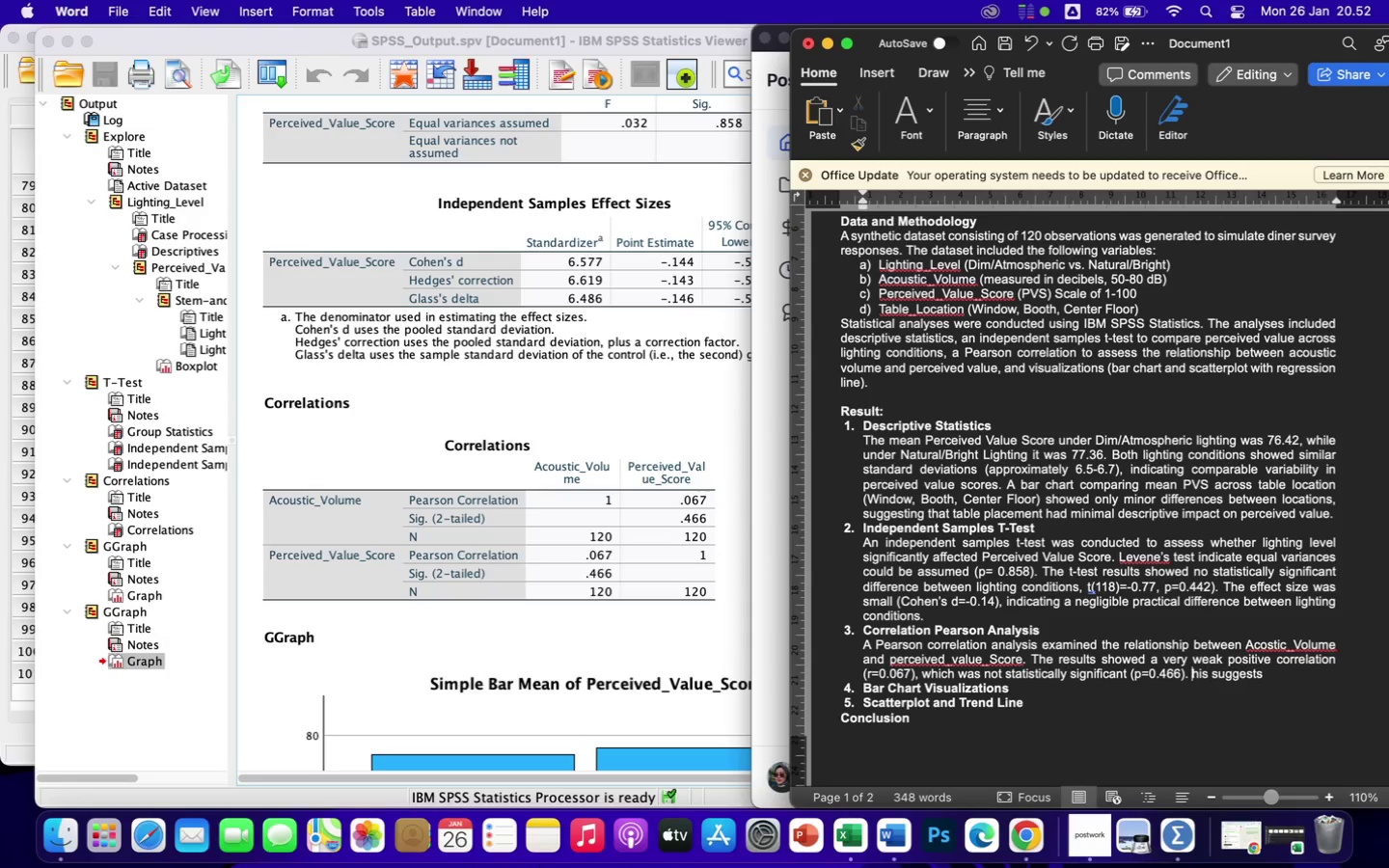 
key(Backspace)
 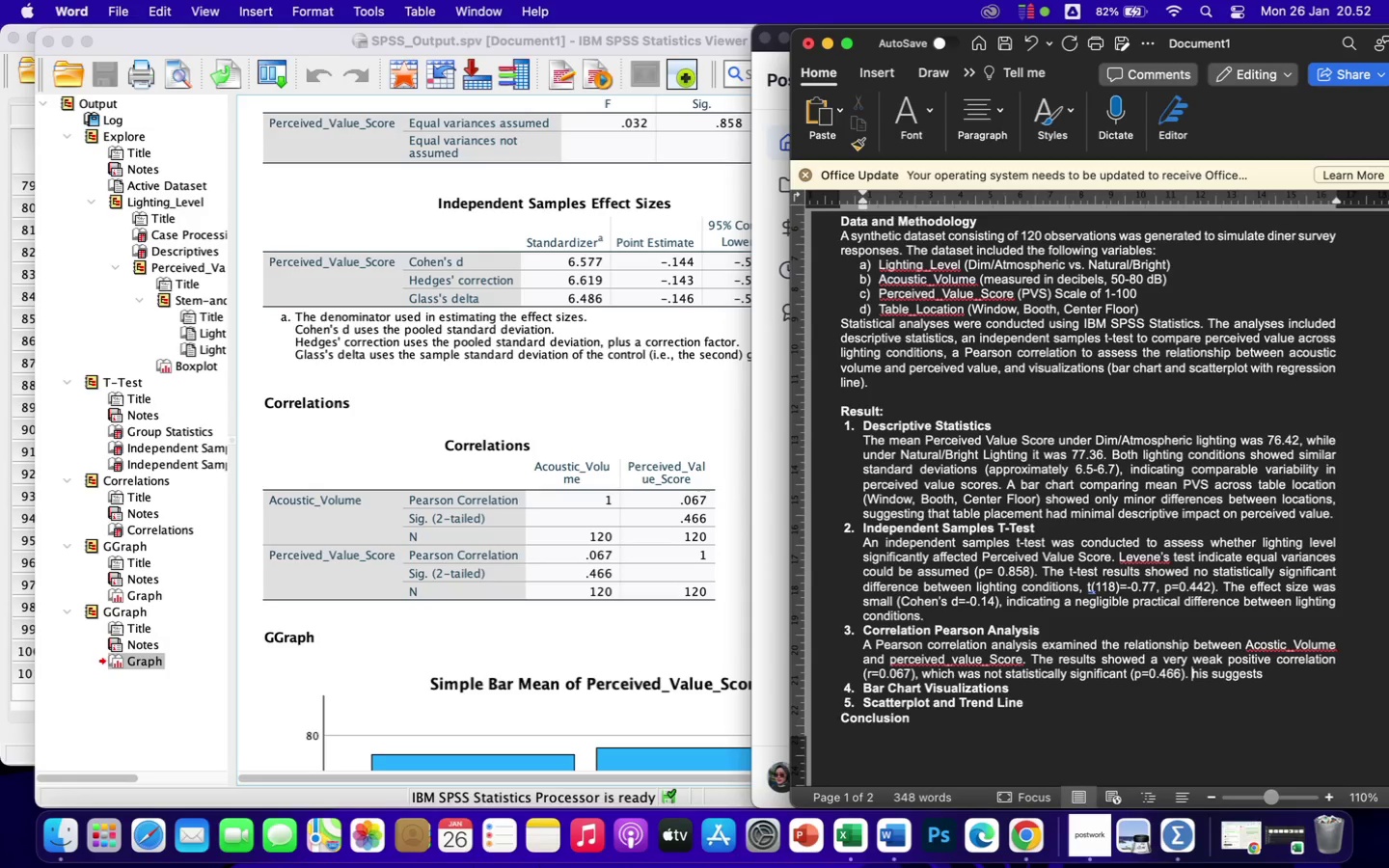 
key(Shift+ShiftLeft)
 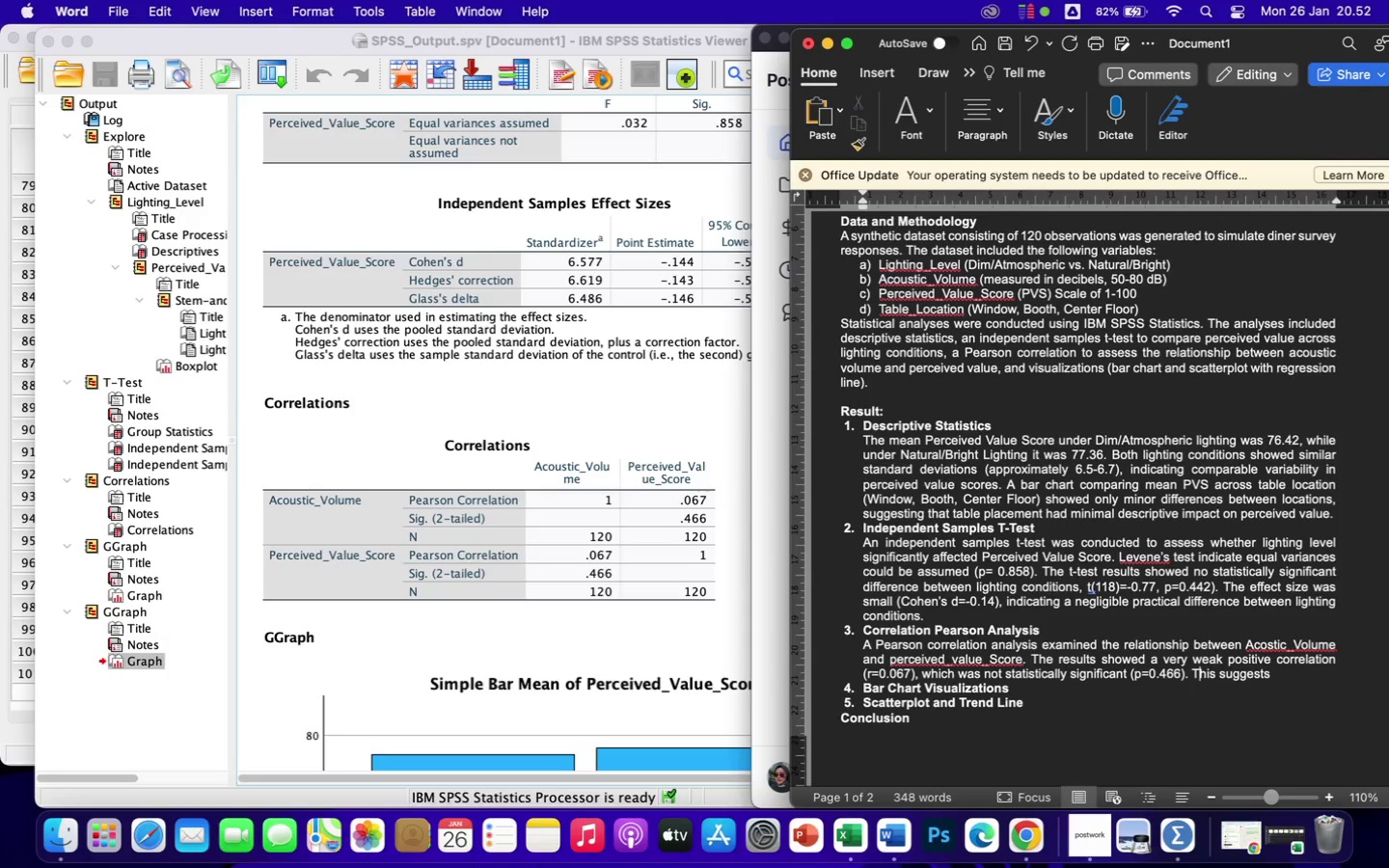 
key(Shift+T)
 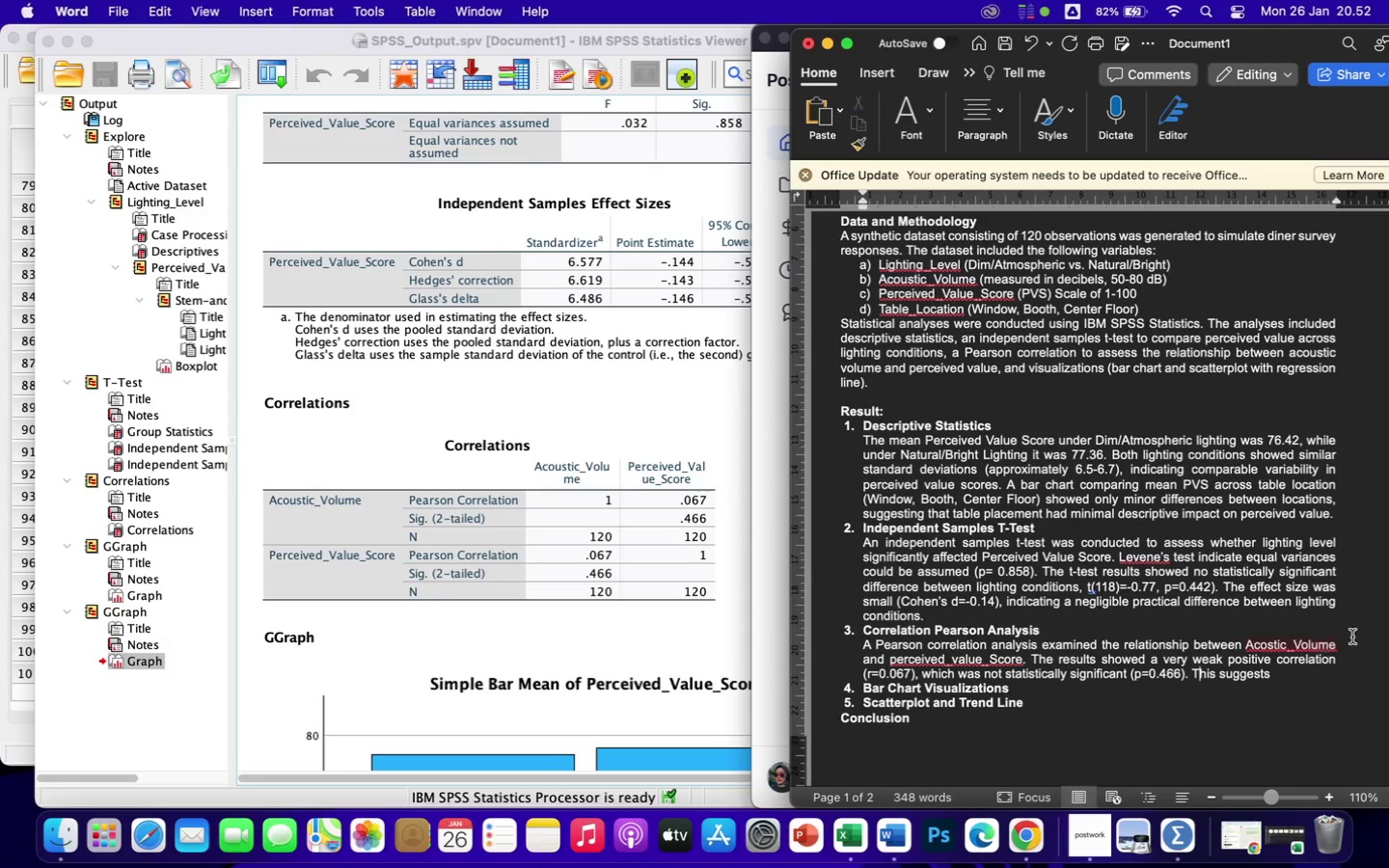 
wait(5.07)
 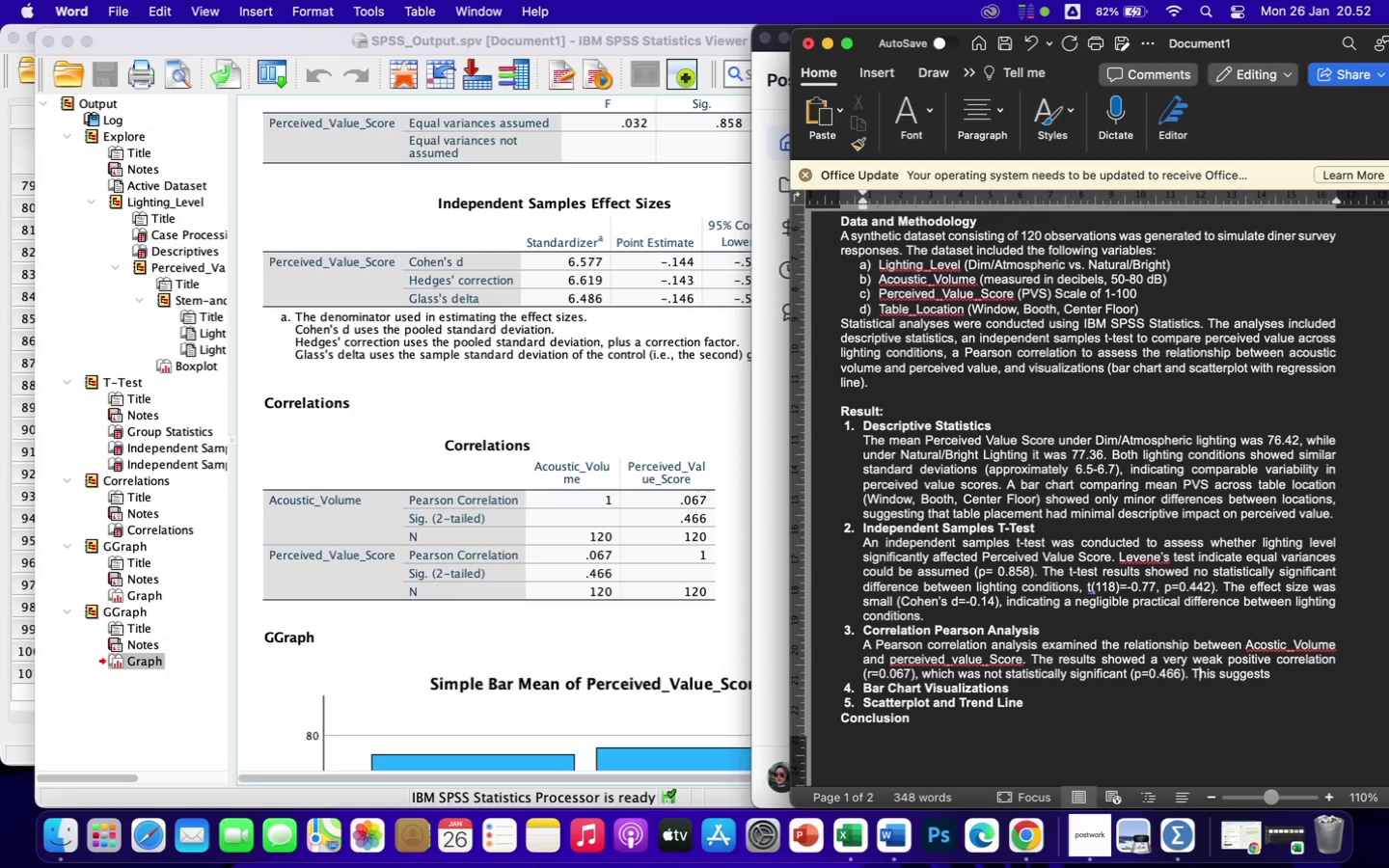 
left_click([1293, 675])
 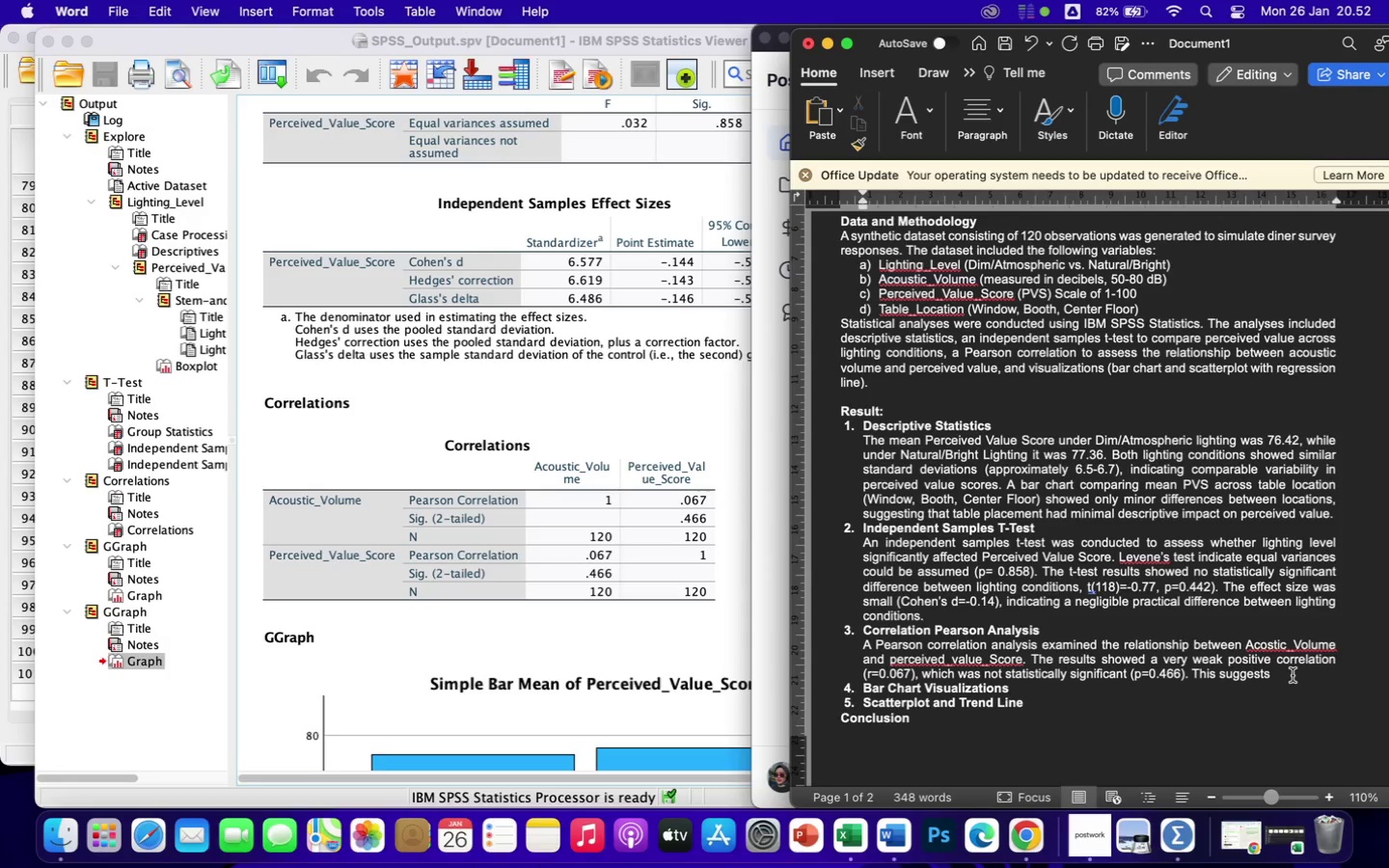 
key(Space)
 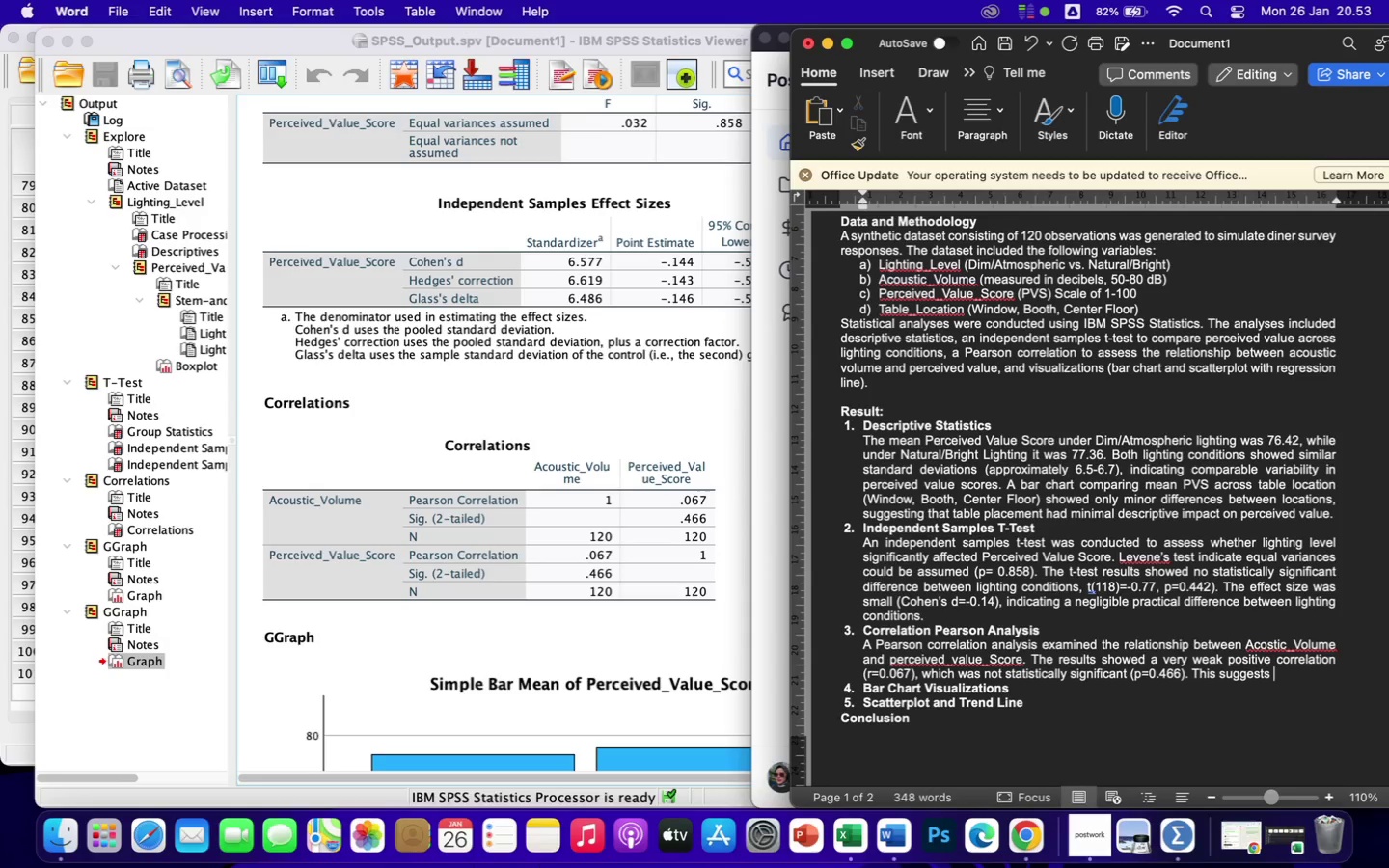 
type(that background noise levels were not meaning)
 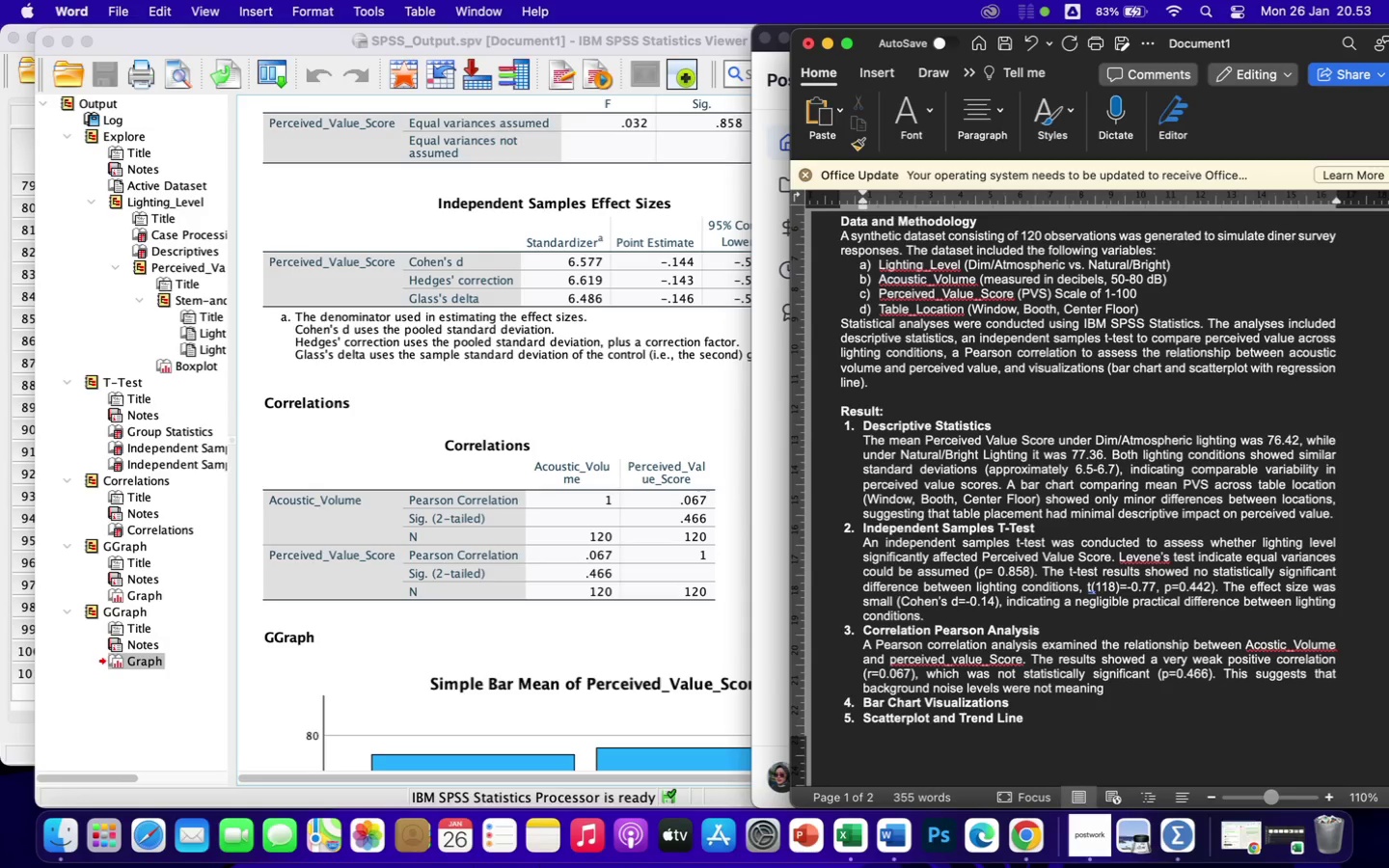 
wait(23.81)
 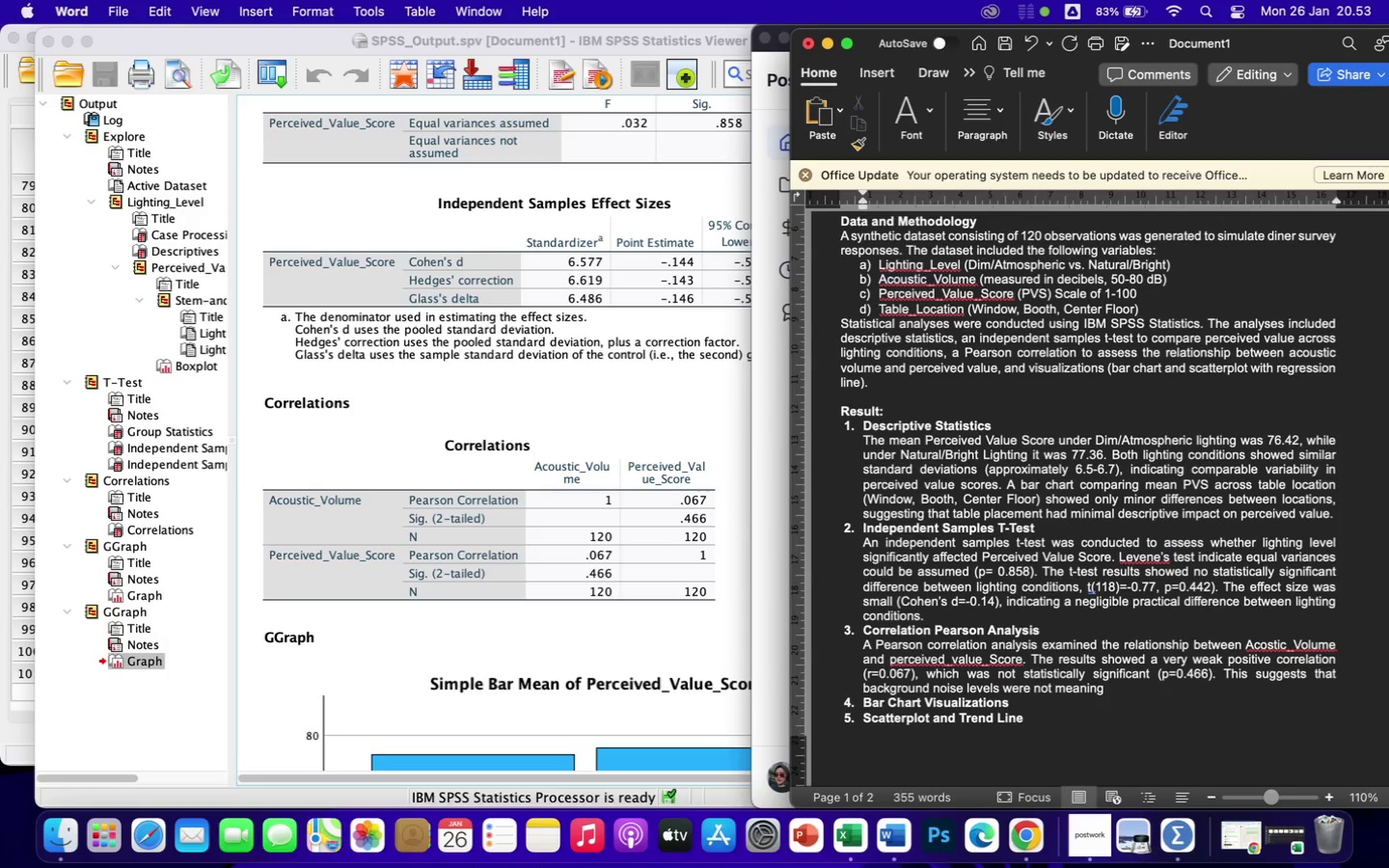 
type(fully associated with diners)
 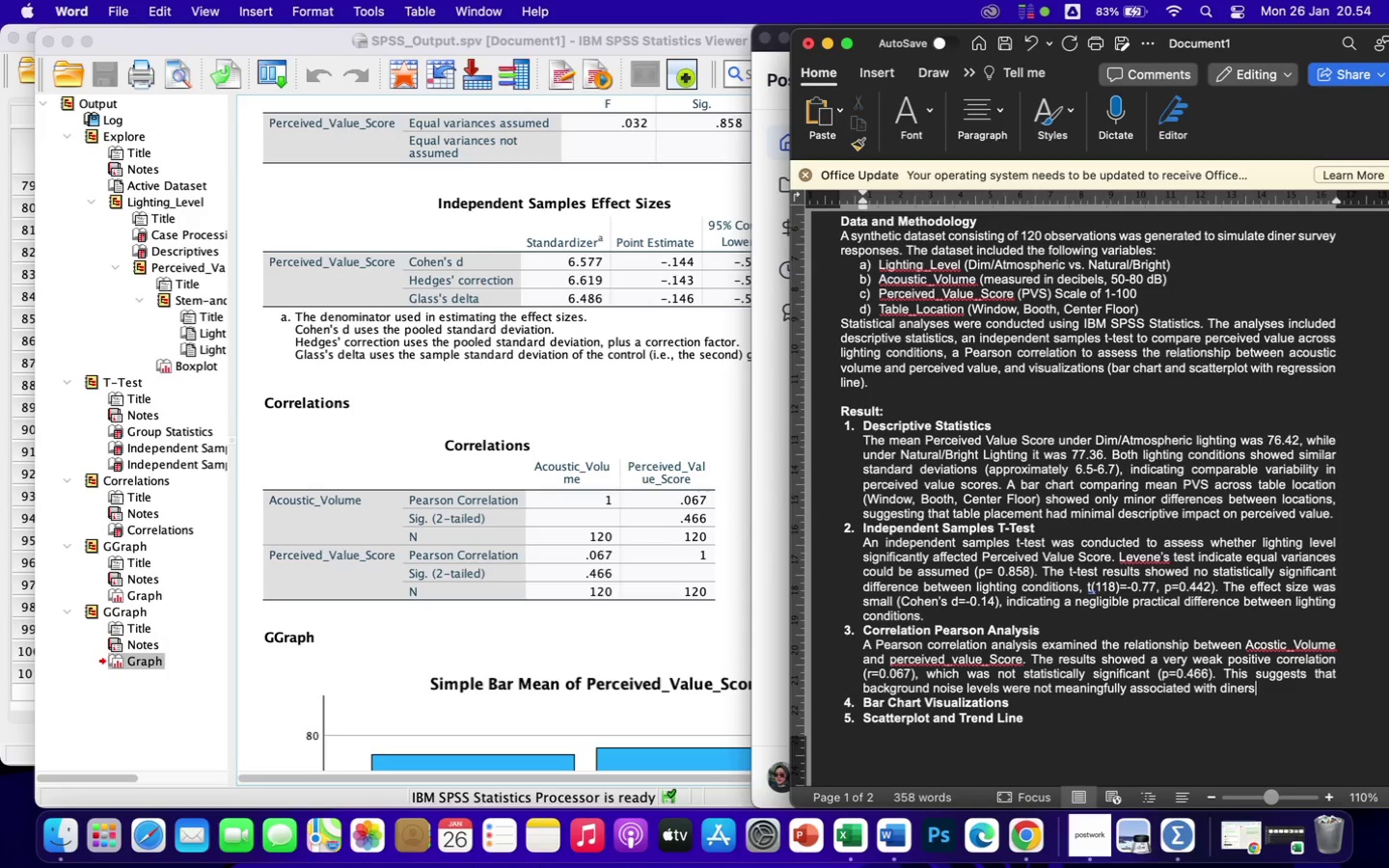 
type(' perceived value)
 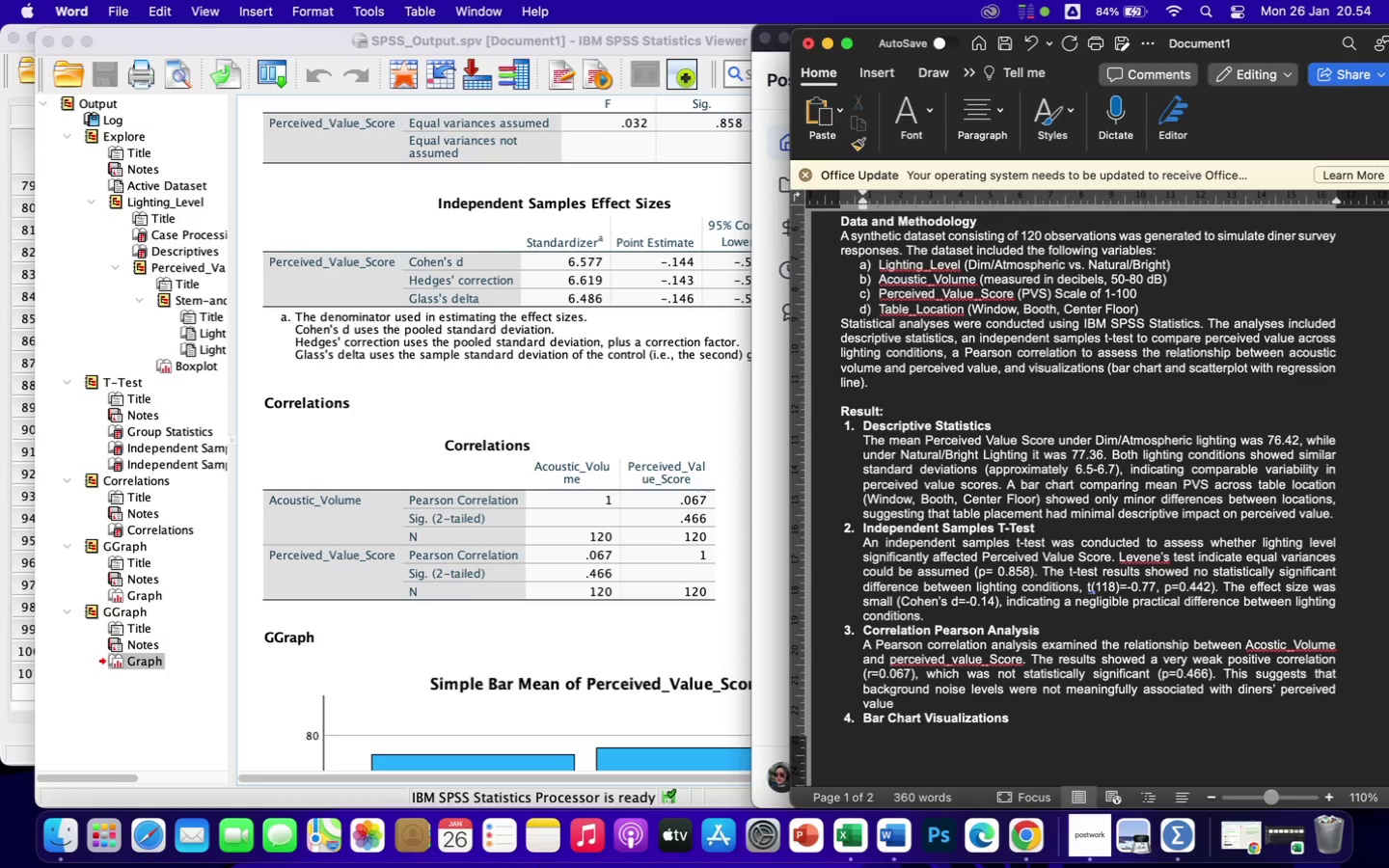 
wait(19.33)
 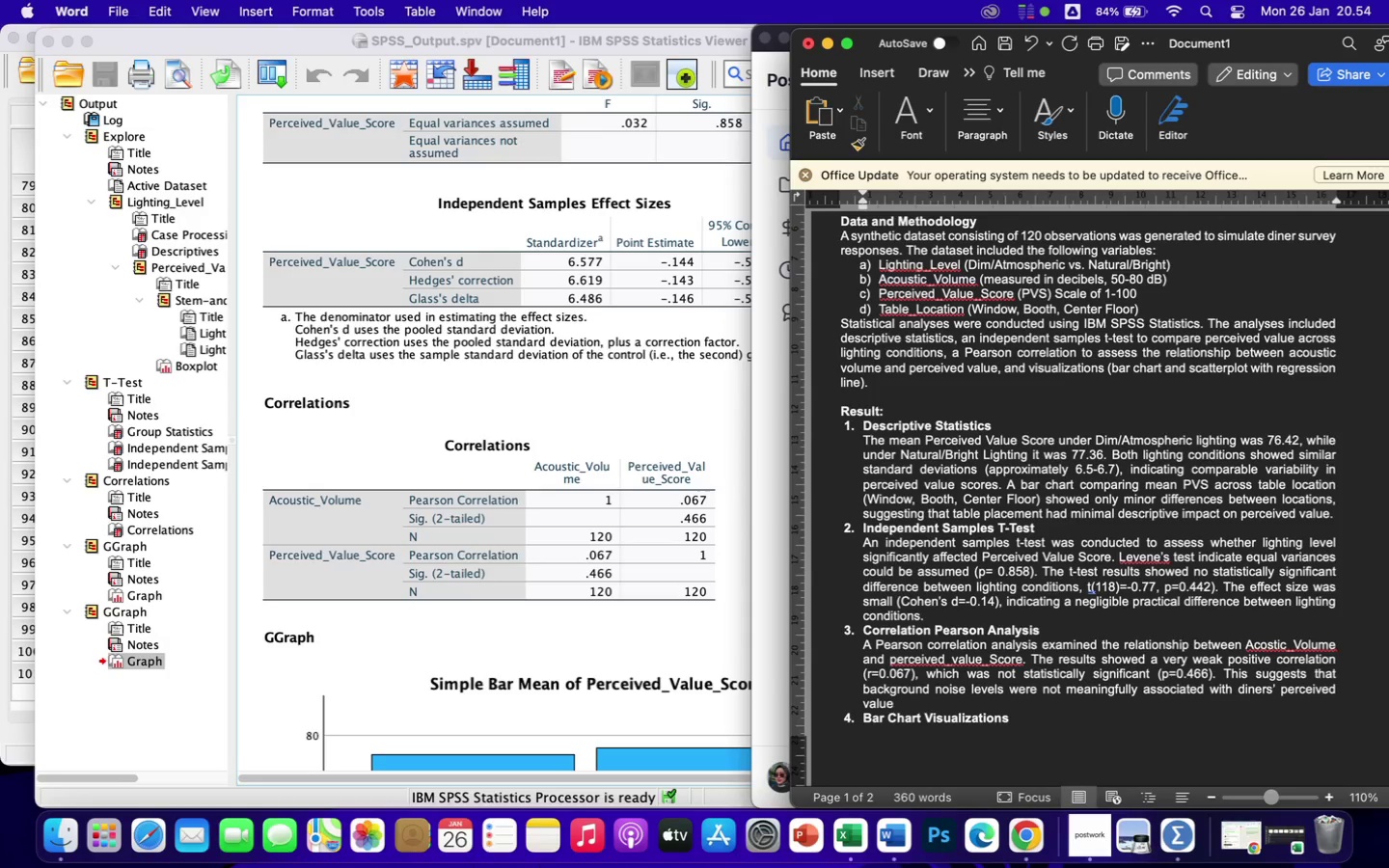 
type( of the meal.)
 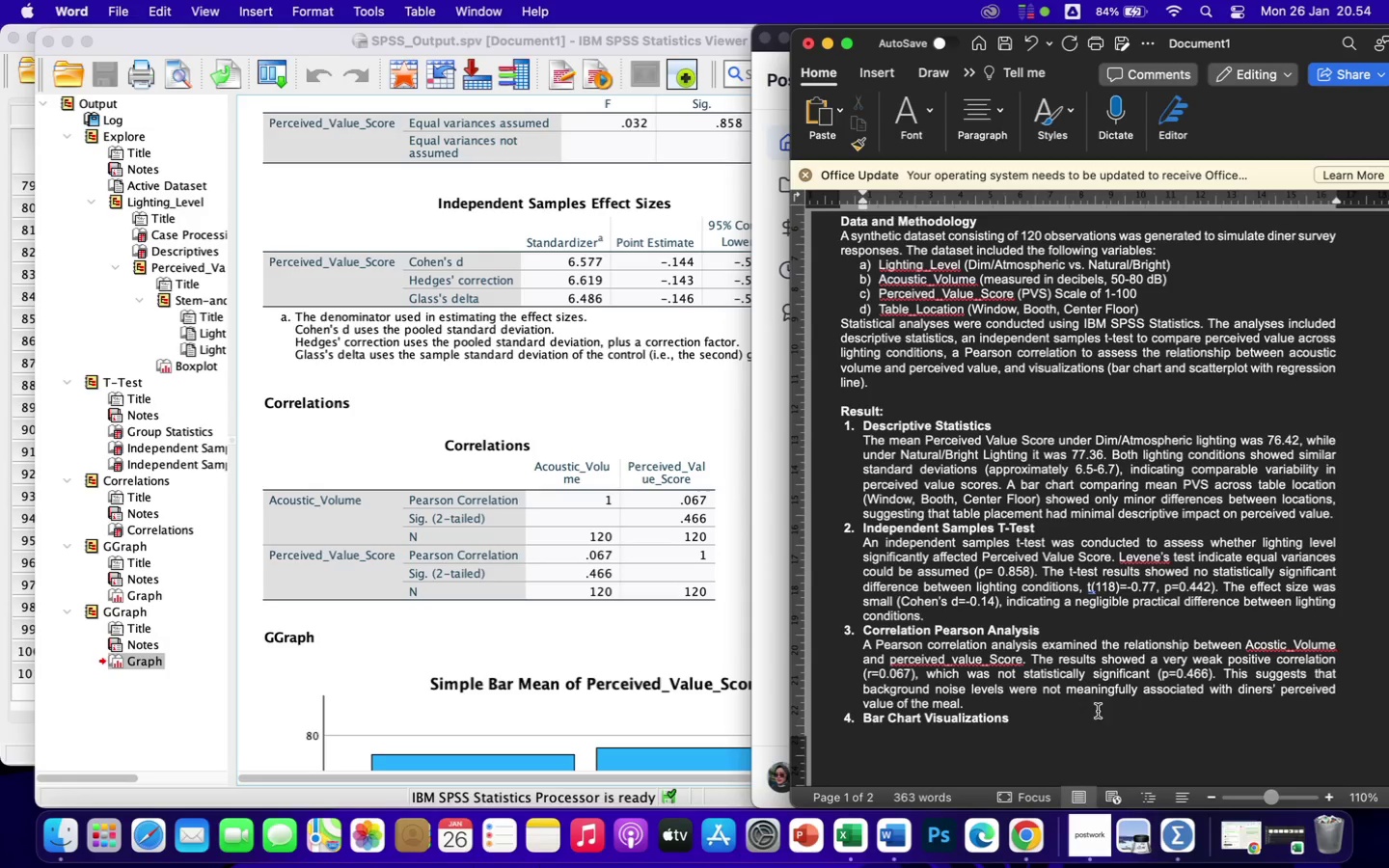 
left_click([1026, 723])
 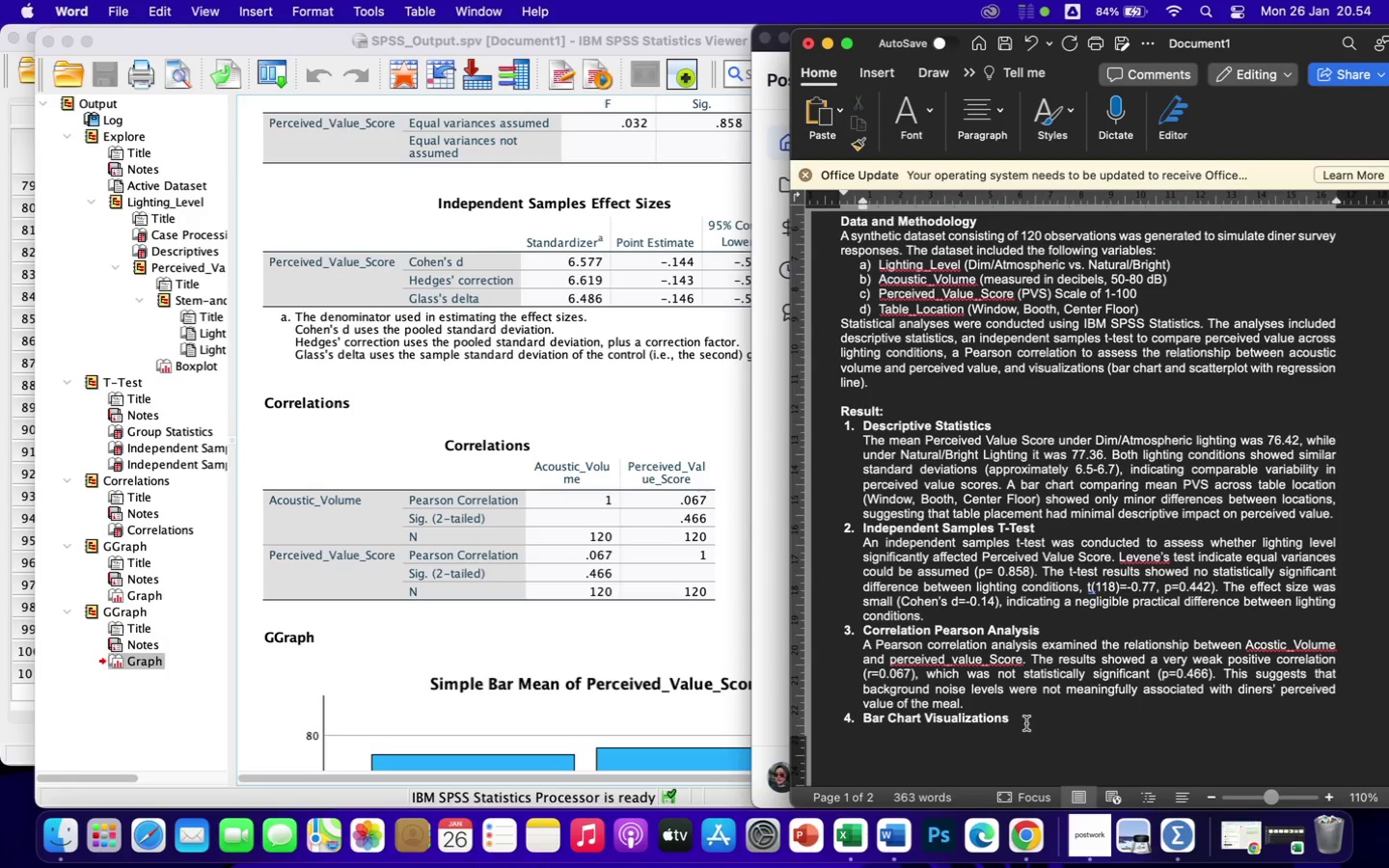 
key(Enter)
 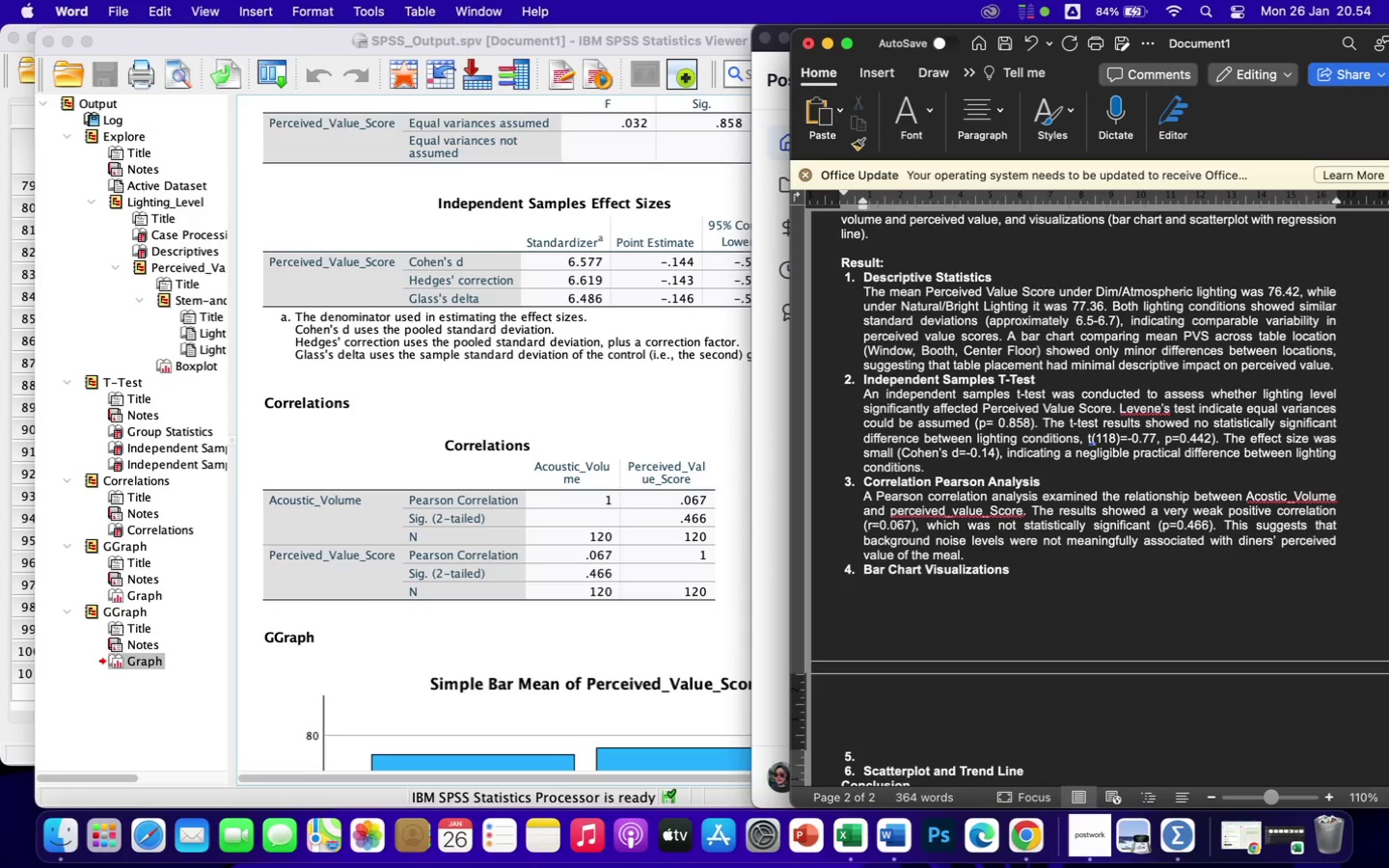 
key(Backspace)
 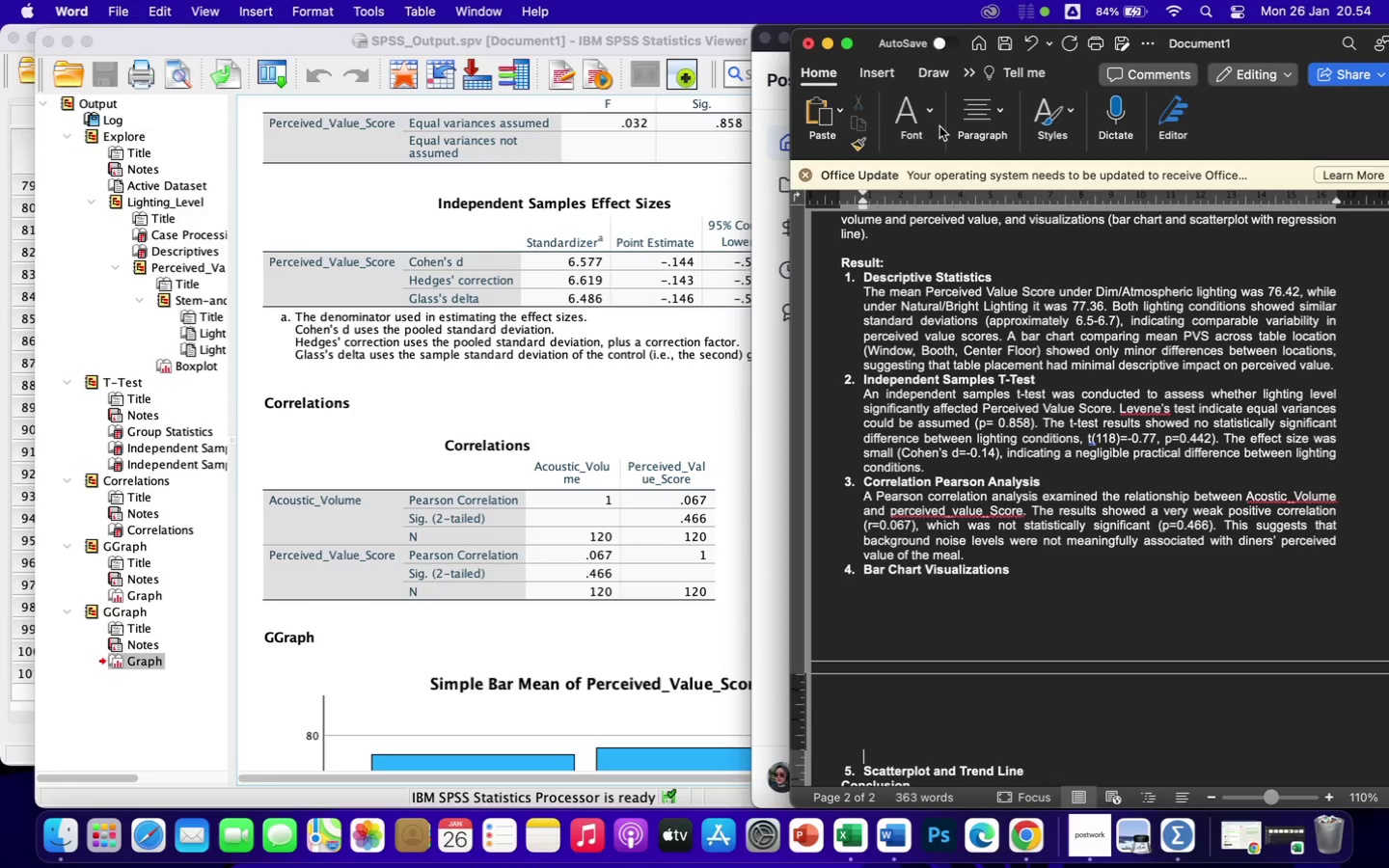 
left_click([912, 112])
 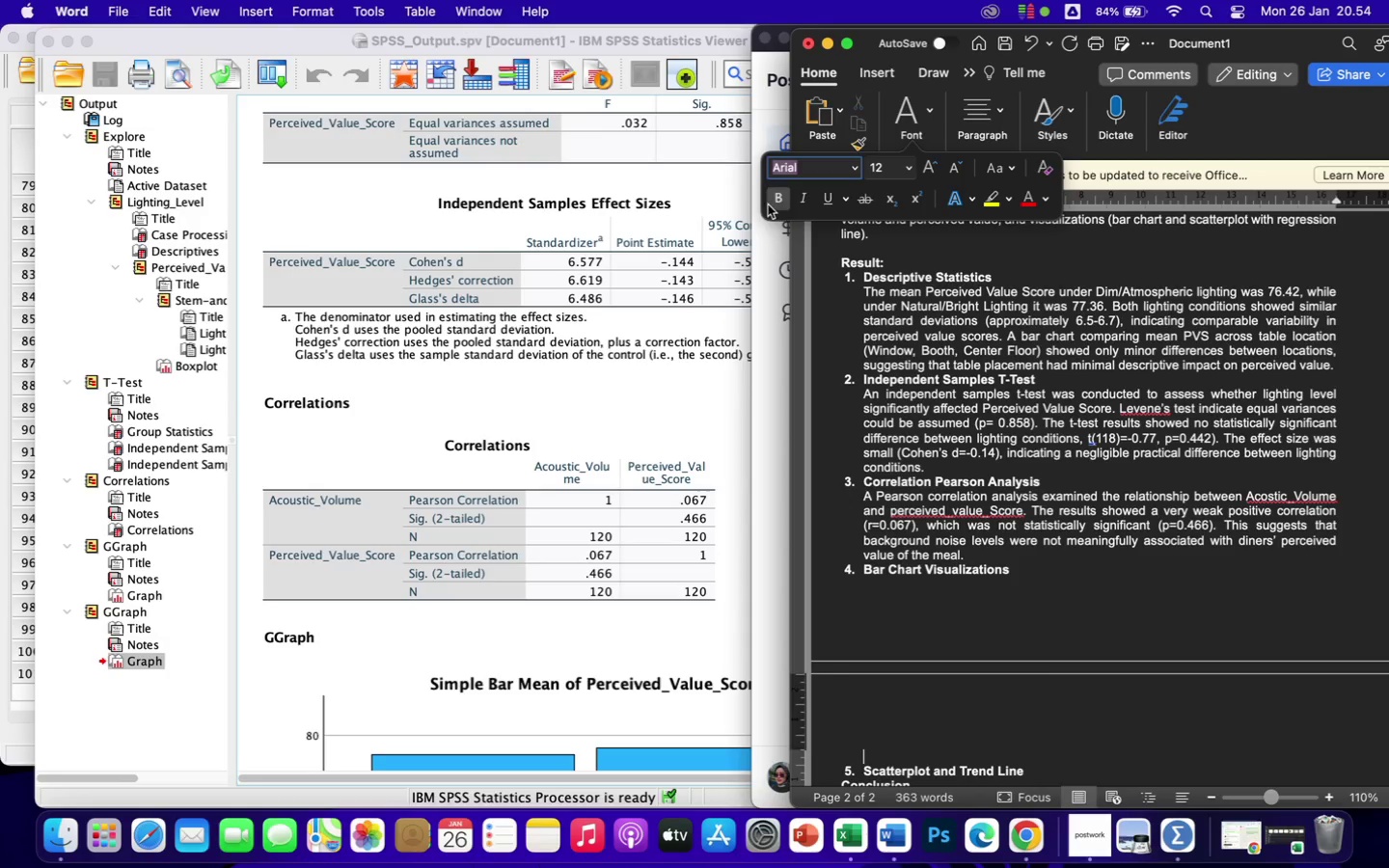 
left_click([780, 195])
 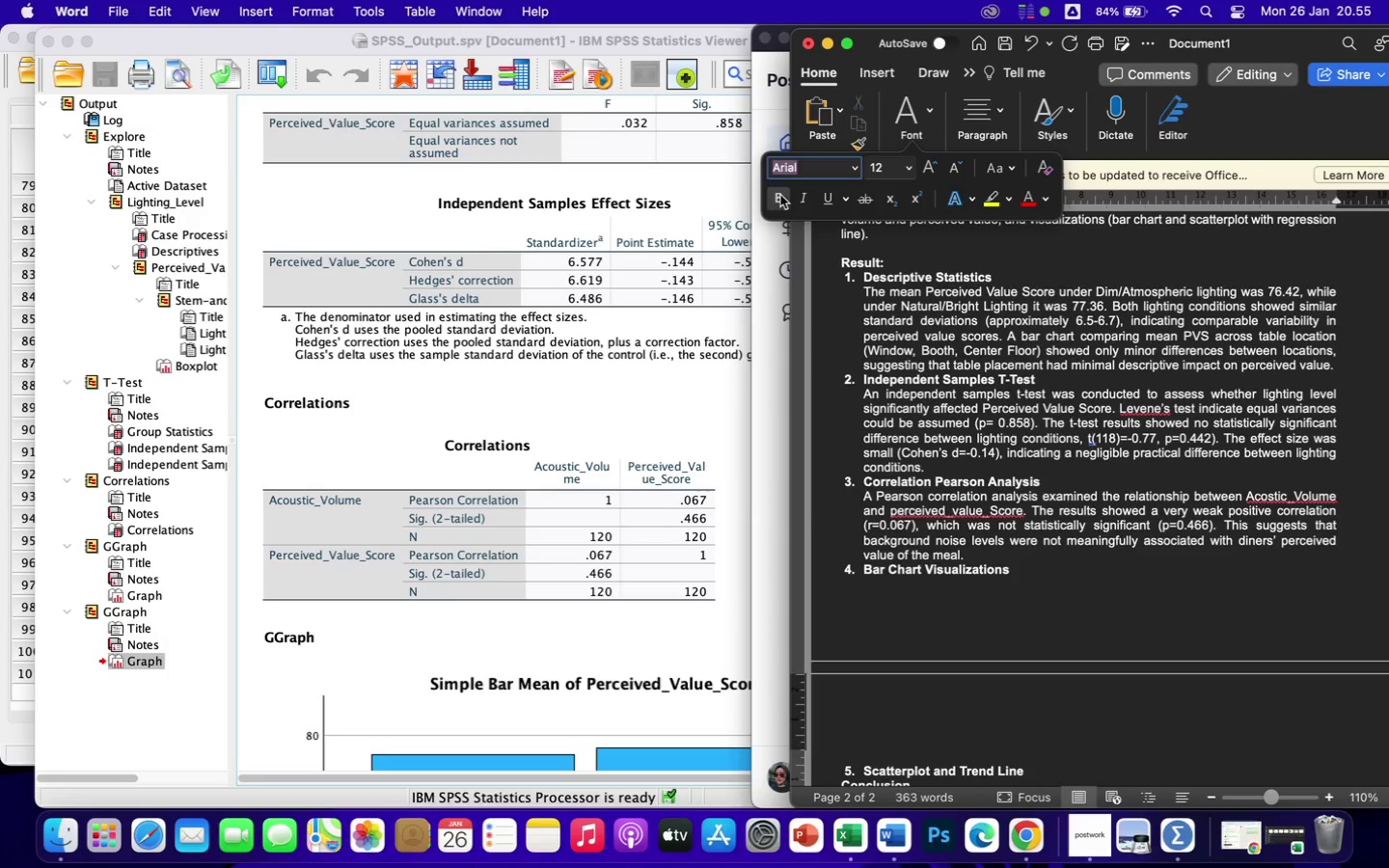 
mouse_move([792, 222])
 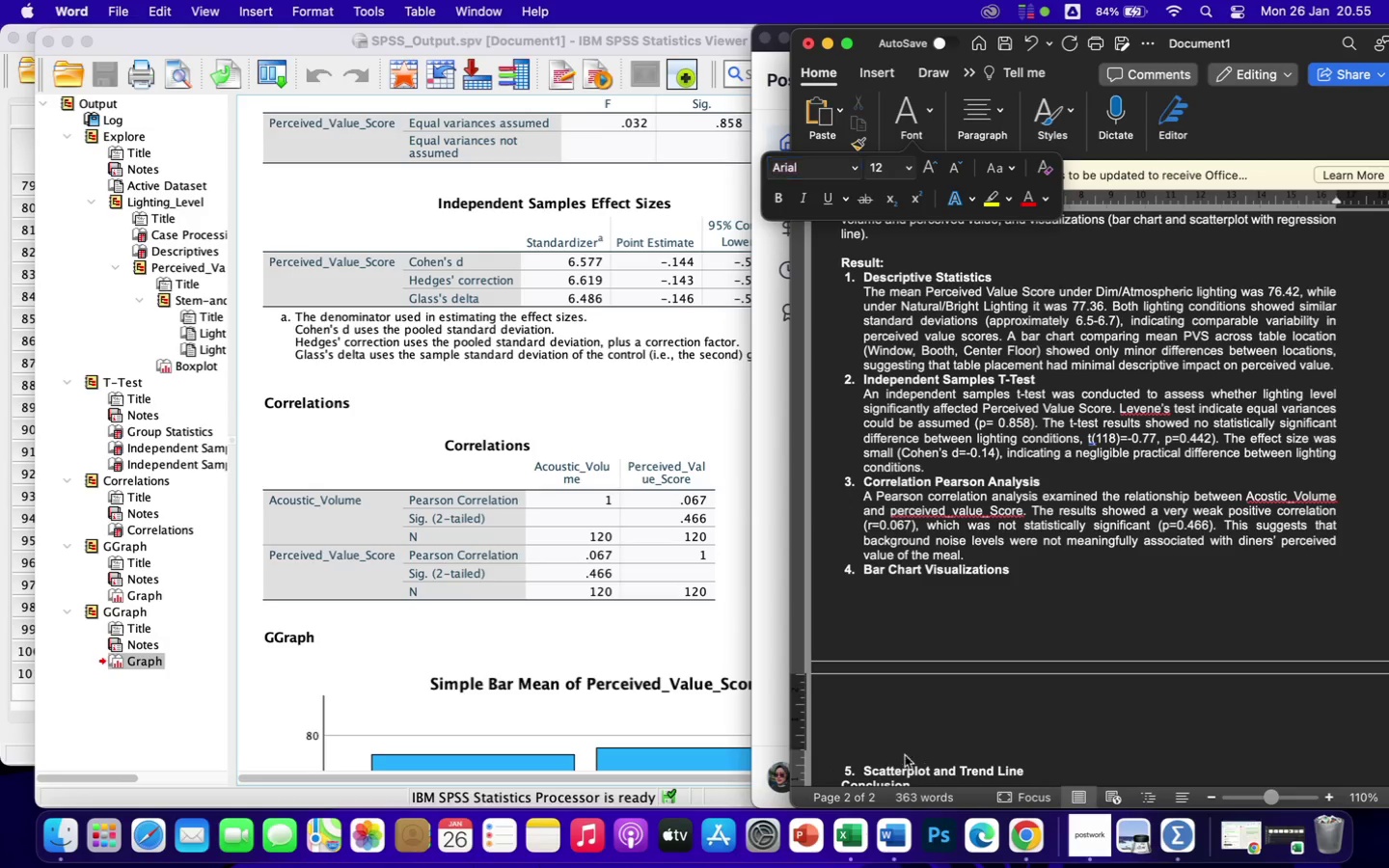 
left_click([905, 755])
 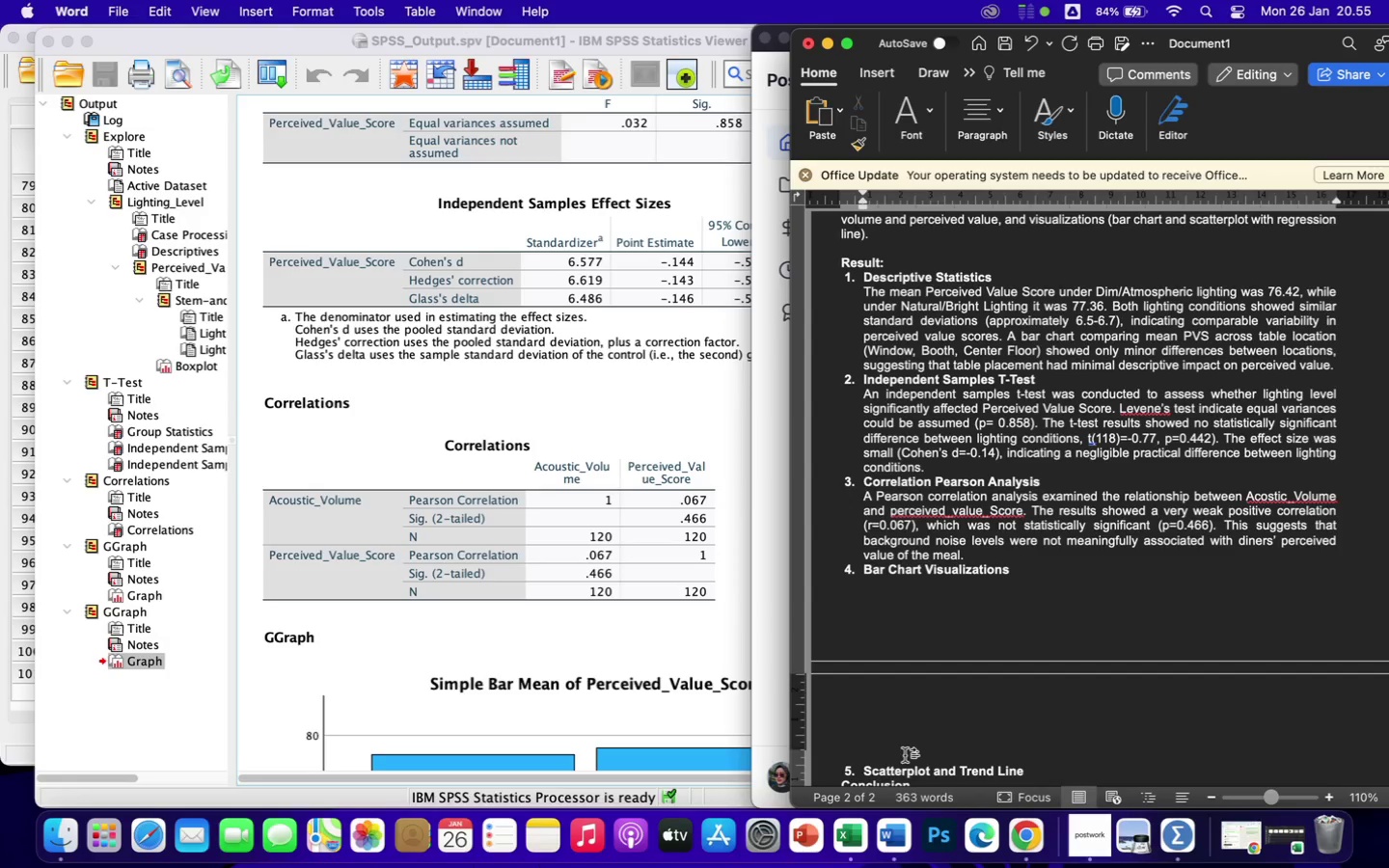 
wait(12.14)
 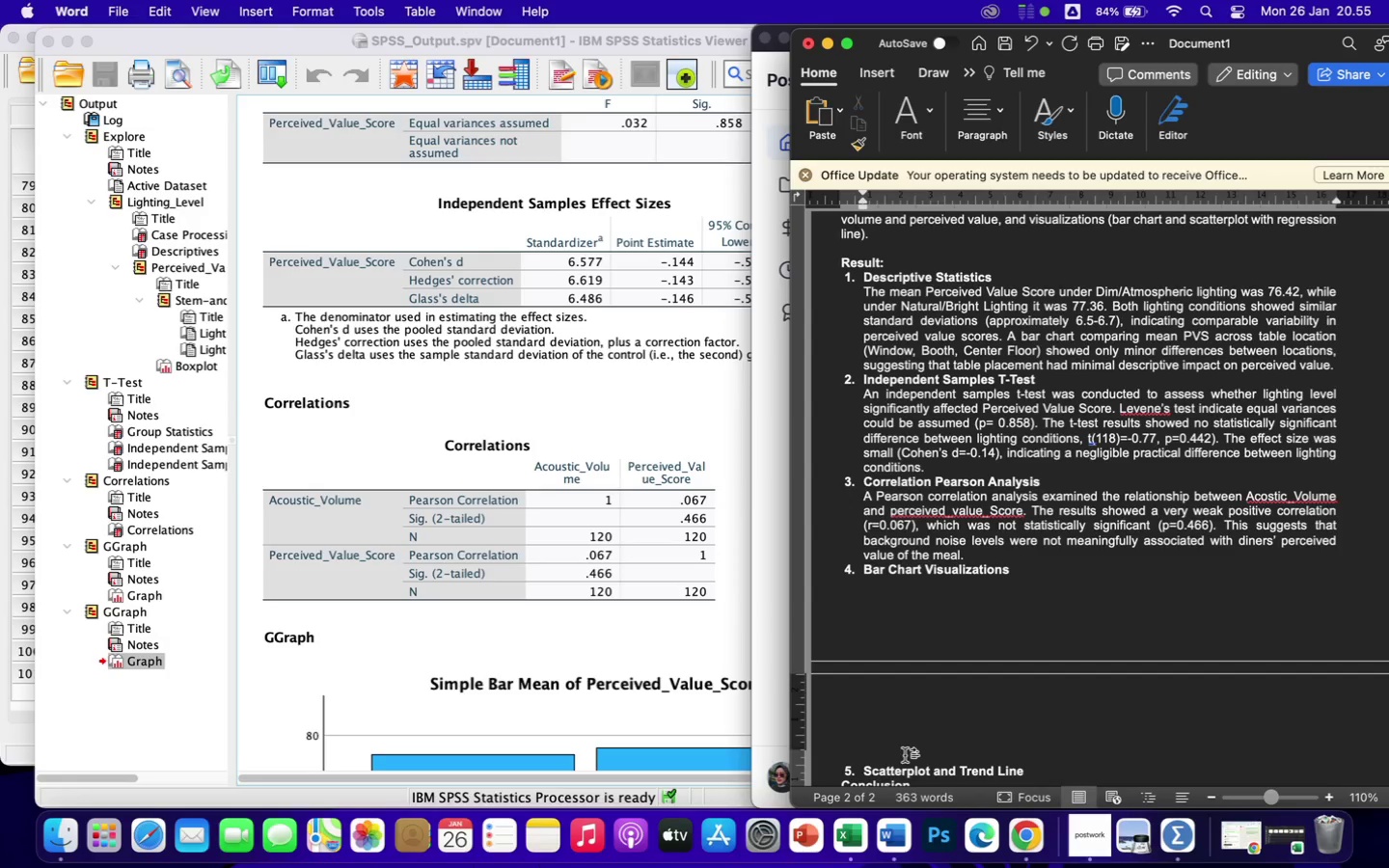 
left_click([1038, 580])
 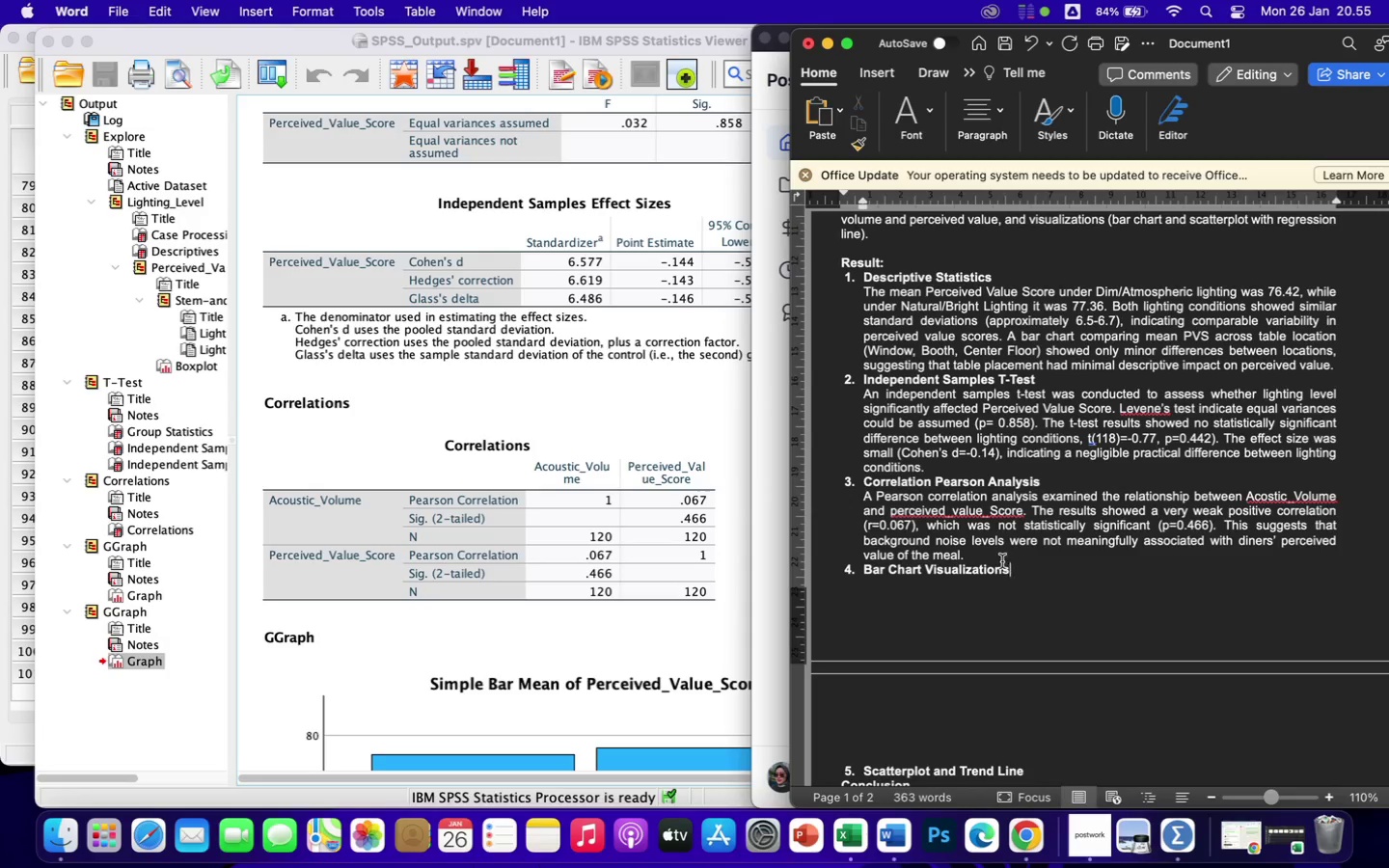 
left_click([1001, 559])
 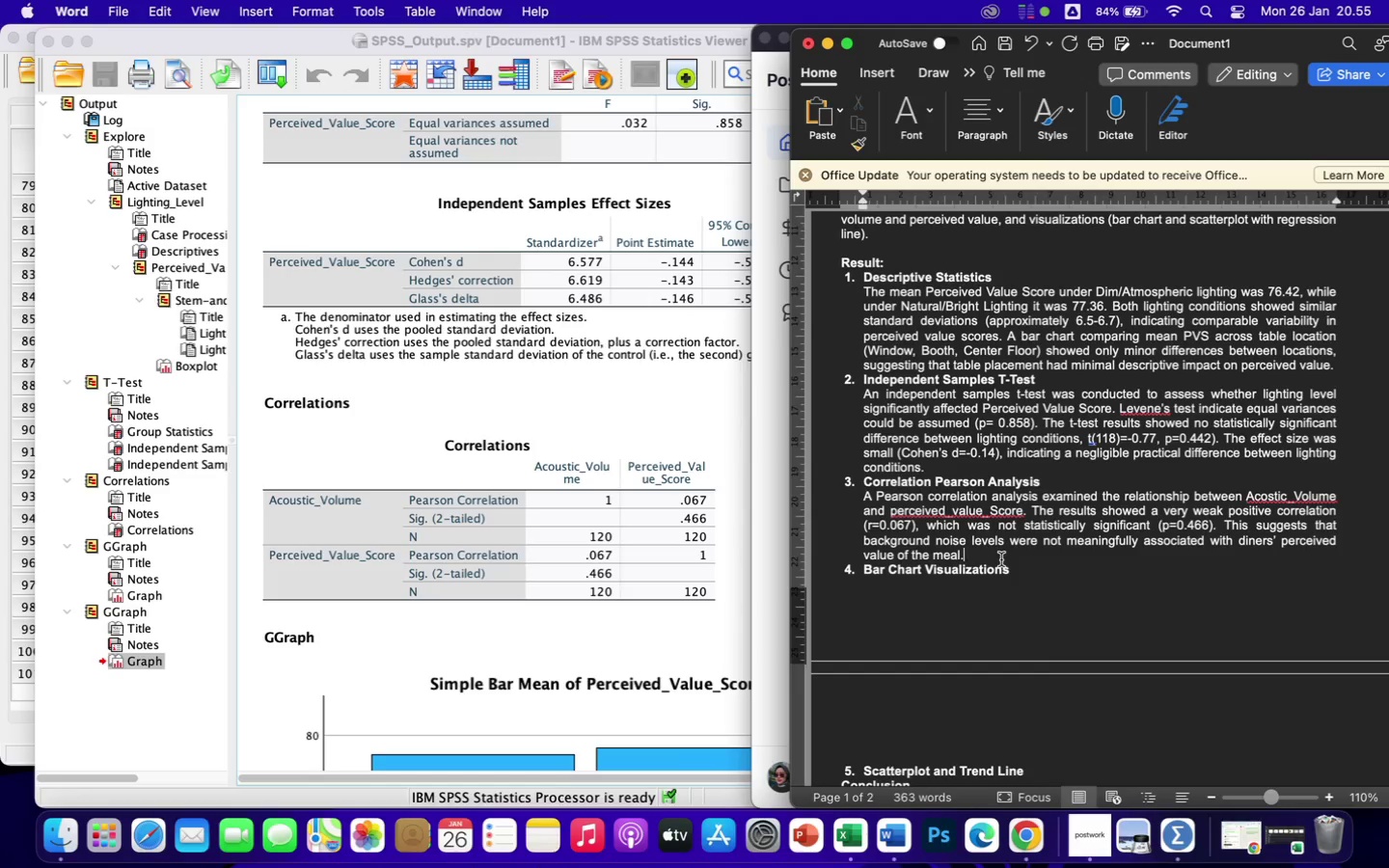 
type( the )
 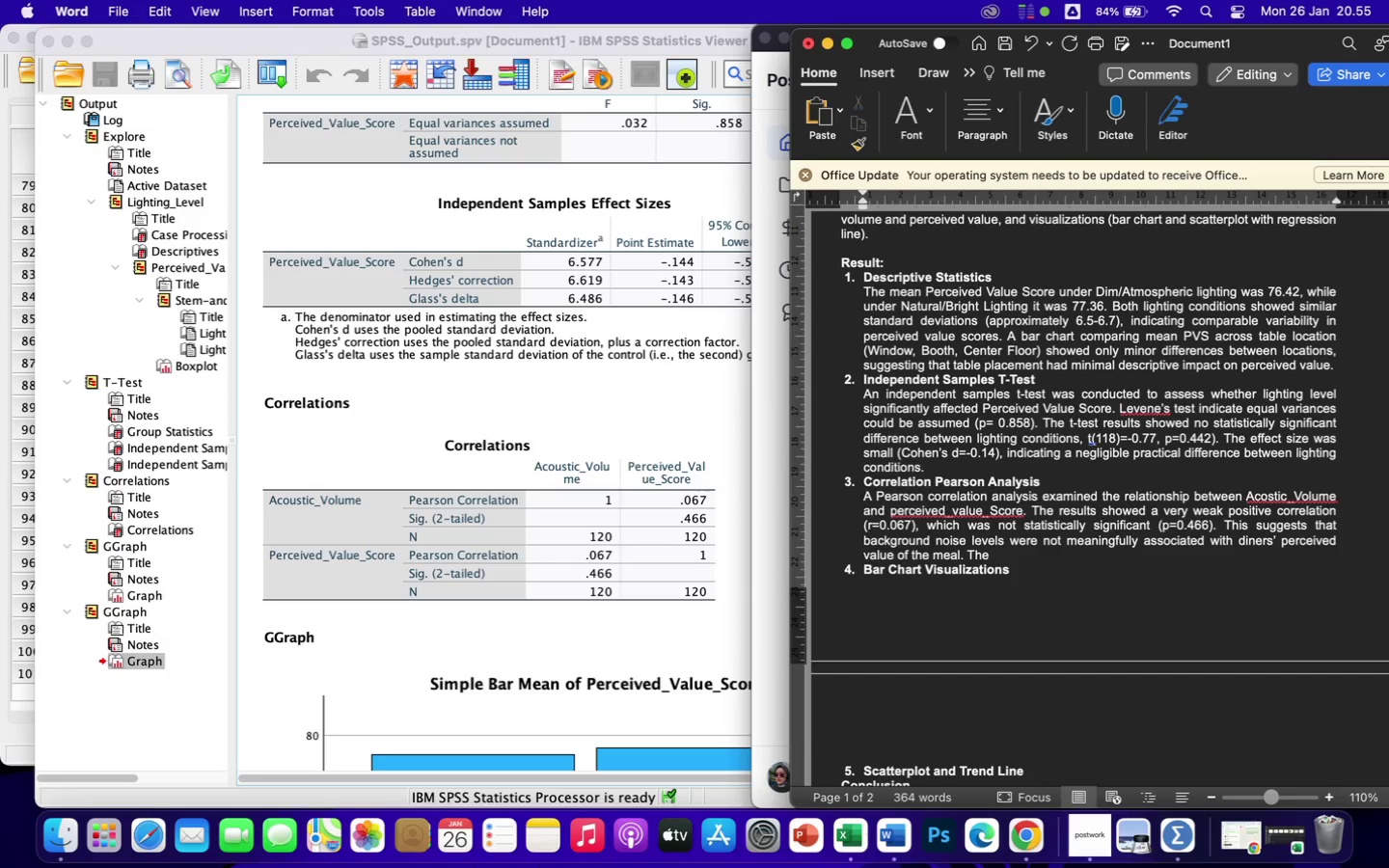 
type(scatterplot with a fitted regression)
 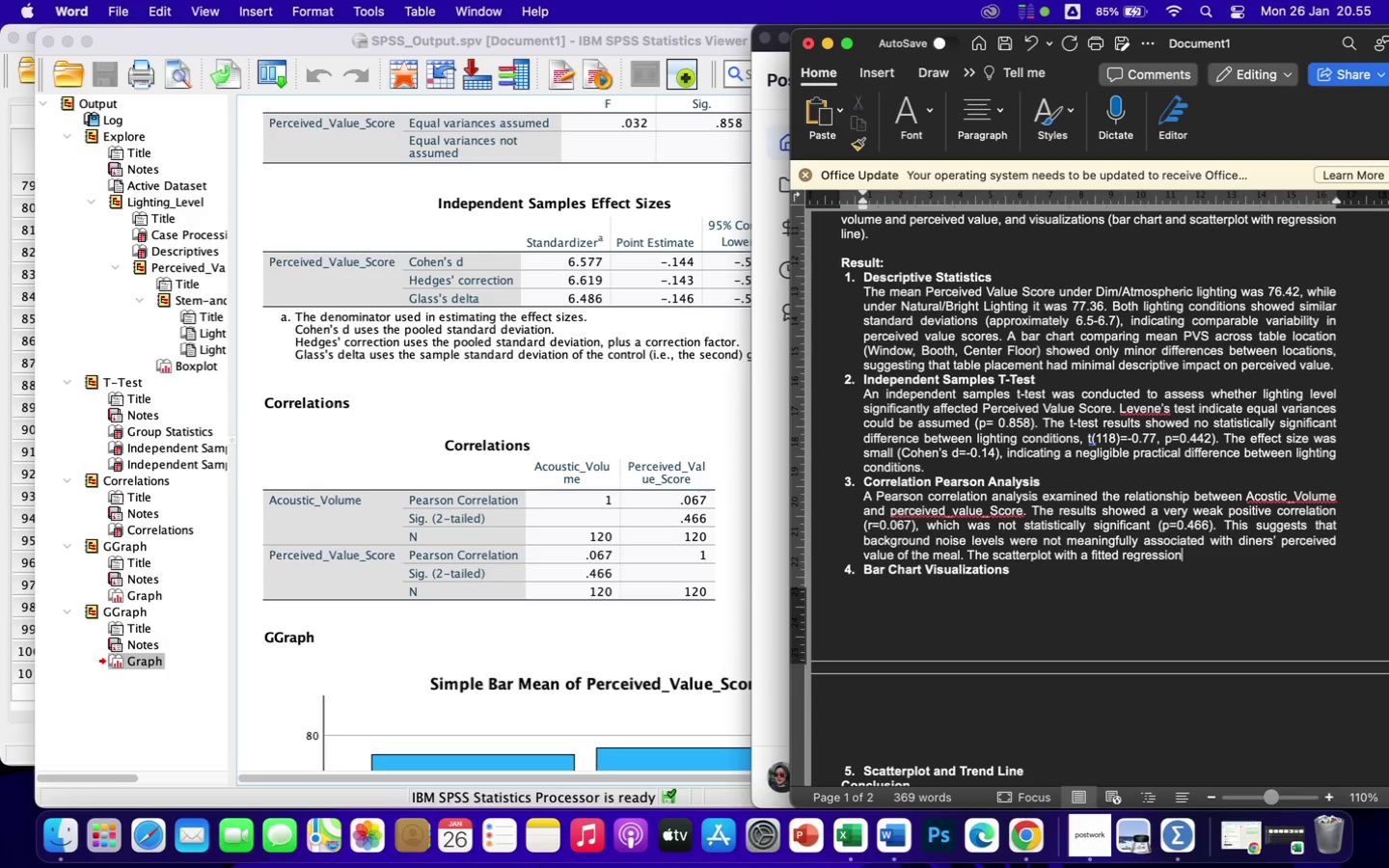 
wait(6.9)
 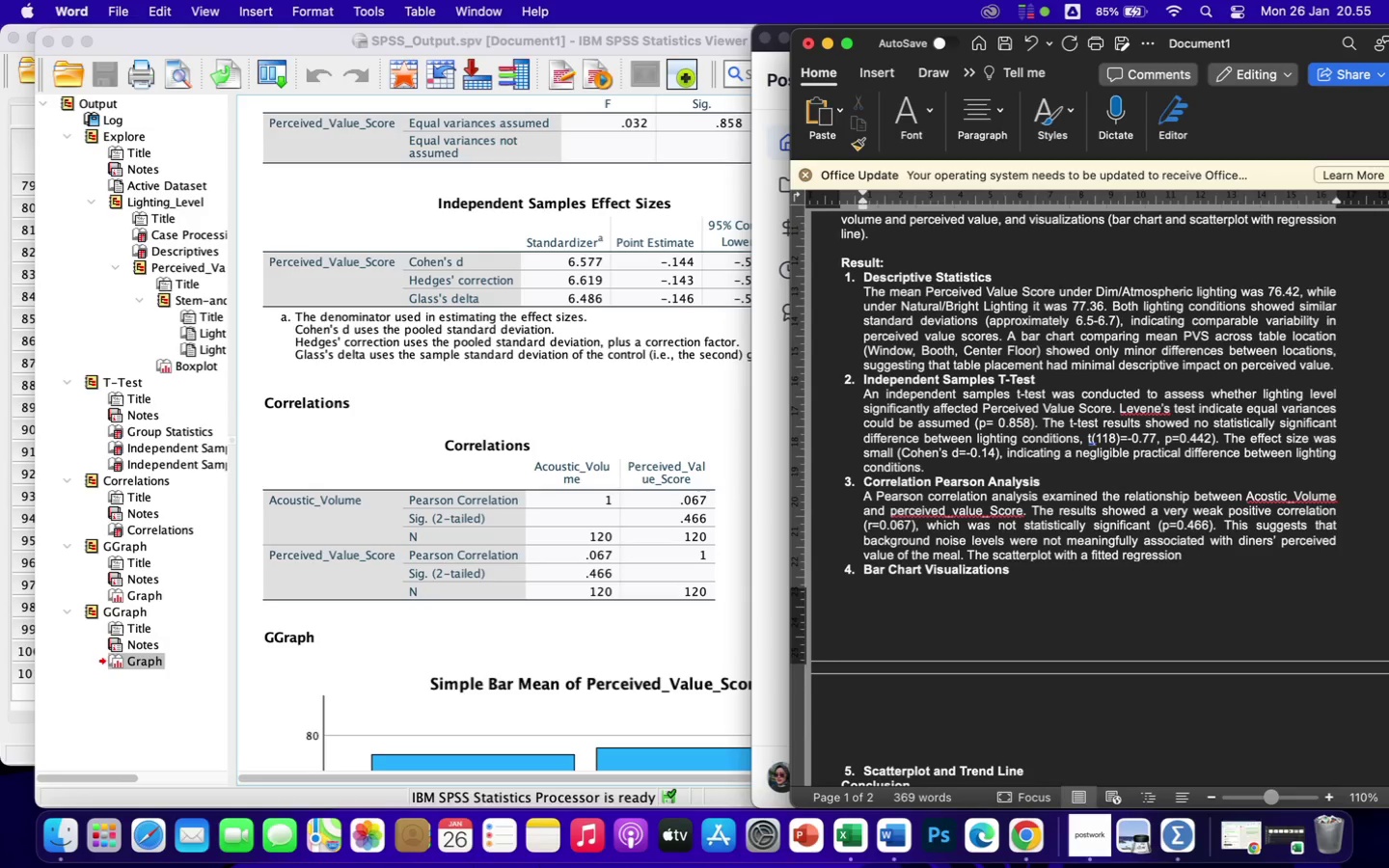 
type( line further supported)
 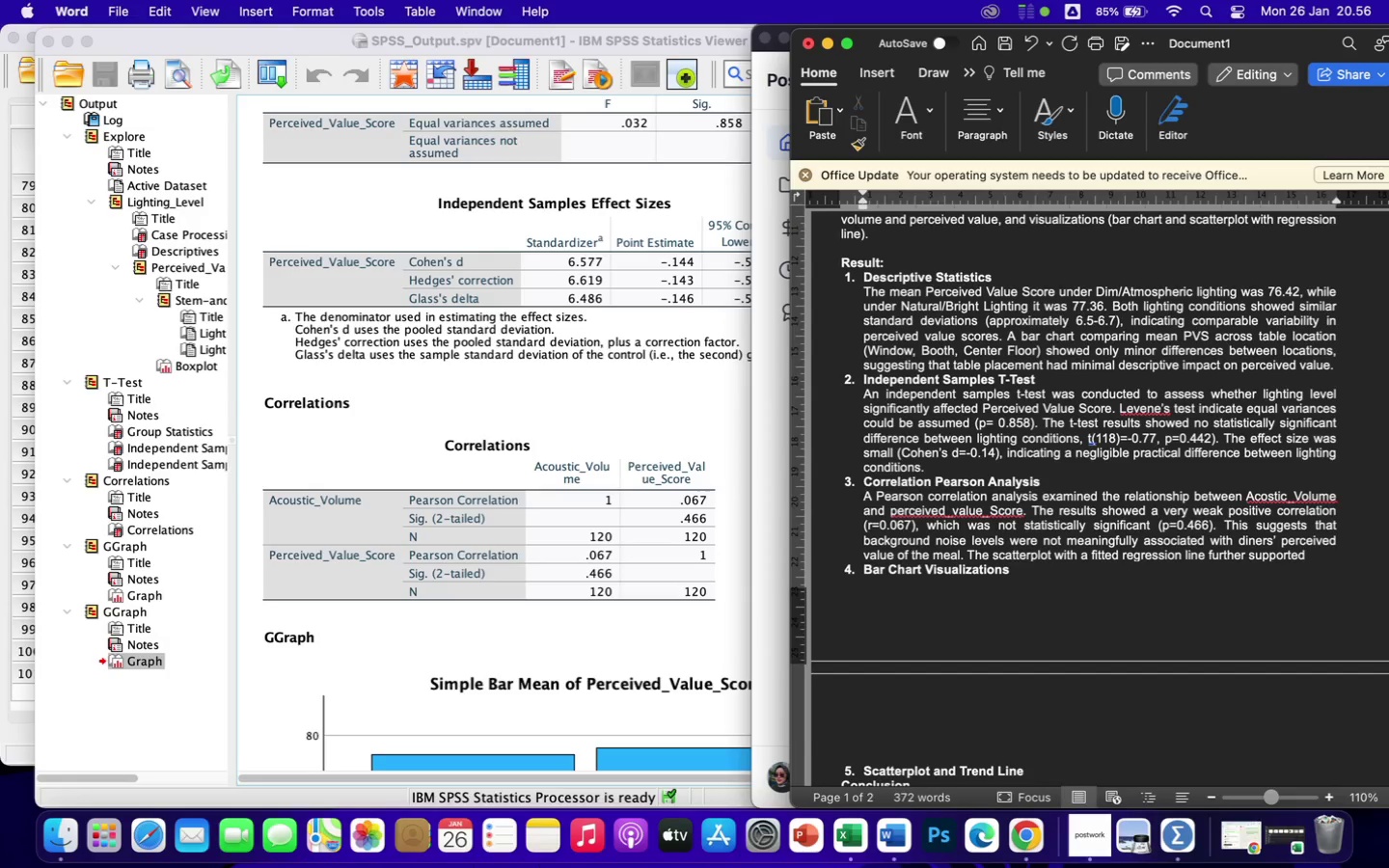 
type( this finding,)
 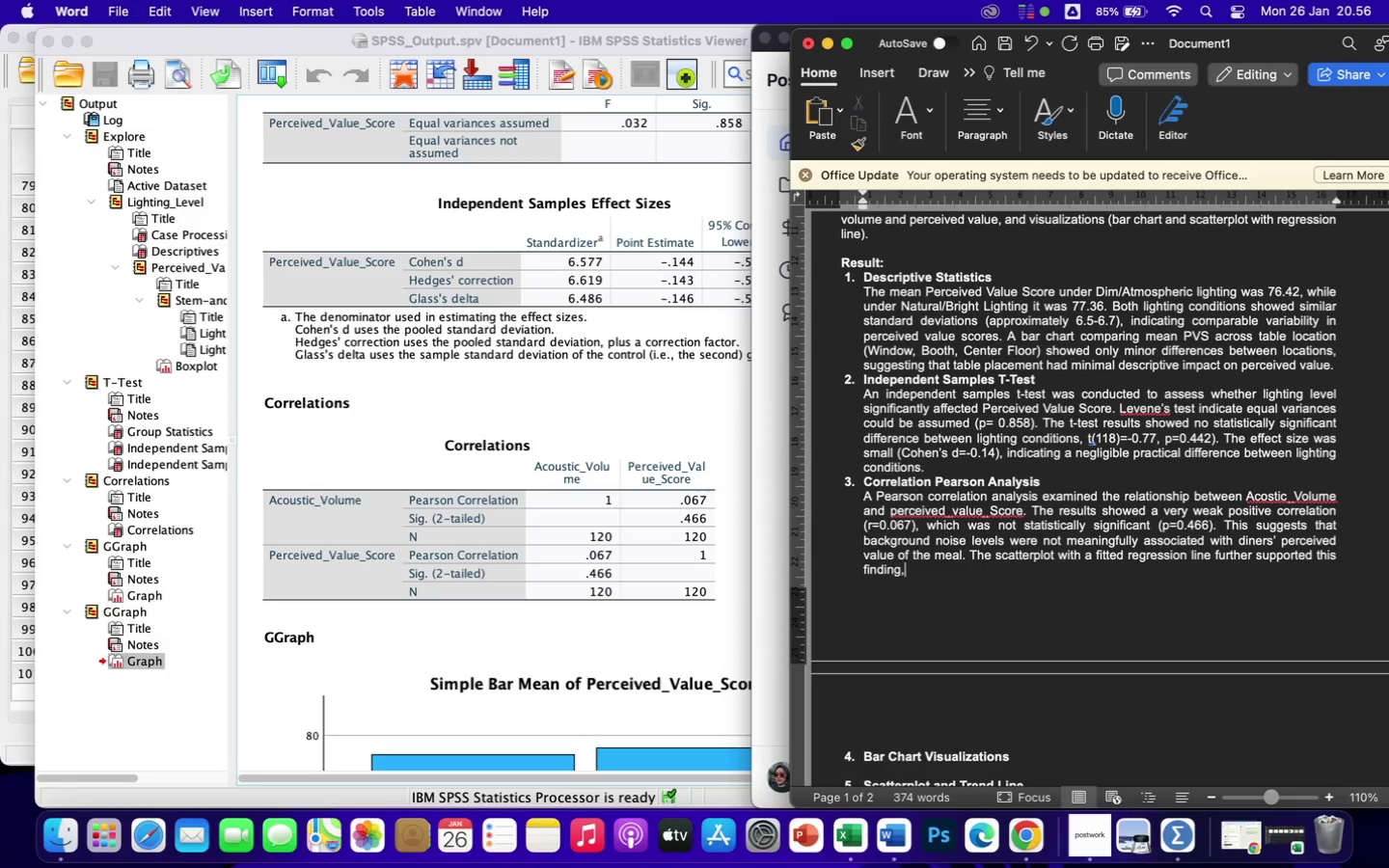 
wait(5.19)
 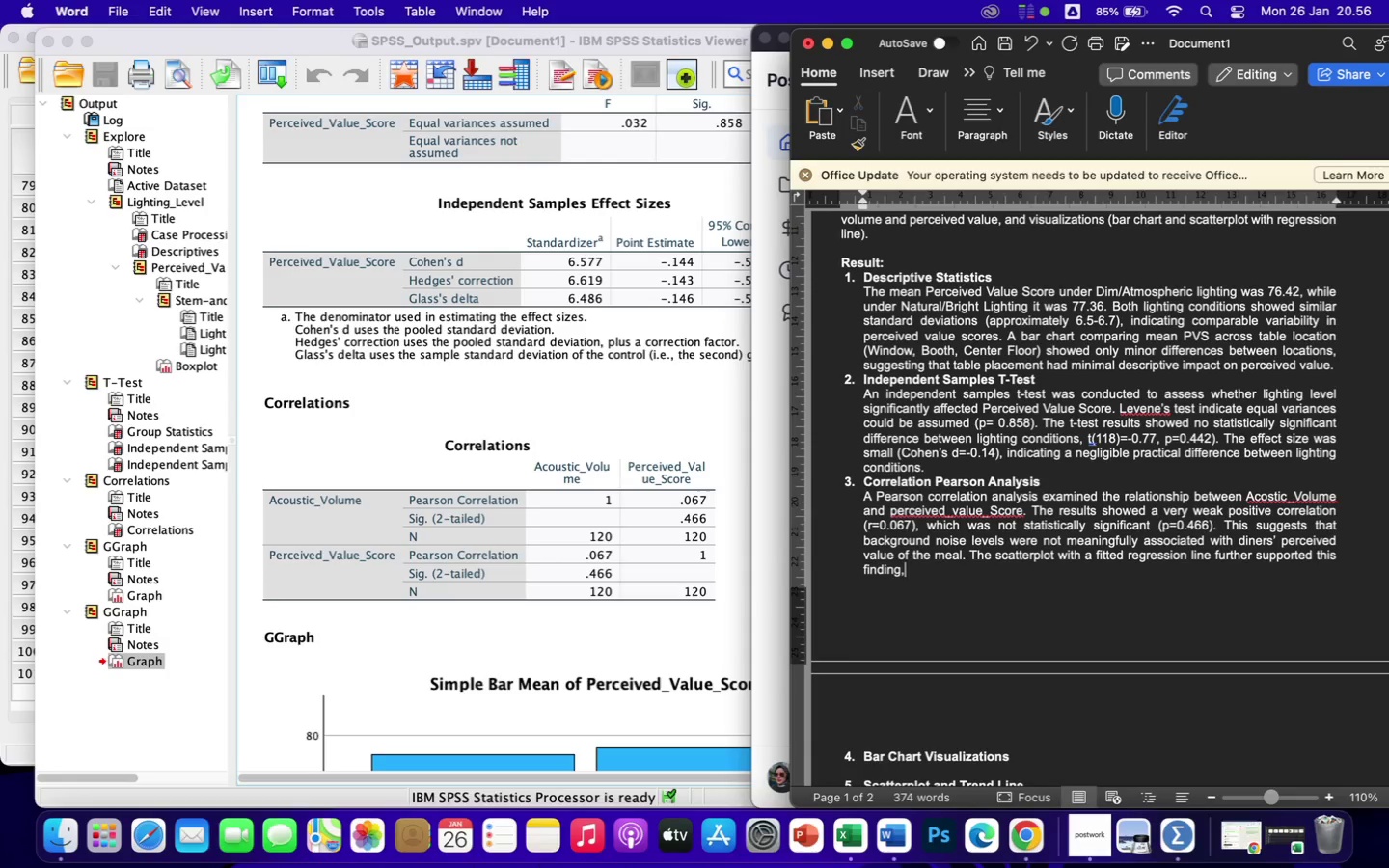 
type( displaying a b)
key(Backspace)
type(nearly flat trend)
 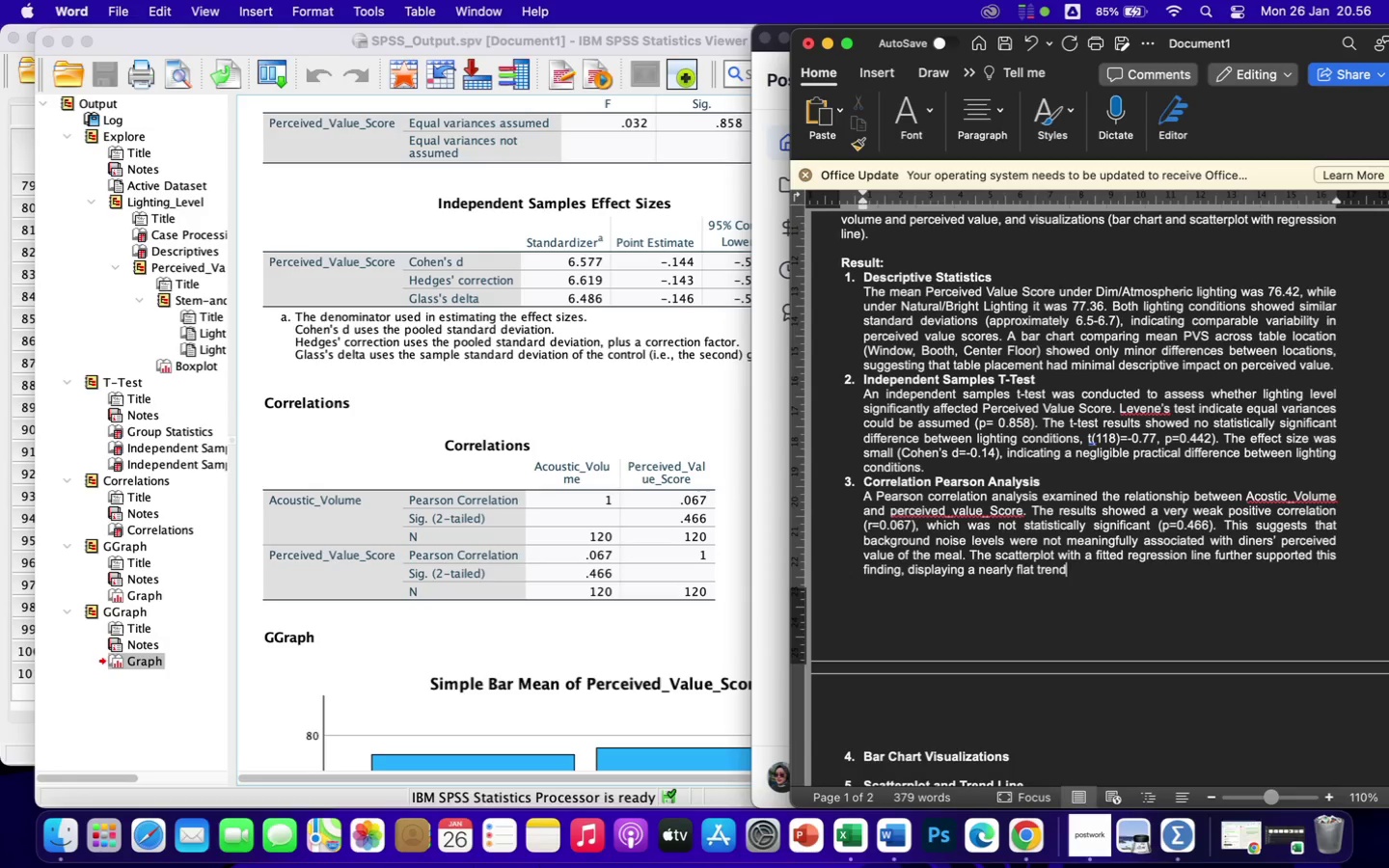 
type( line)
 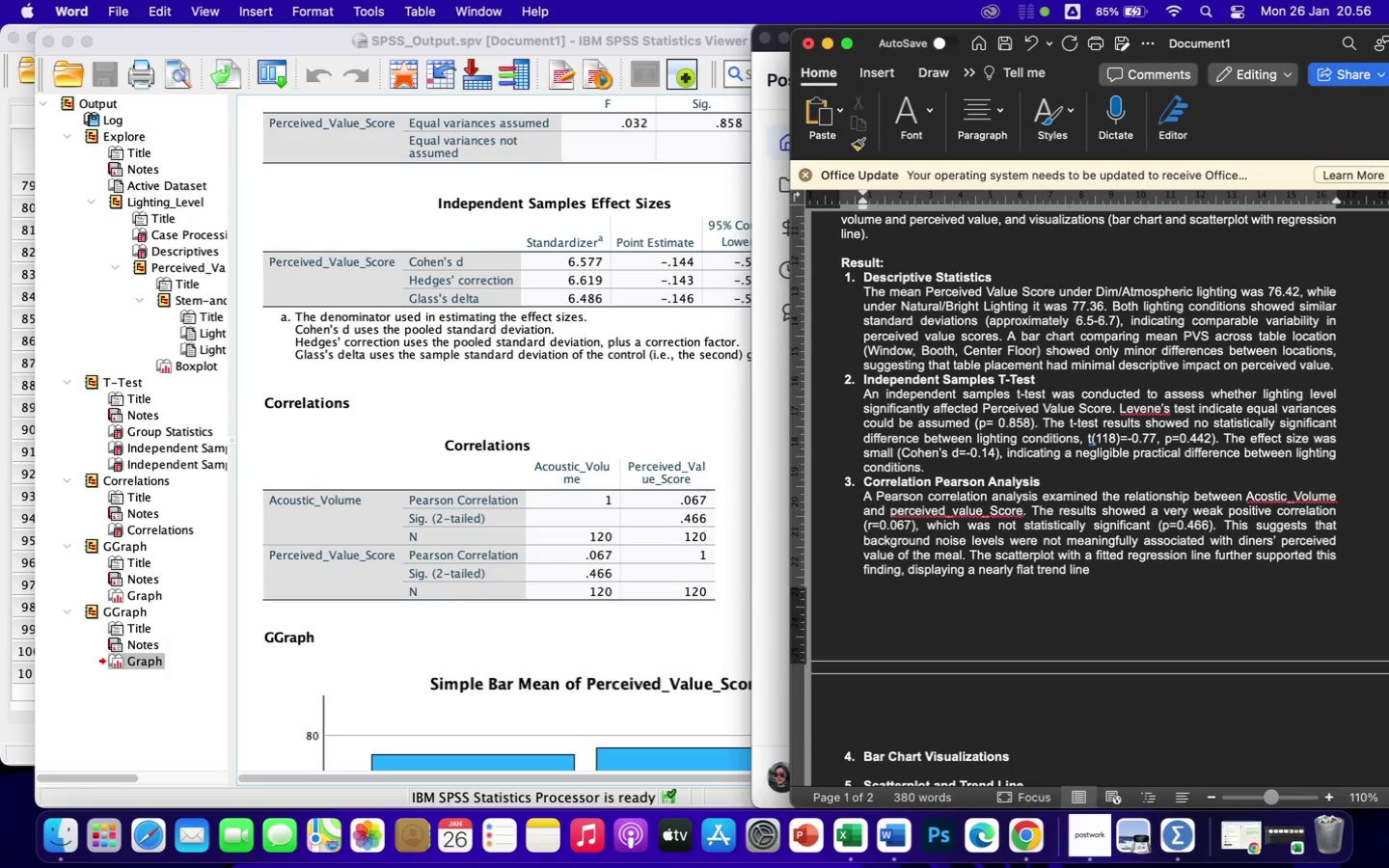 
wait(5.82)
 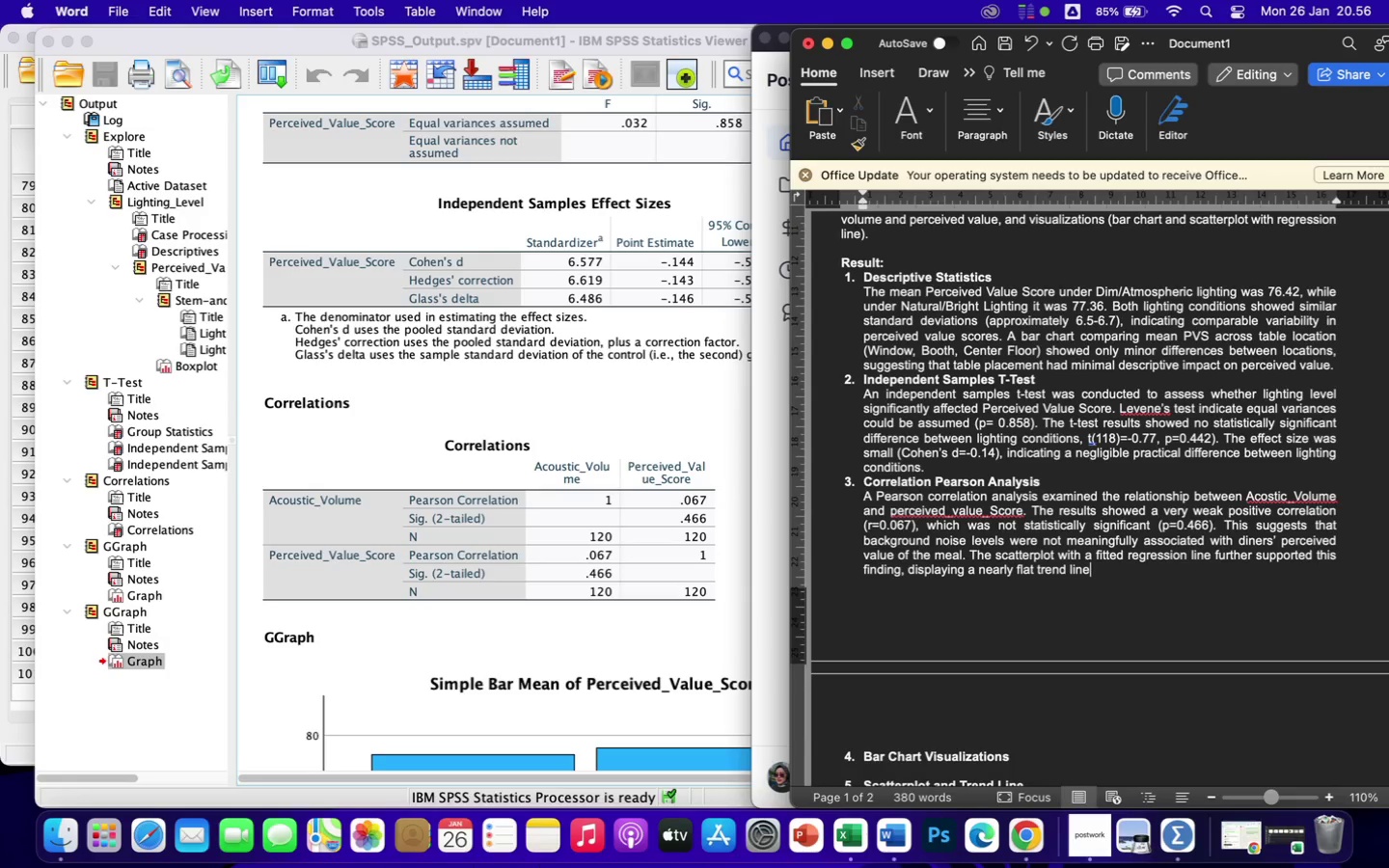 
type( and)
 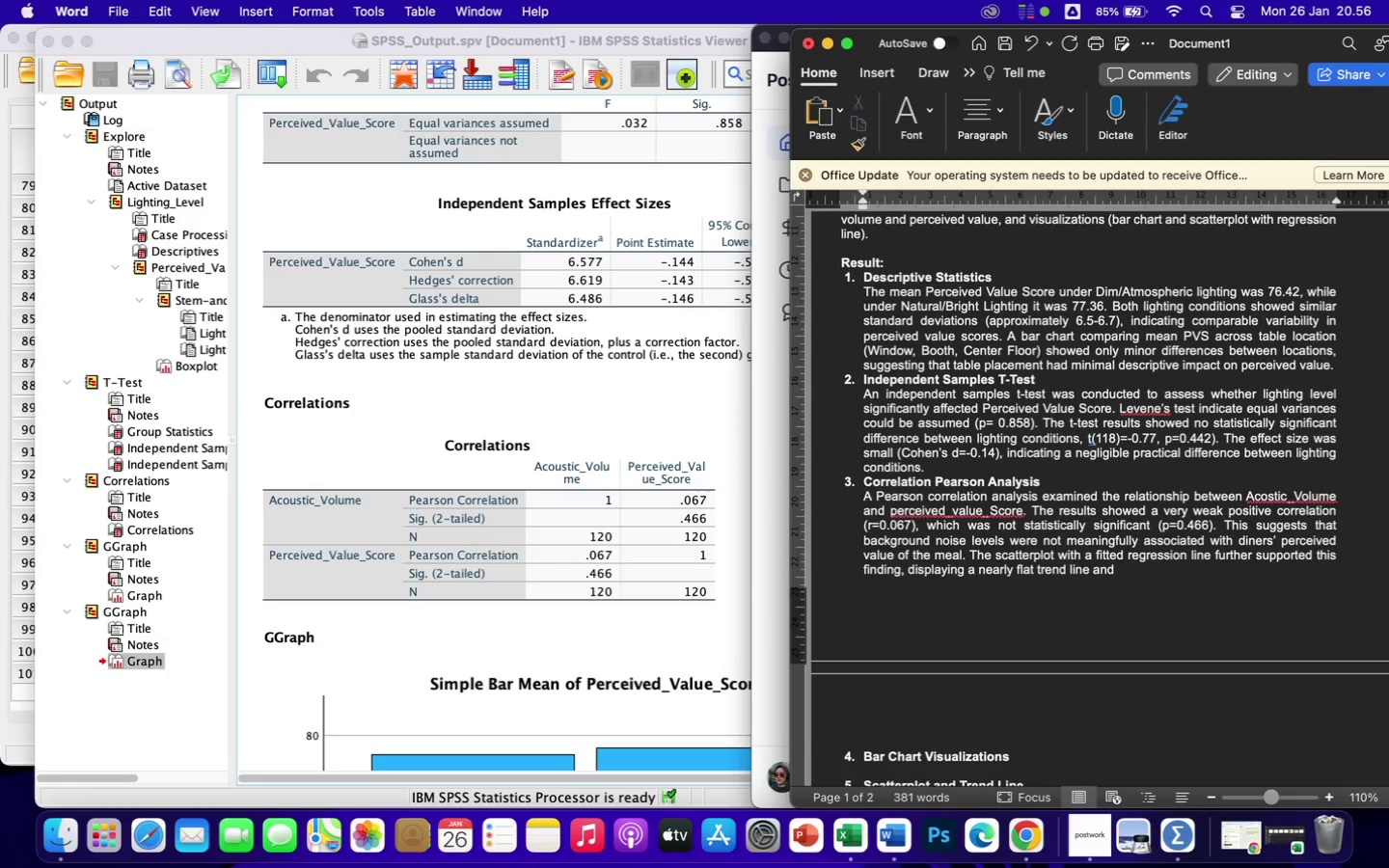 
wait(17.97)
 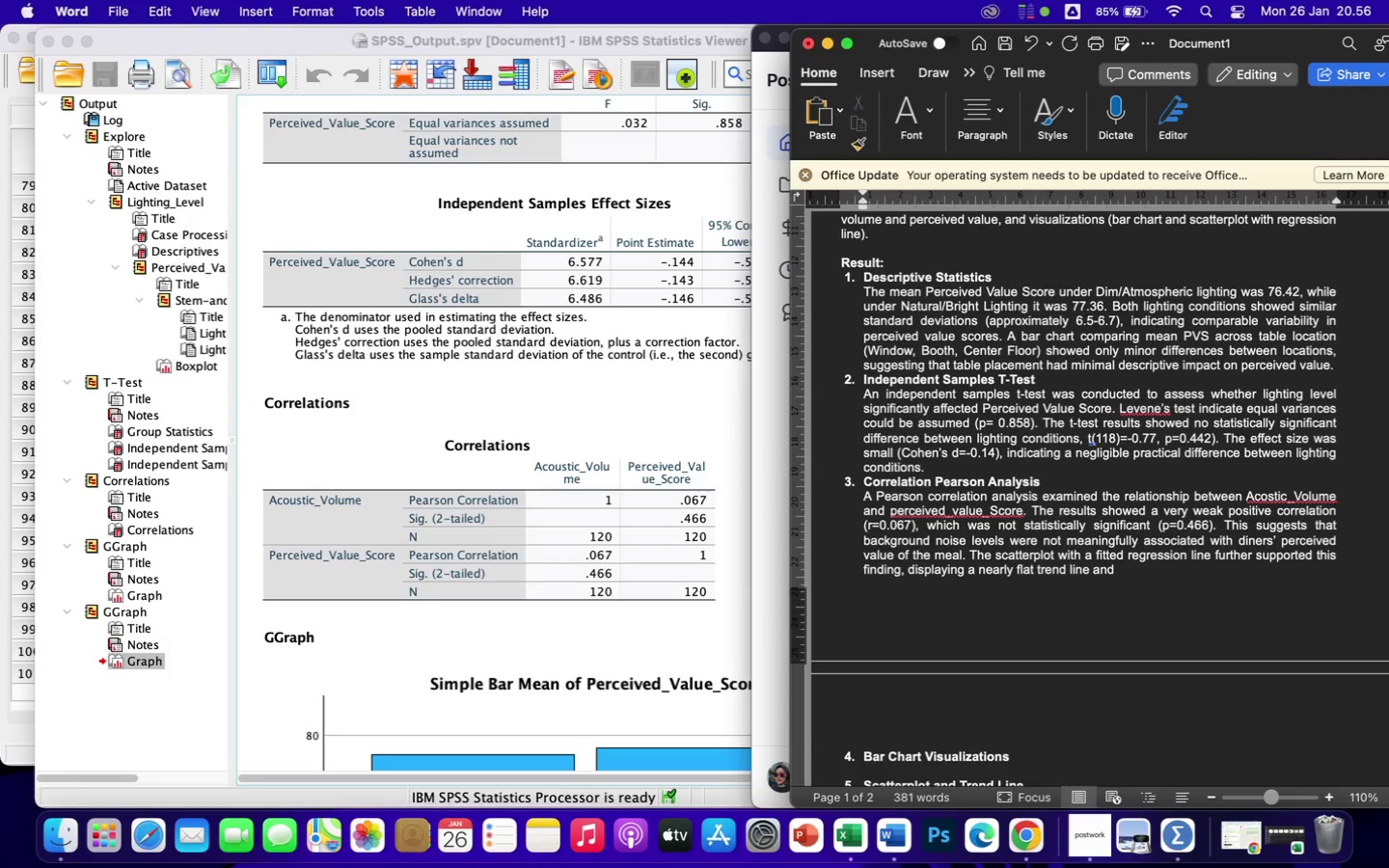 
type( a very)
 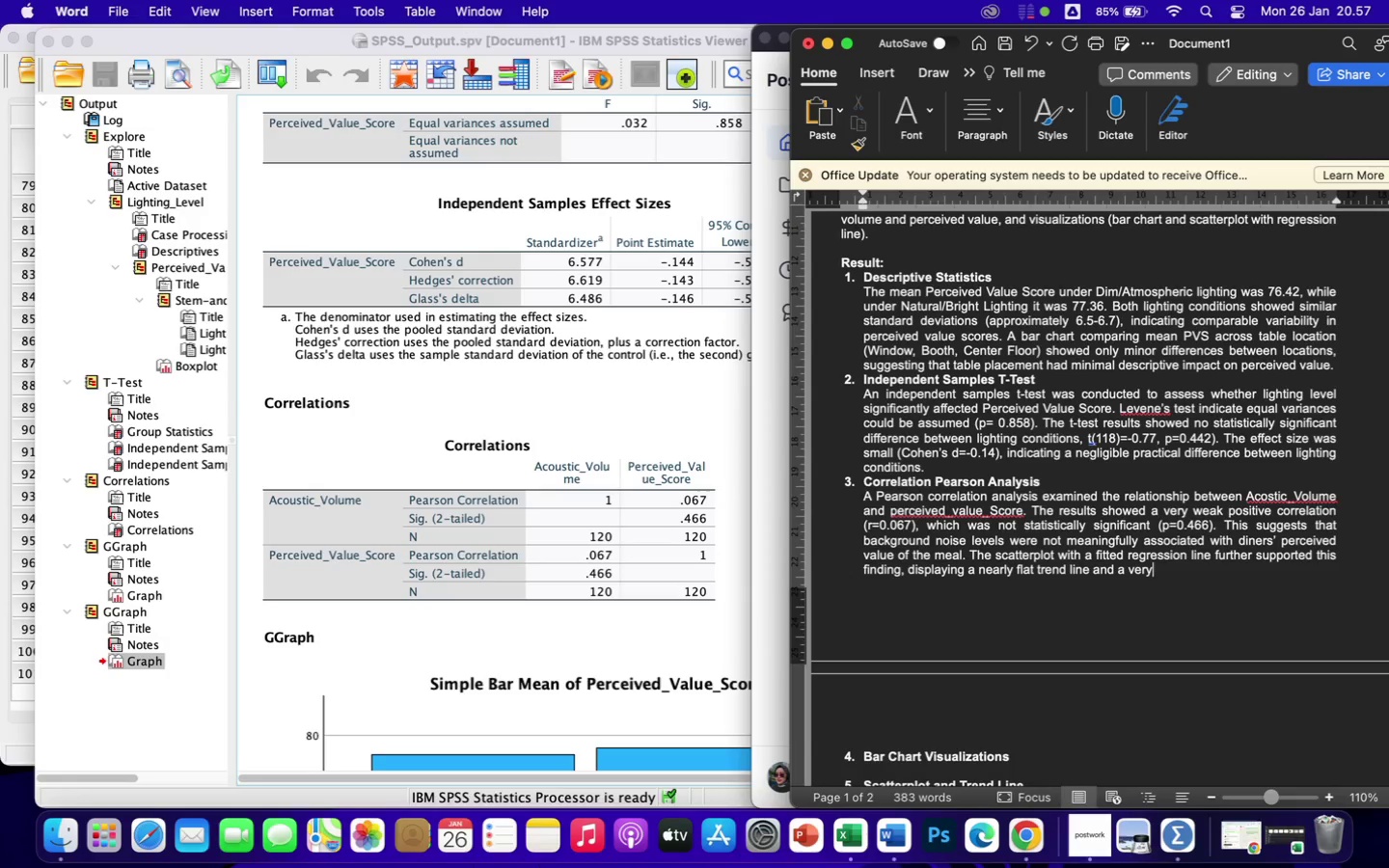 
wait(15.15)
 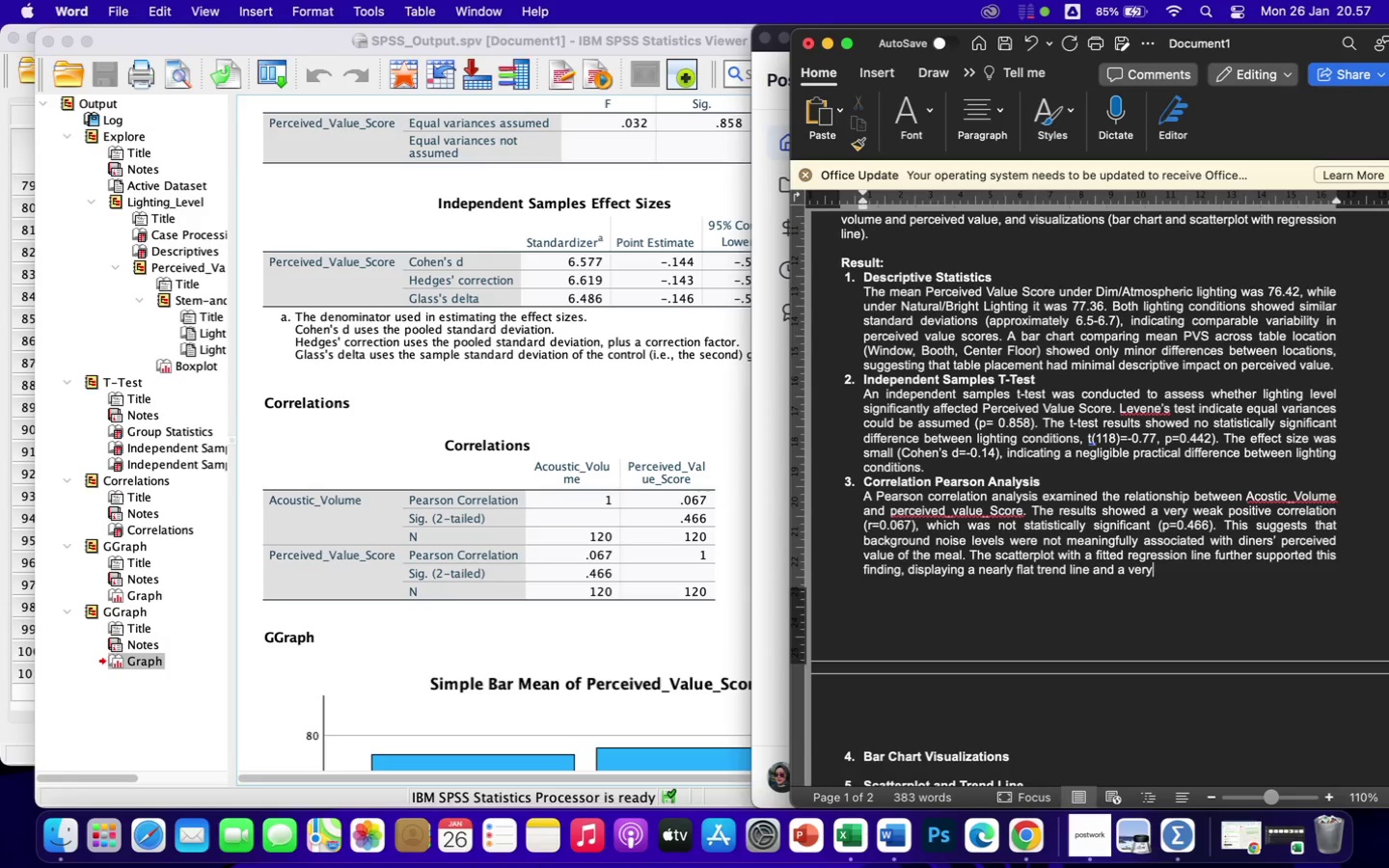 
type( low coefficient of determination (R)
 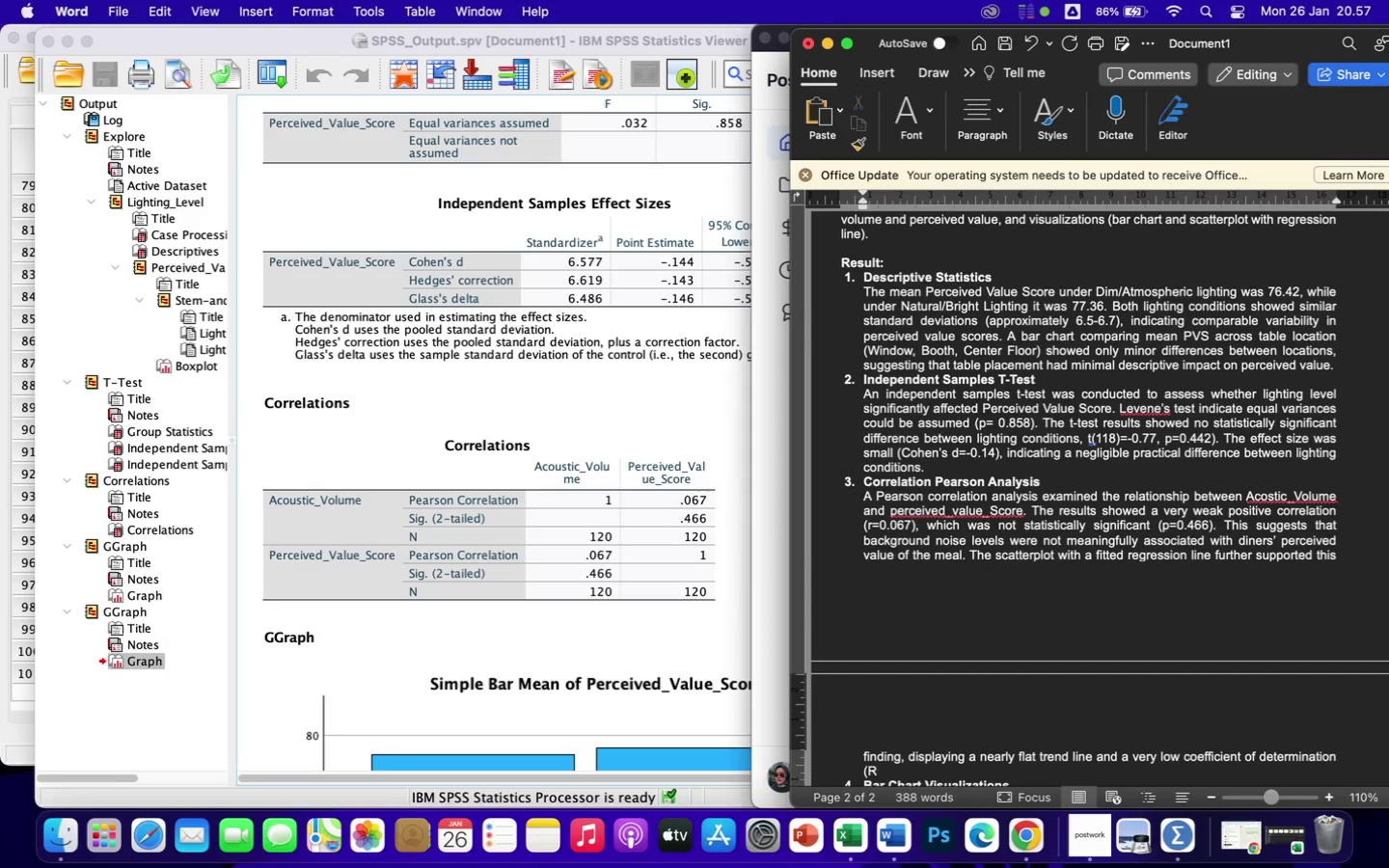 
left_click([996, 114])
 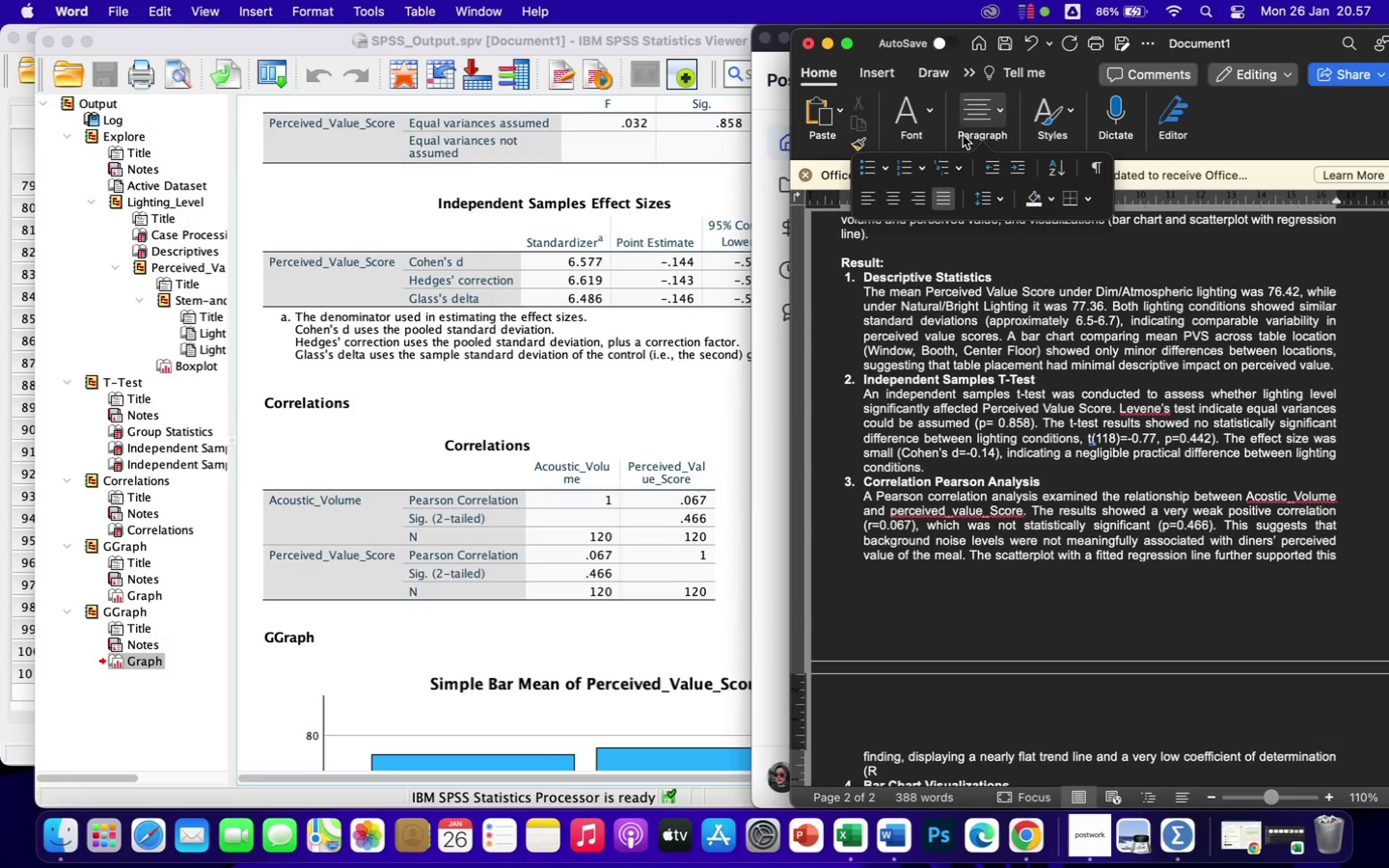 
left_click([929, 113])
 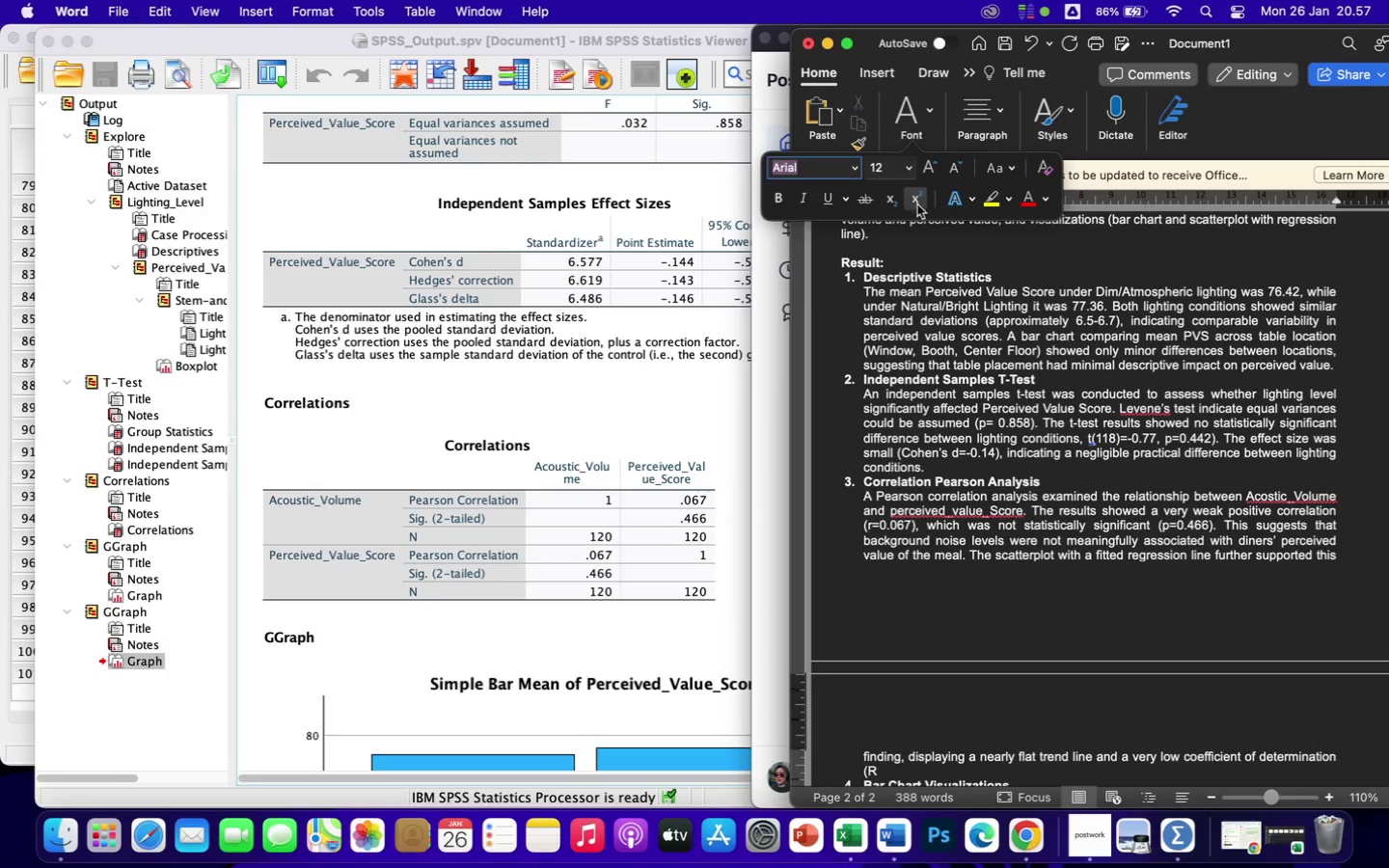 
left_click([915, 199])
 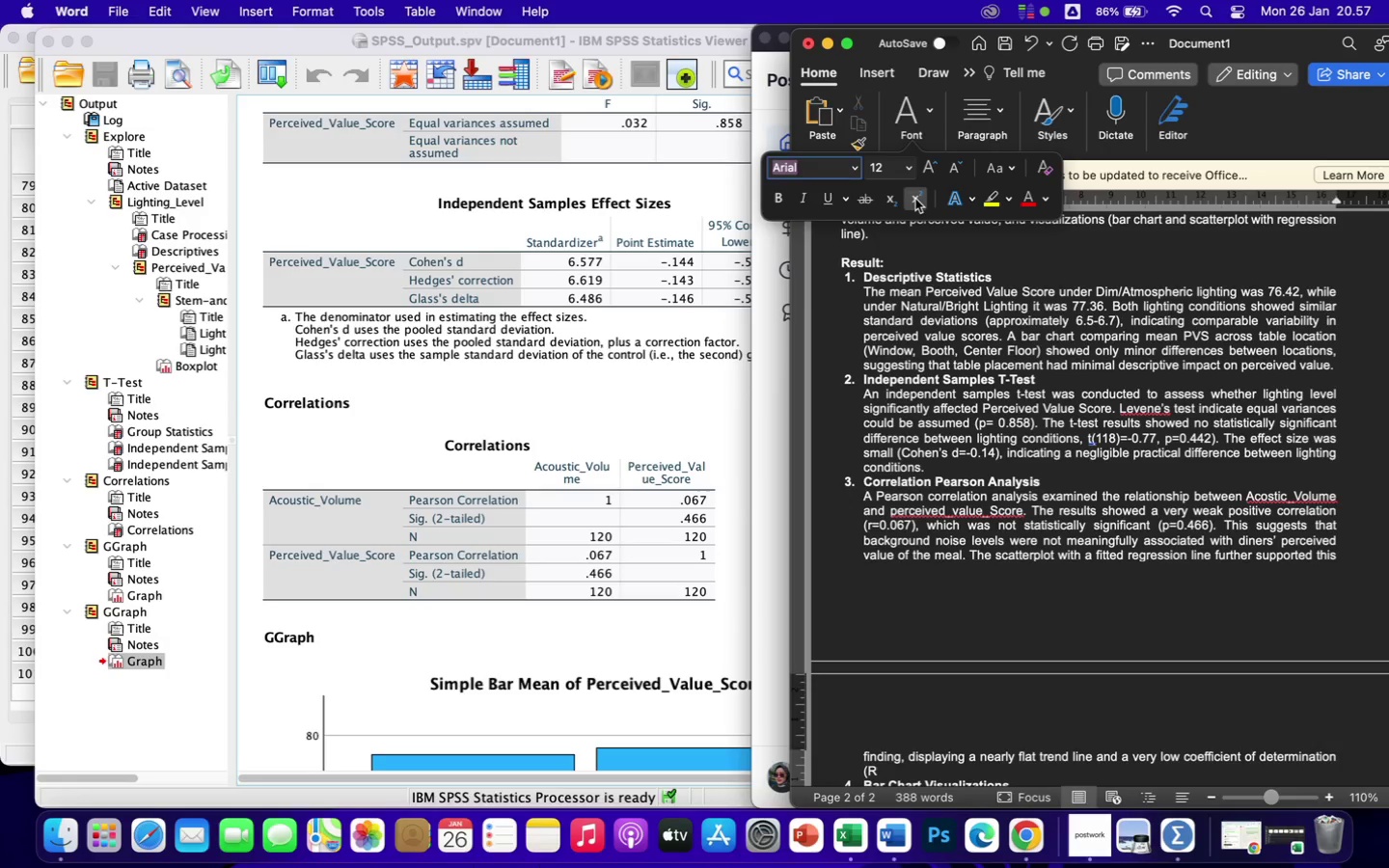 
key(2)
 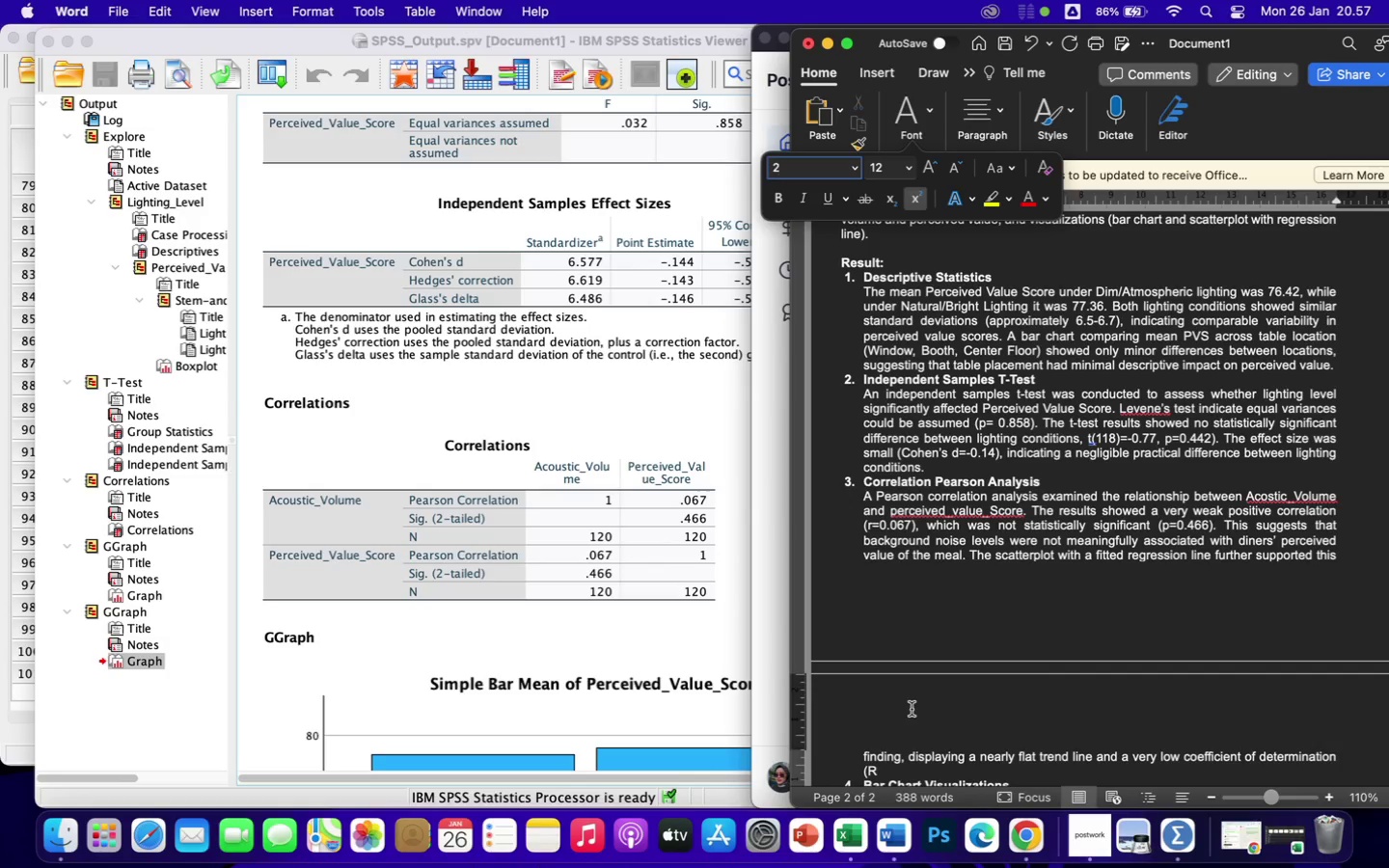 
left_click([888, 768])
 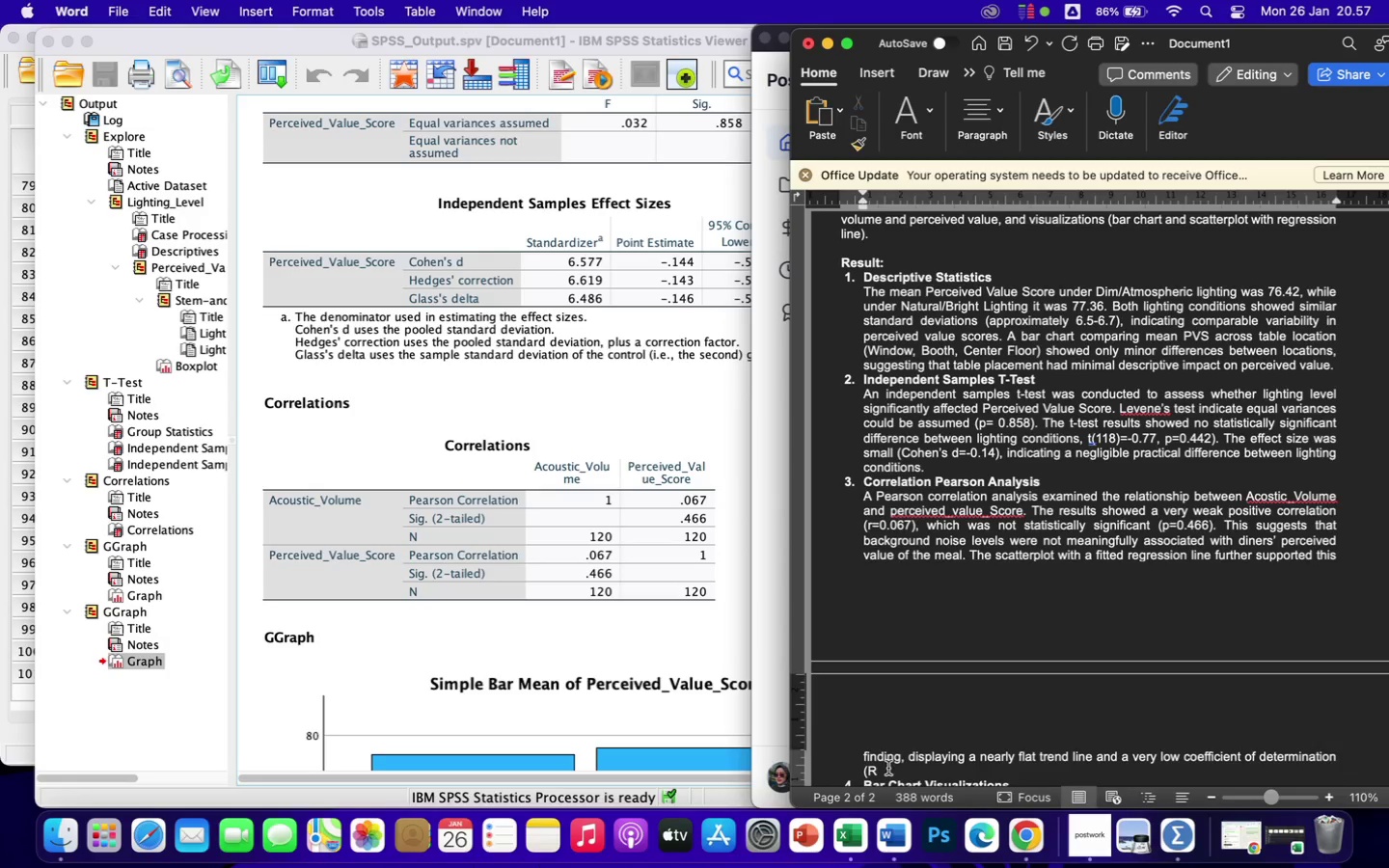 
key(2)
 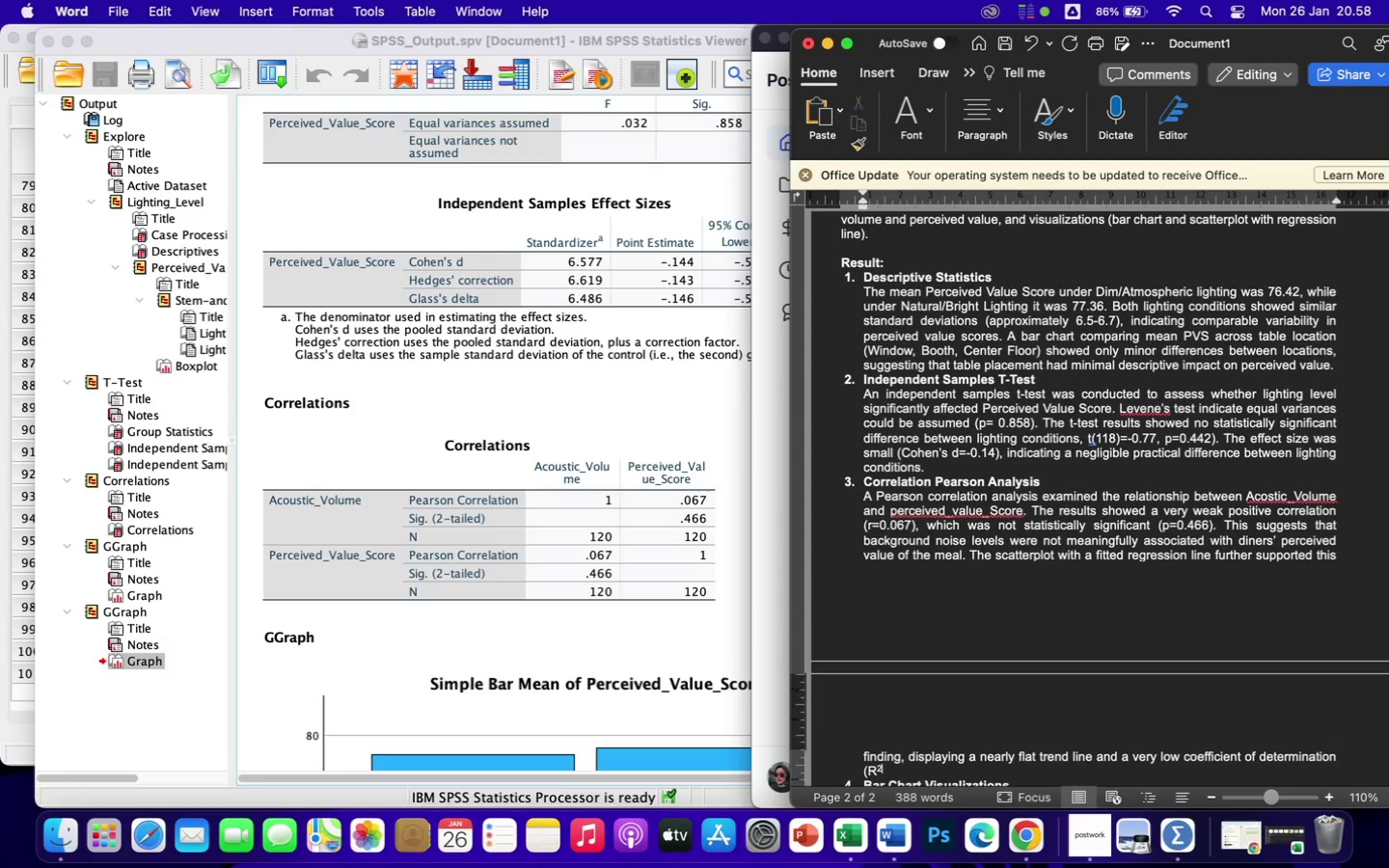 
key(Equal)
 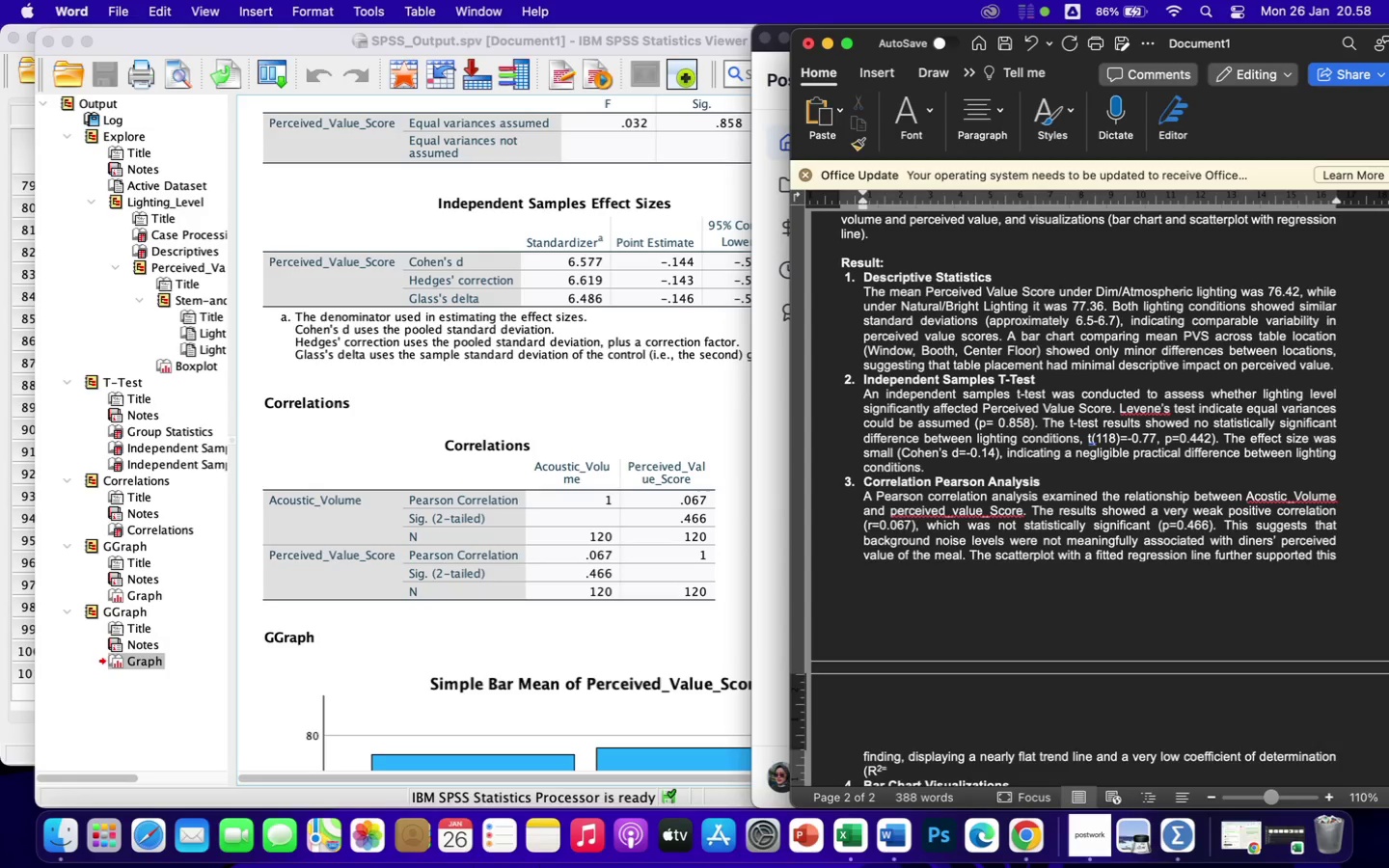 
key(Backspace)
 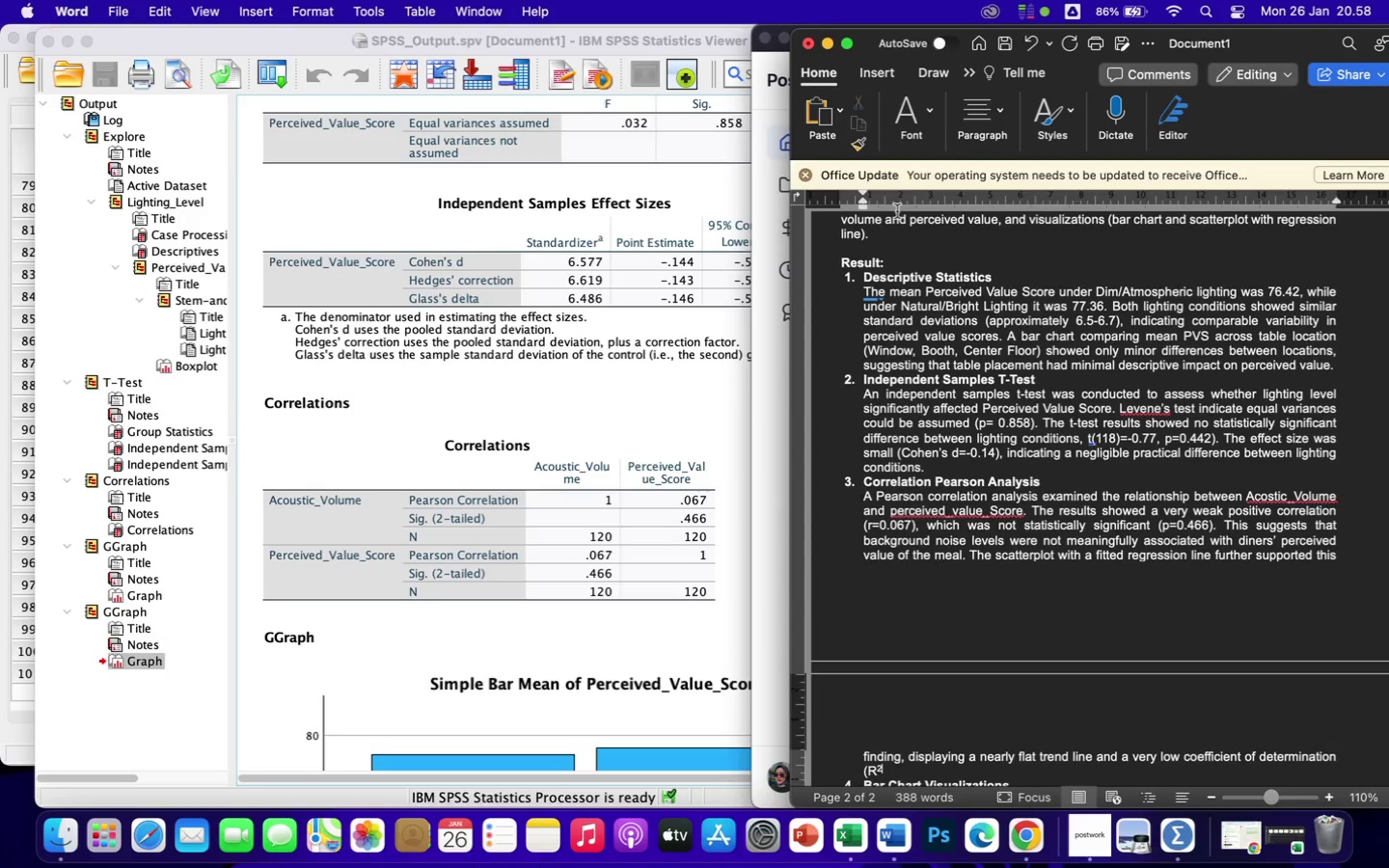 
left_click([907, 138])
 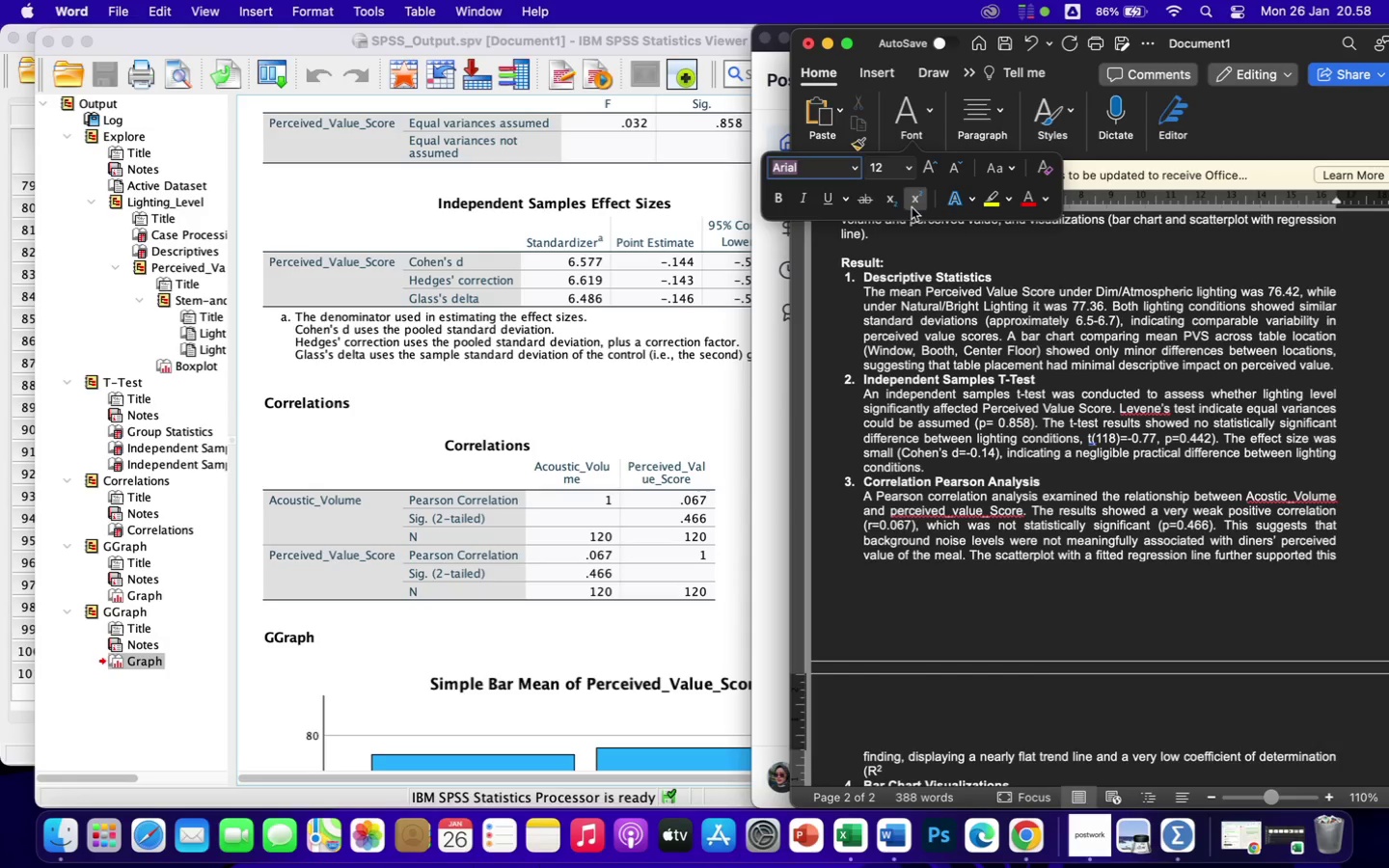 
left_click([913, 200])
 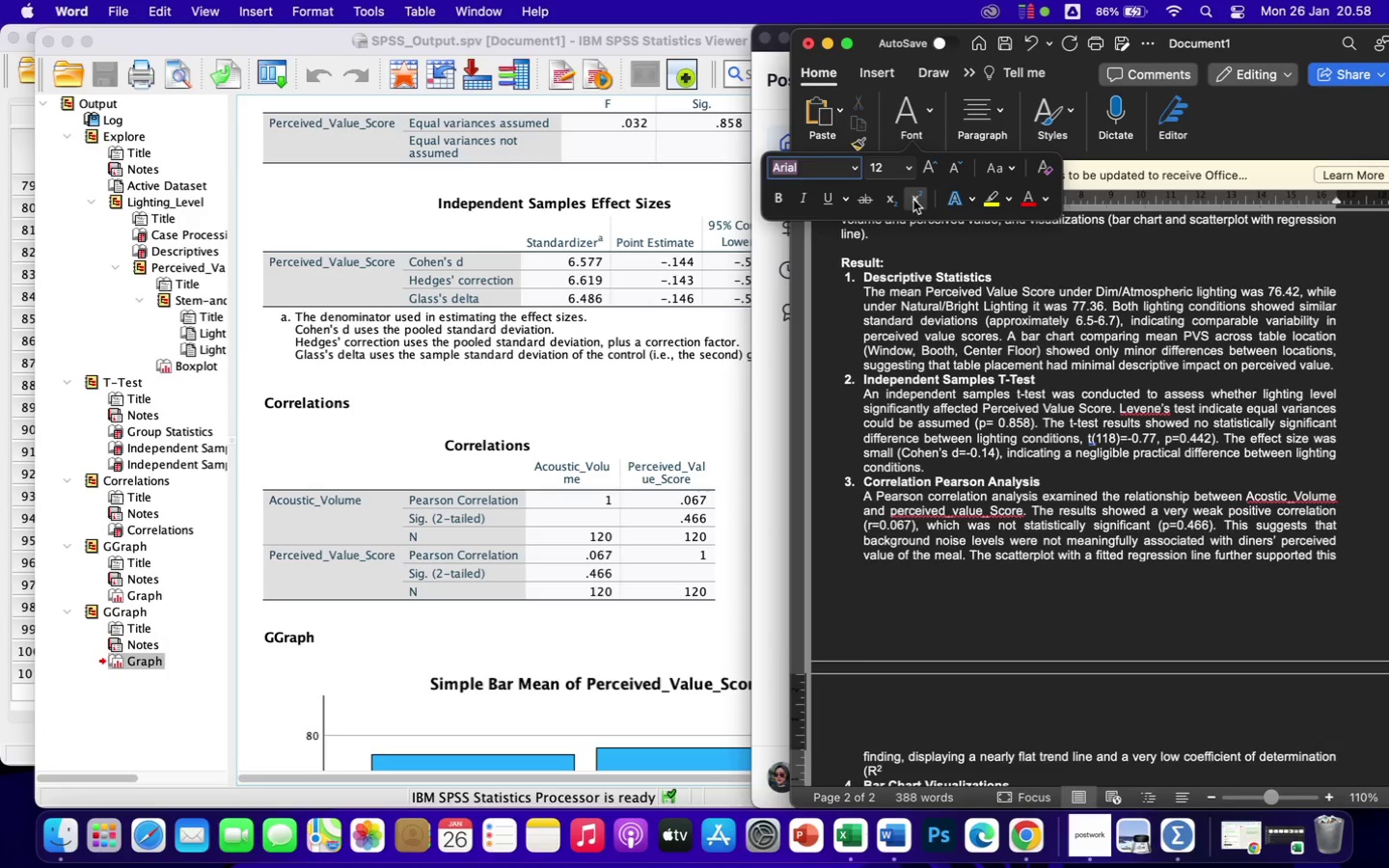 
hold_key(key=Equal, duration=0.31)
 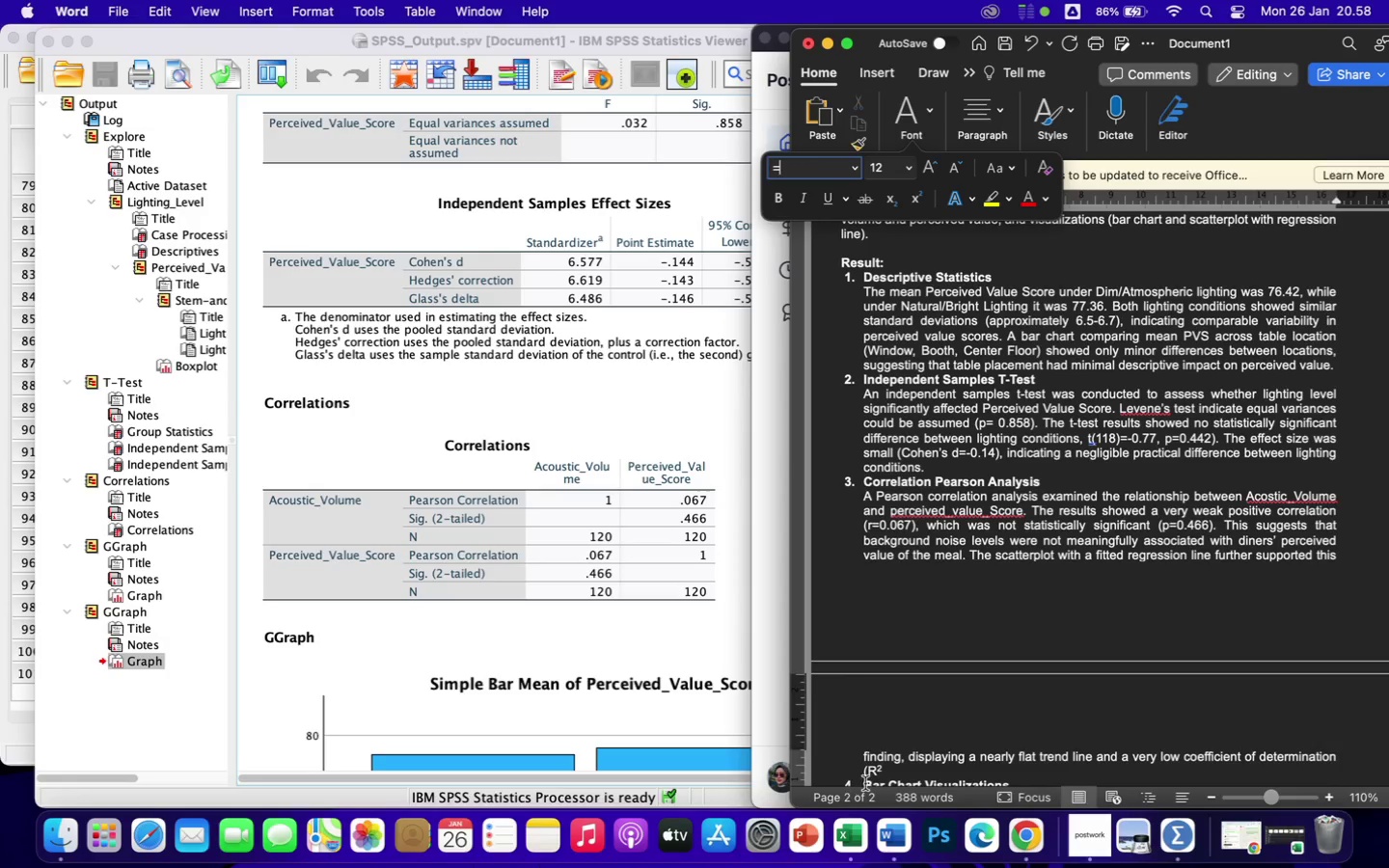 
left_click([898, 772])
 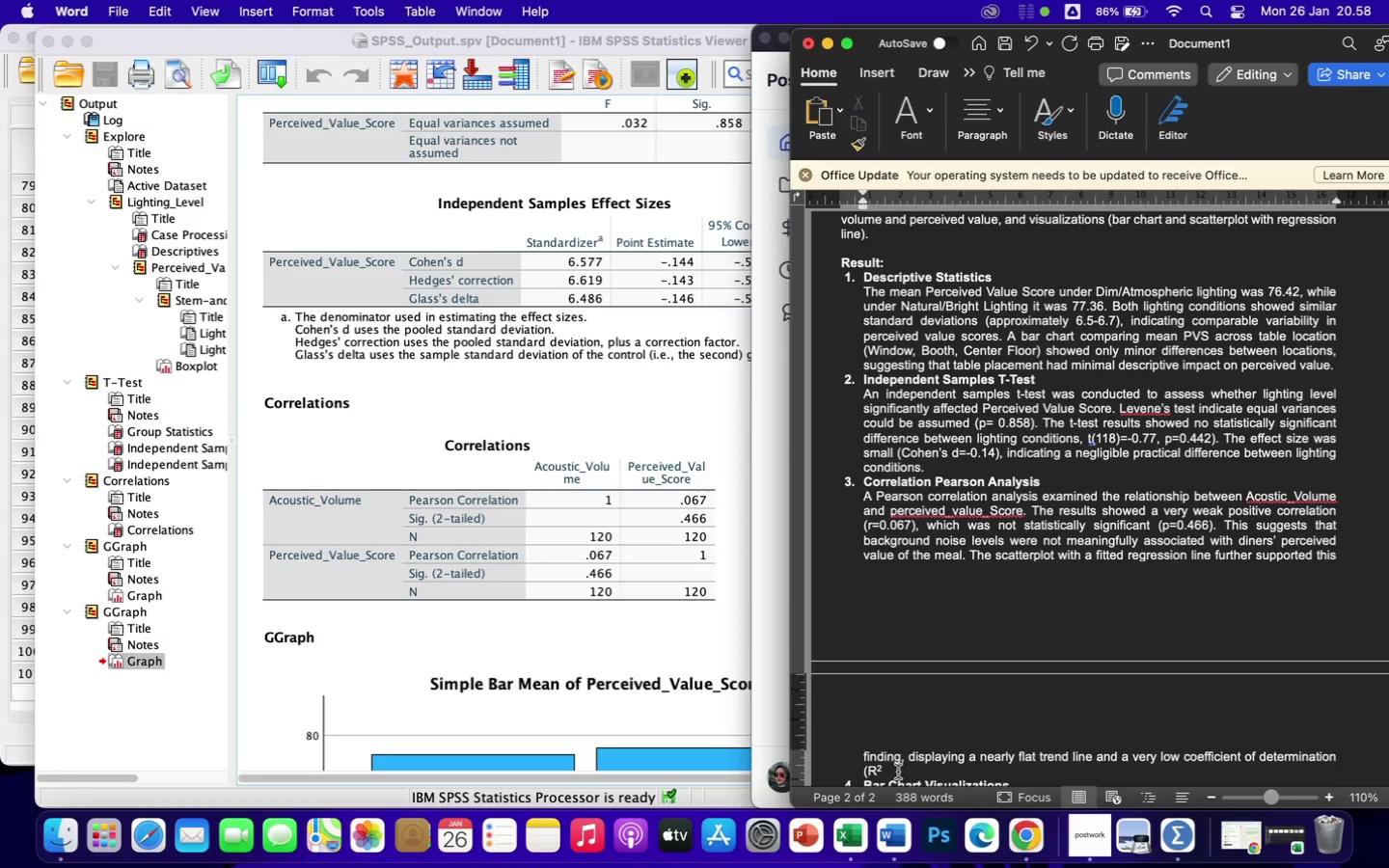 
key(Equal)
 